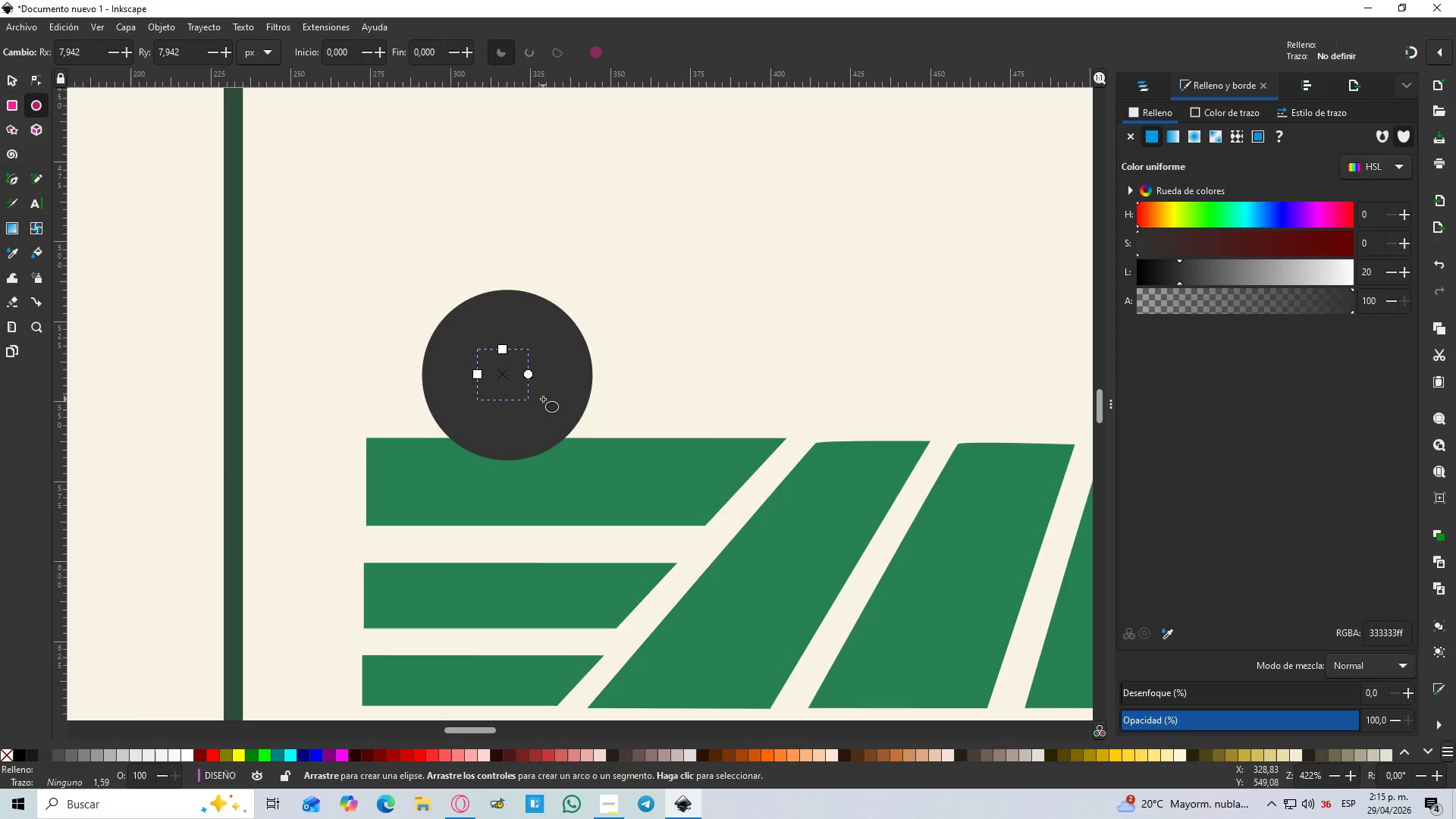 
hold_key(key=ControlLeft, duration=0.98)
scroll: coordinate [551, 398], scroll_direction: down, amount: 3.0
 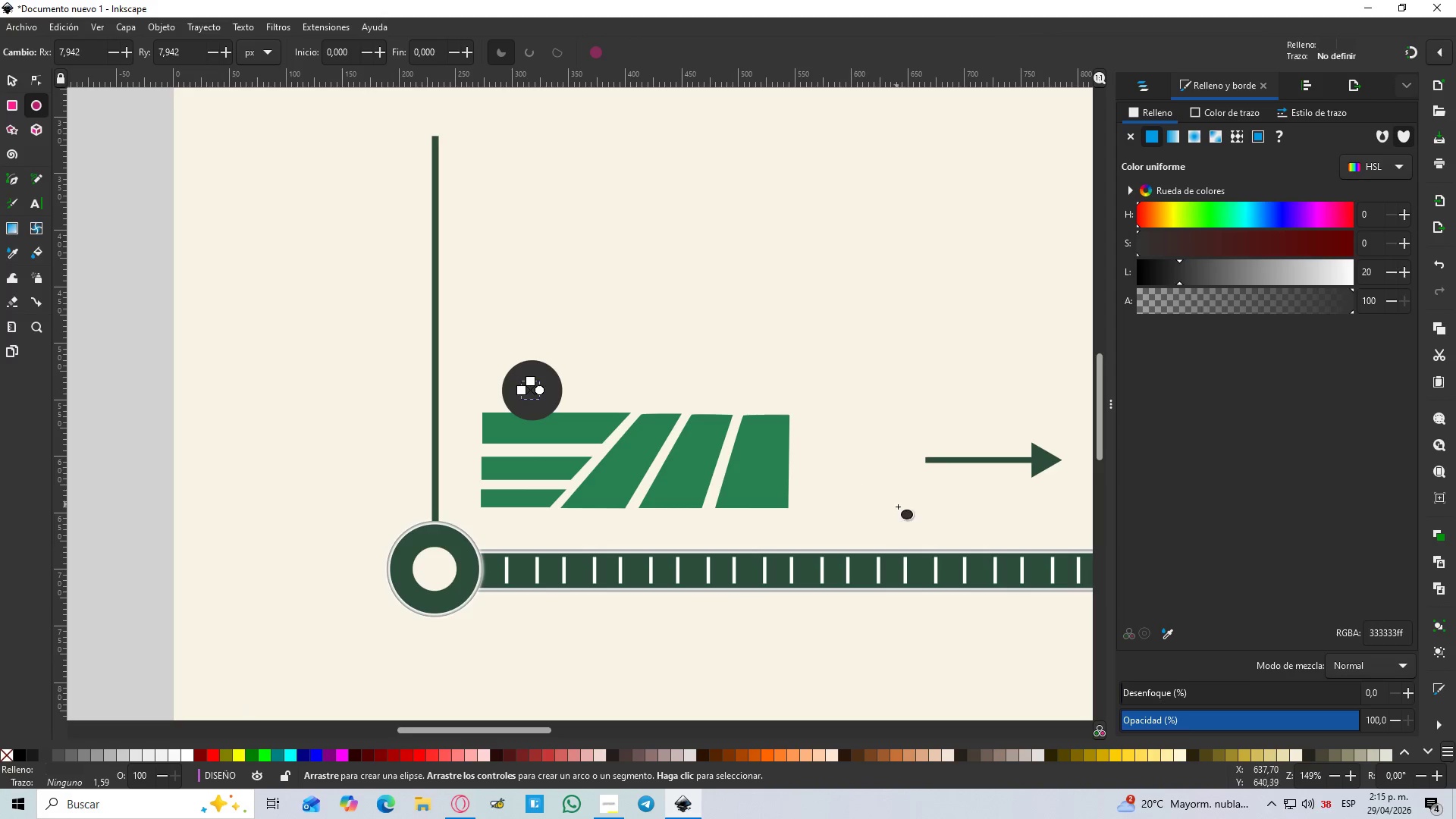 
hold_key(key=ControlLeft, duration=0.34)
 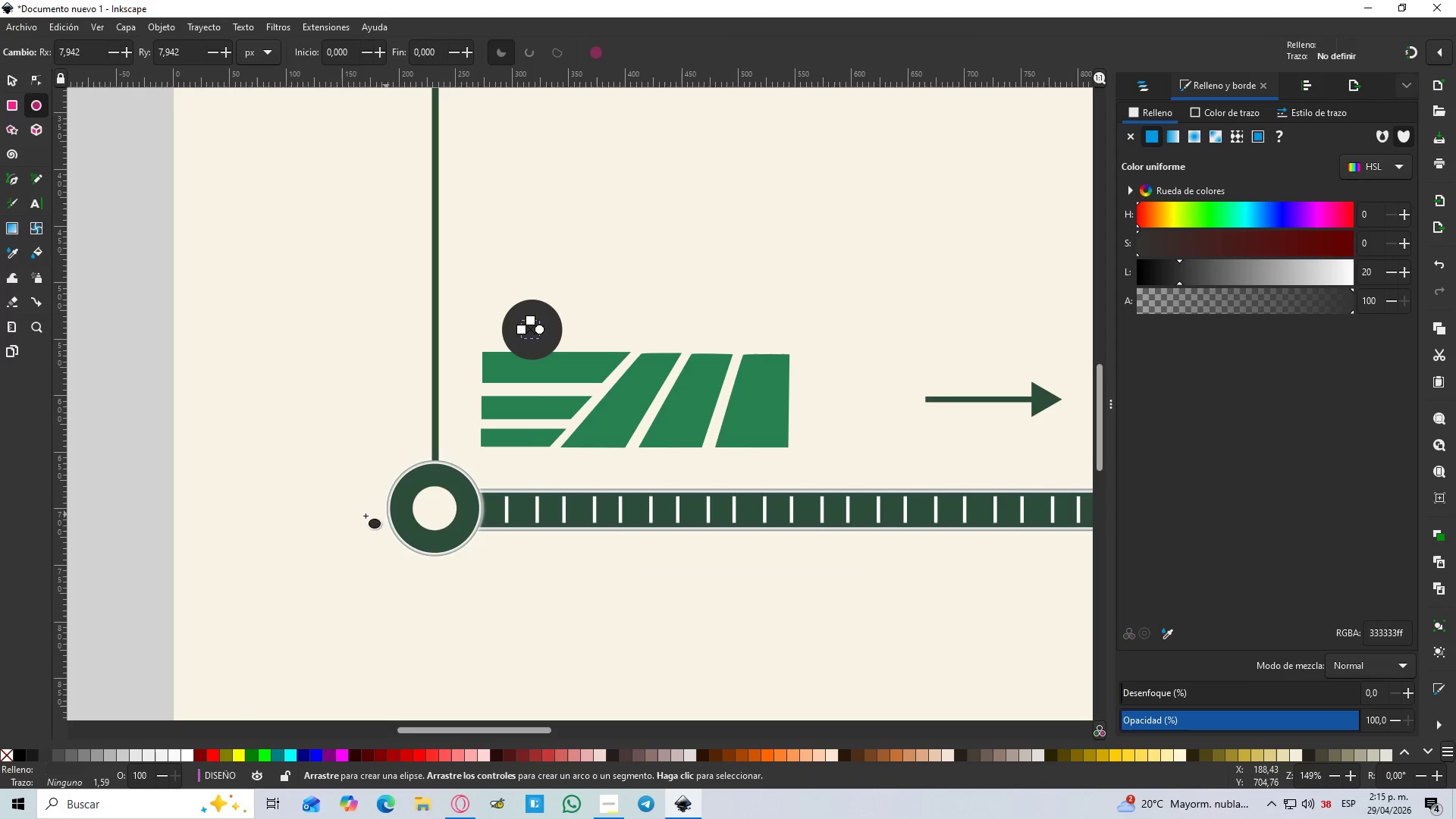 
scroll: coordinate [899, 511], scroll_direction: down, amount: 1.0
 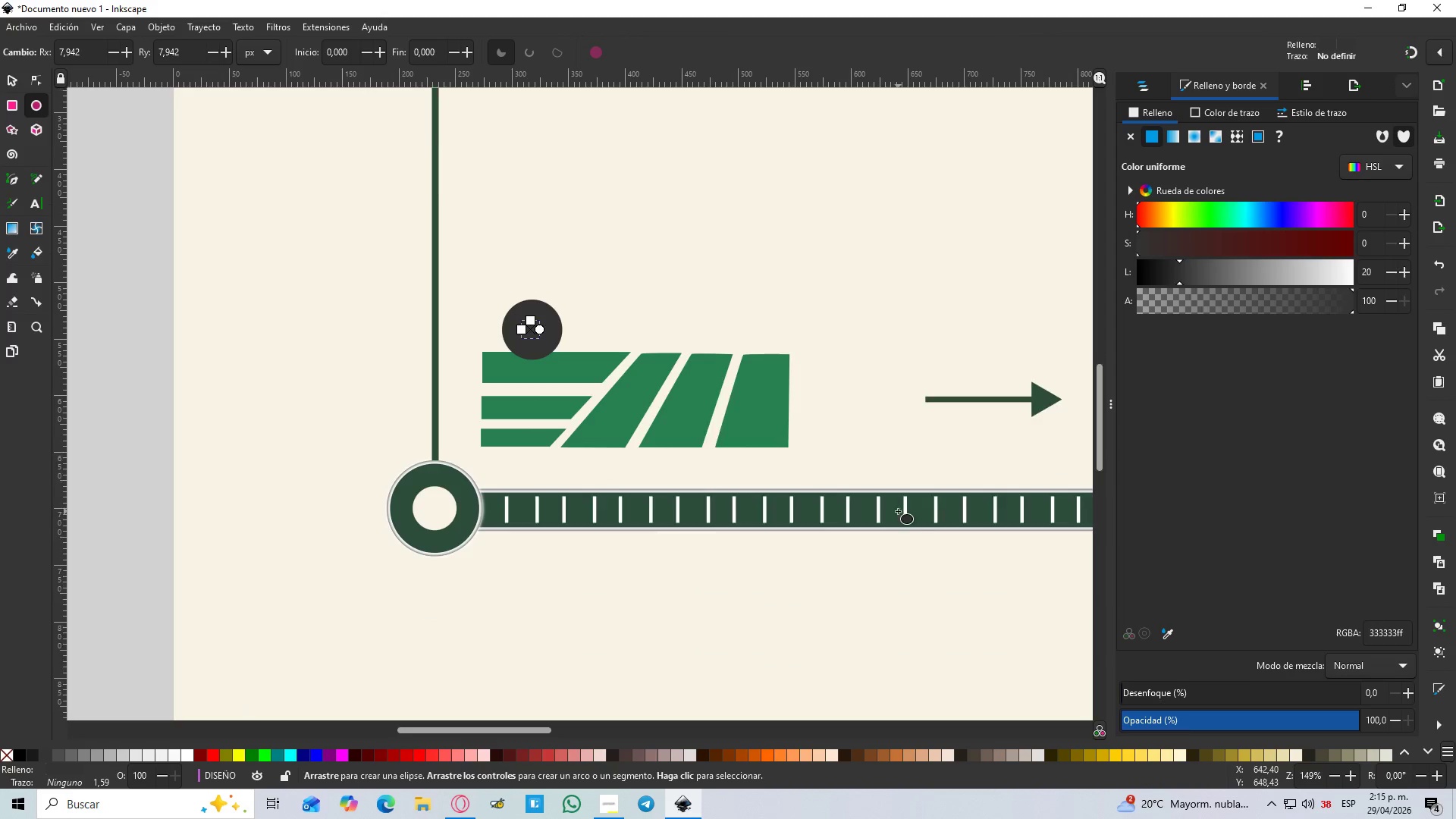 
left_click([433, 510])
 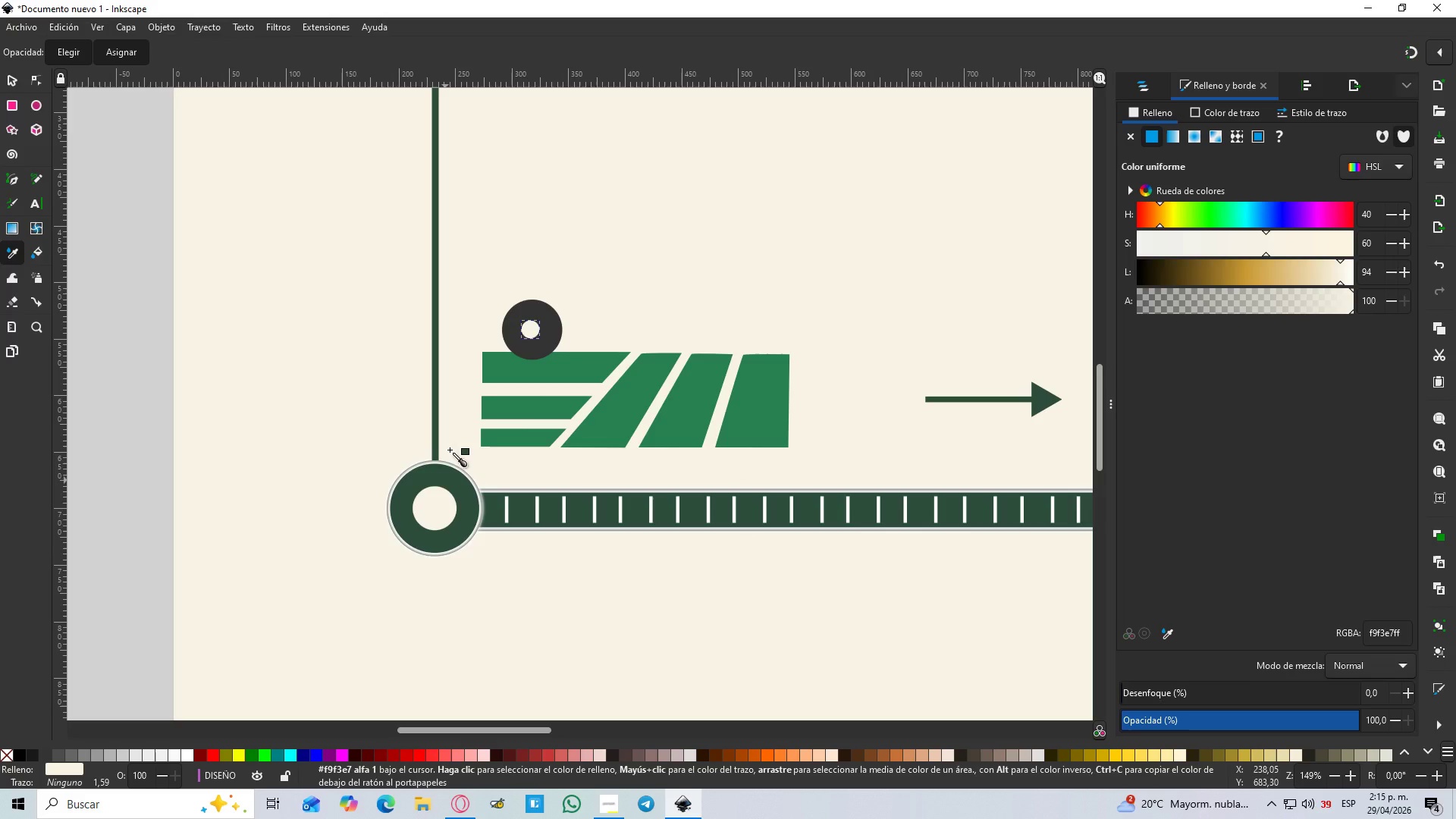 
hold_key(key=ControlLeft, duration=0.95)
scroll: coordinate [545, 348], scroll_direction: up, amount: 4.0
 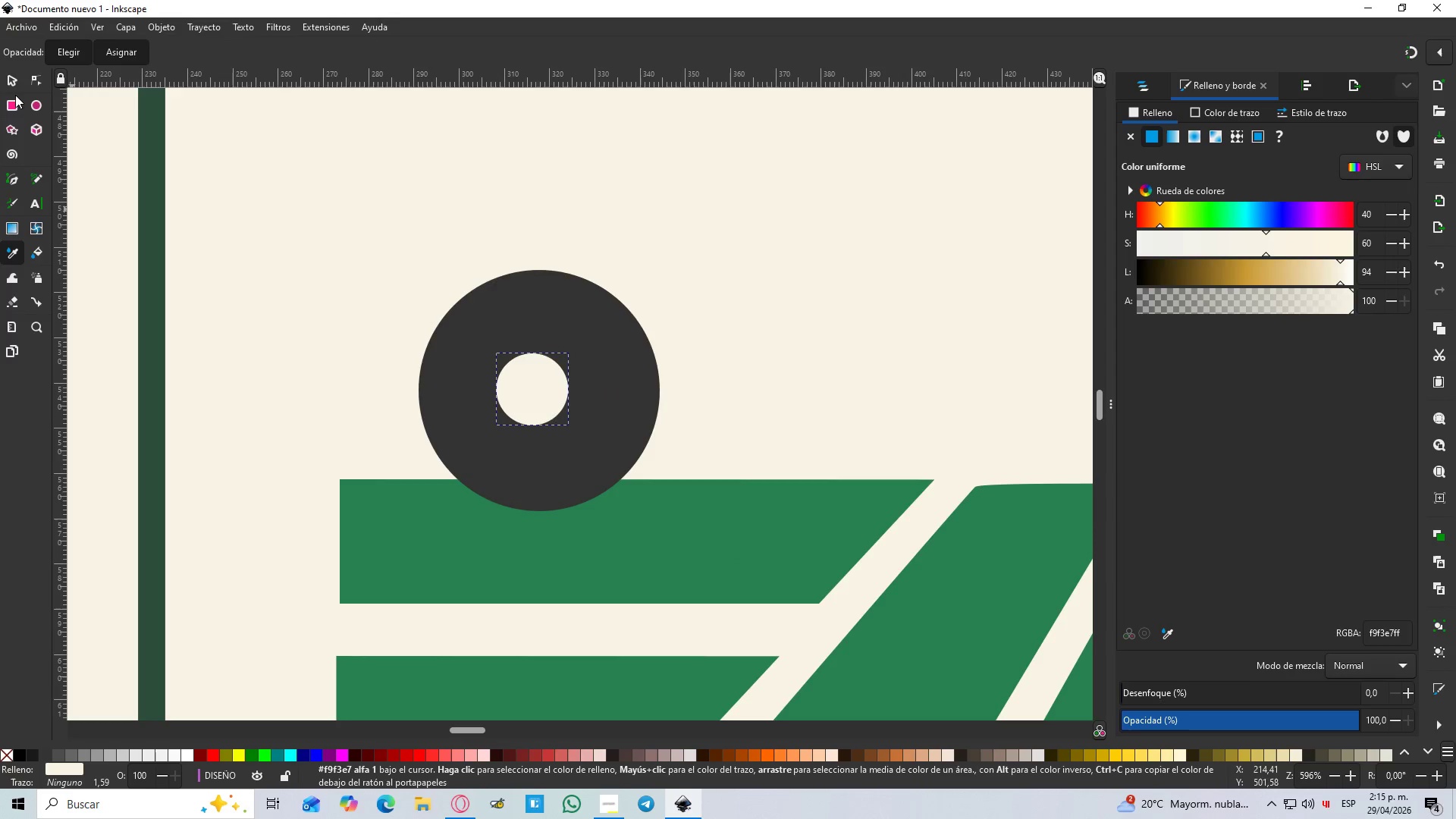 
left_click([13, 89])
 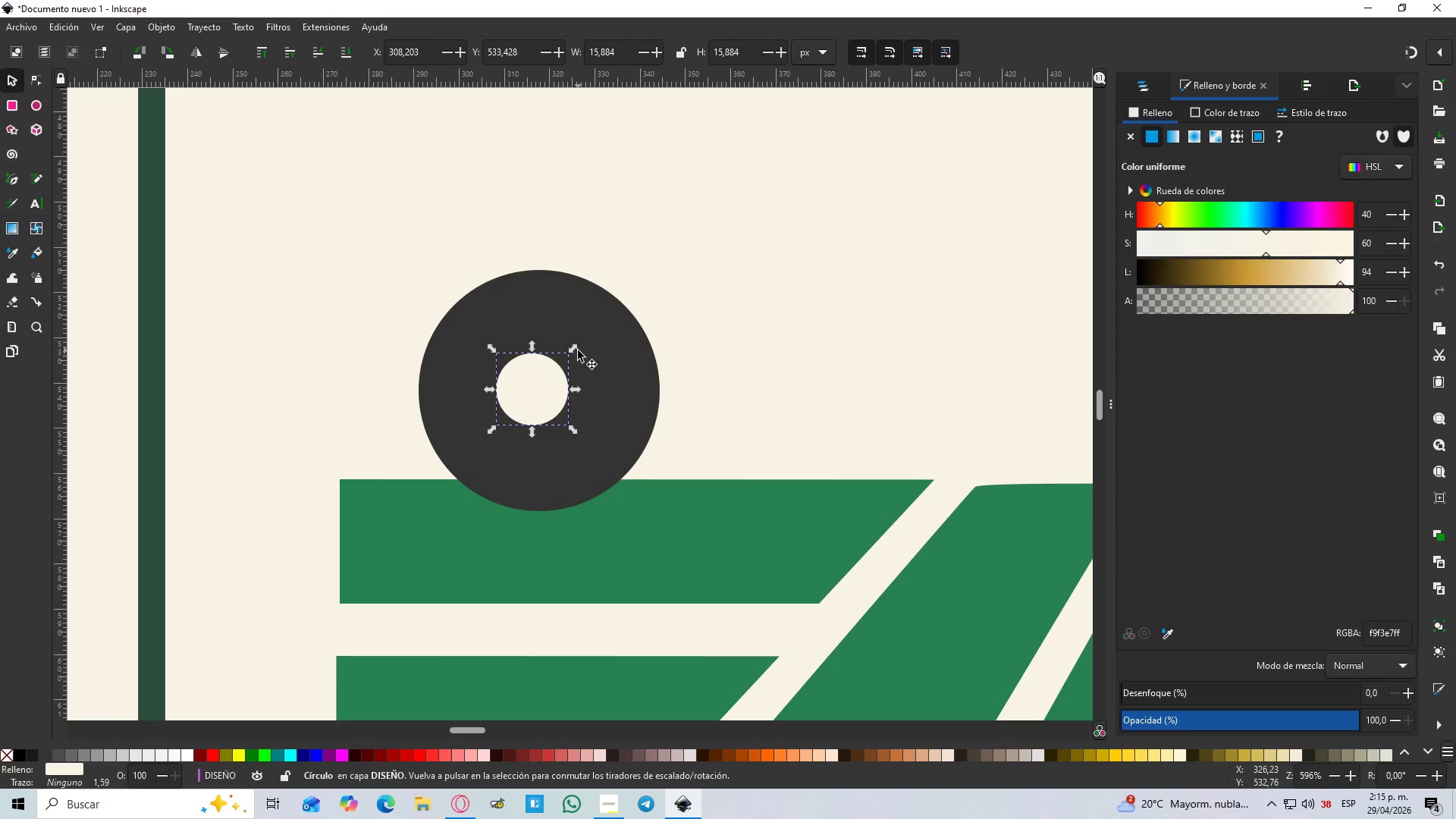 
left_click([548, 374])
 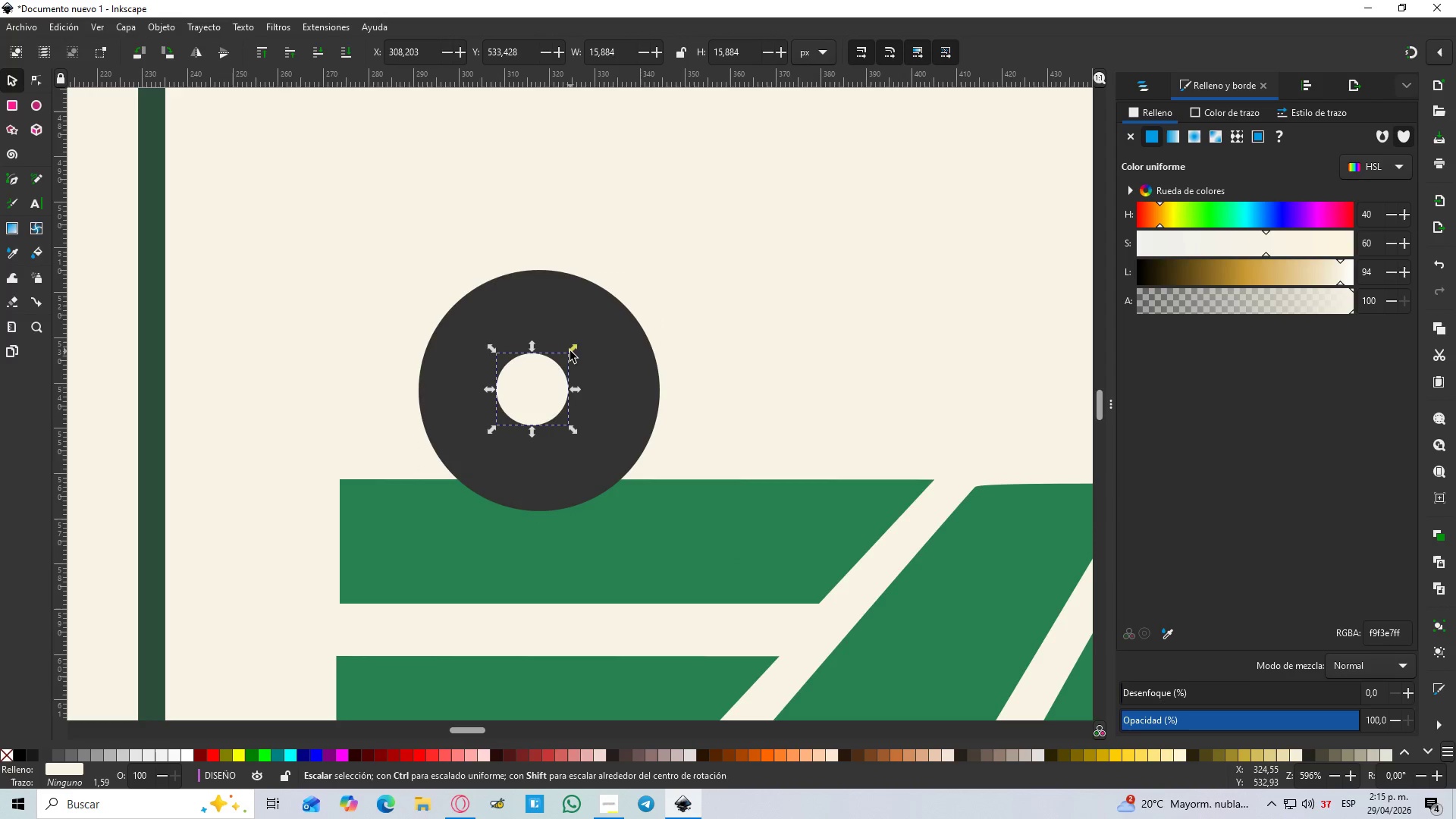 
left_click_drag(start_coordinate=[570, 351], to_coordinate=[651, 307])
 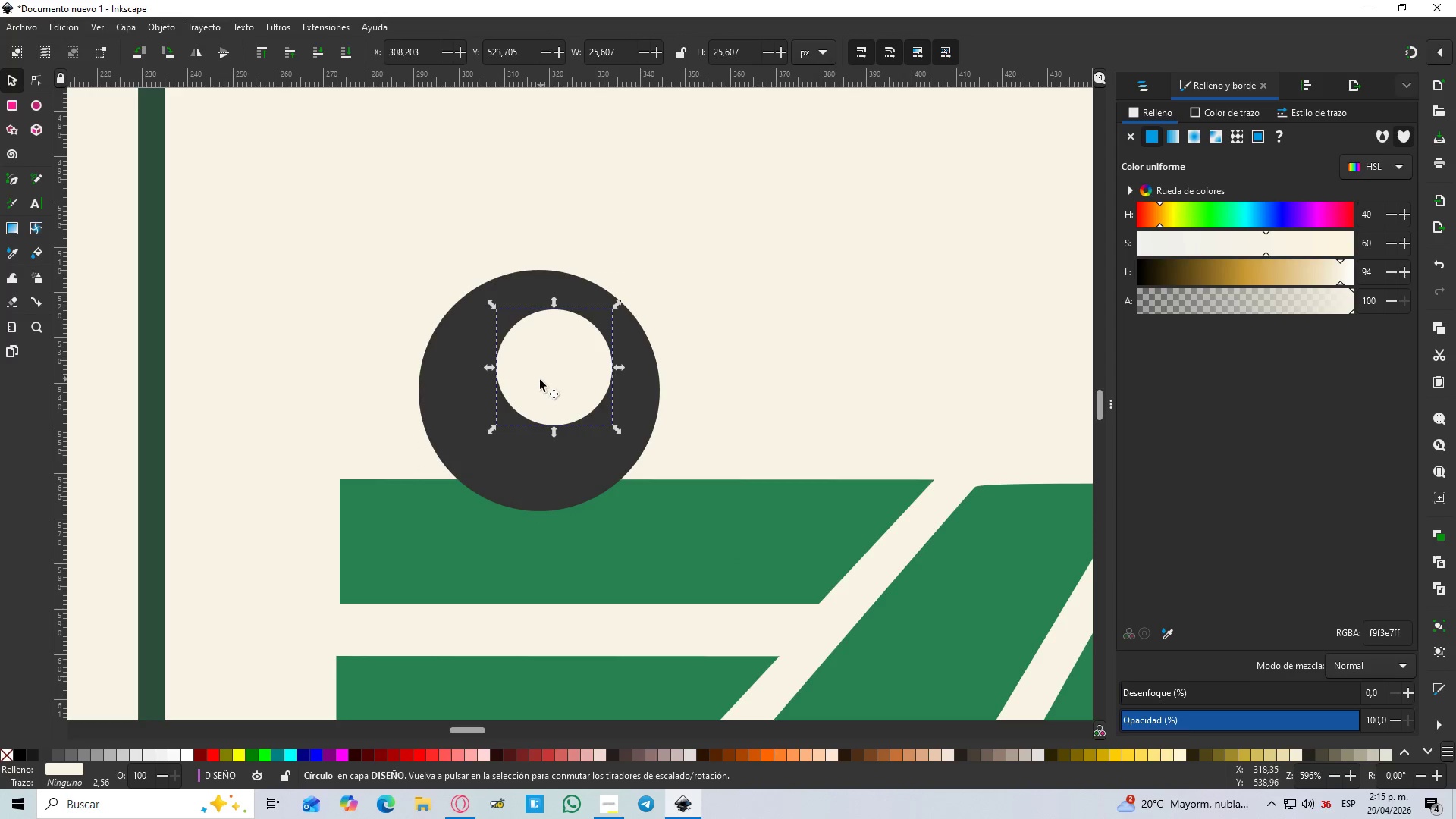 
hold_key(key=ControlLeft, duration=1.5)
 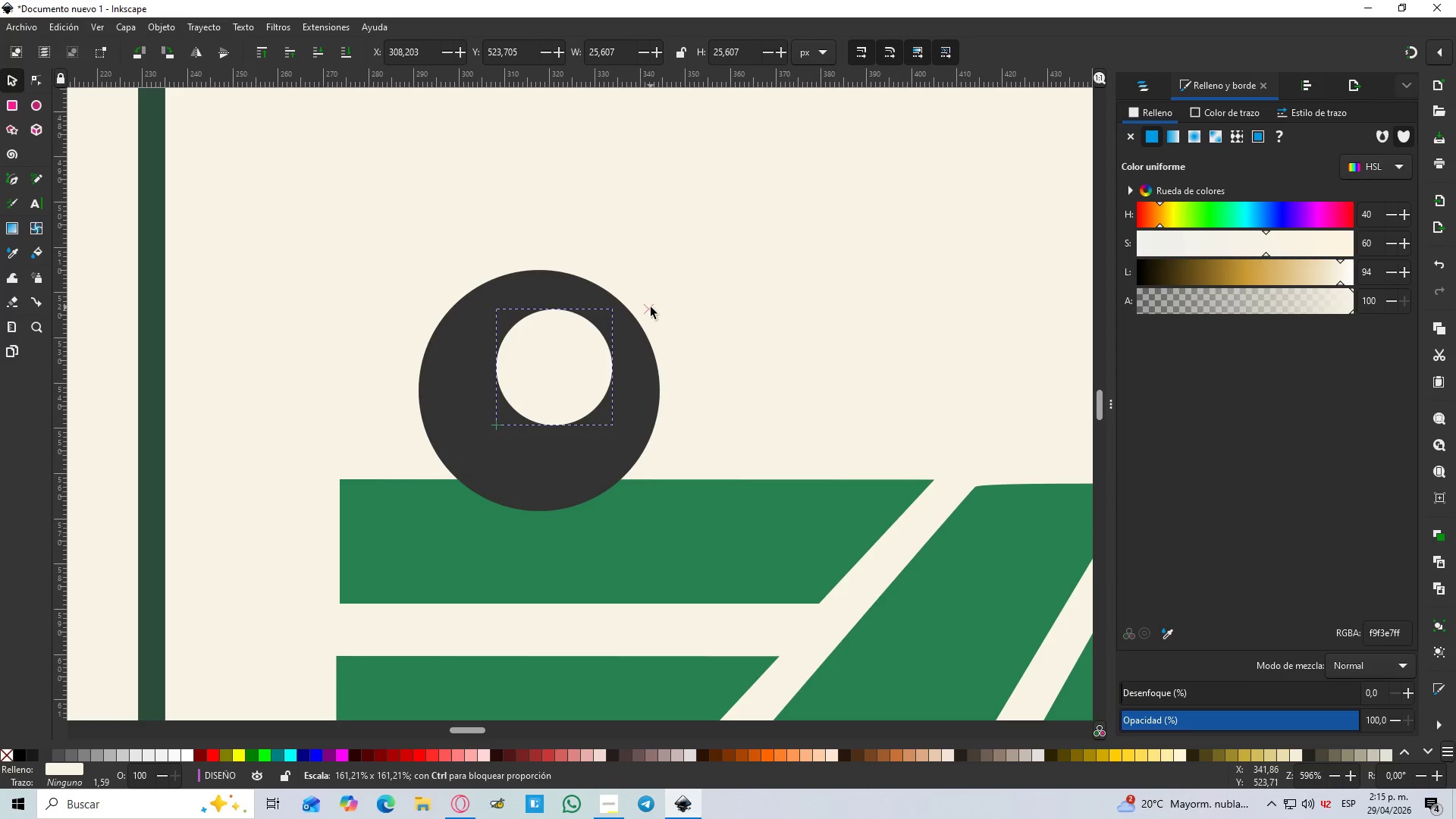 
hold_key(key=ControlLeft, duration=1.5)
 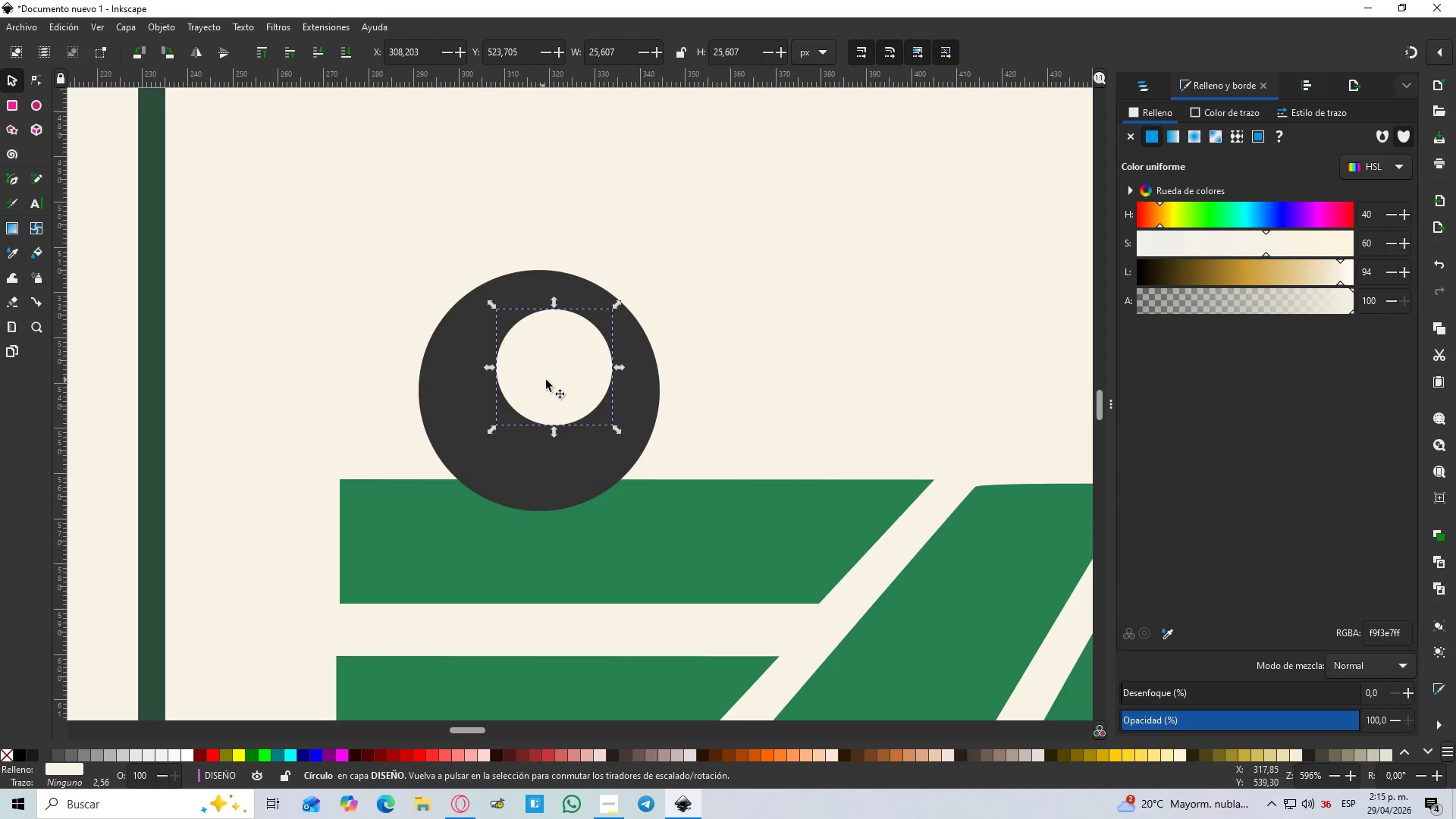 
left_click_drag(start_coordinate=[560, 378], to_coordinate=[541, 406])
 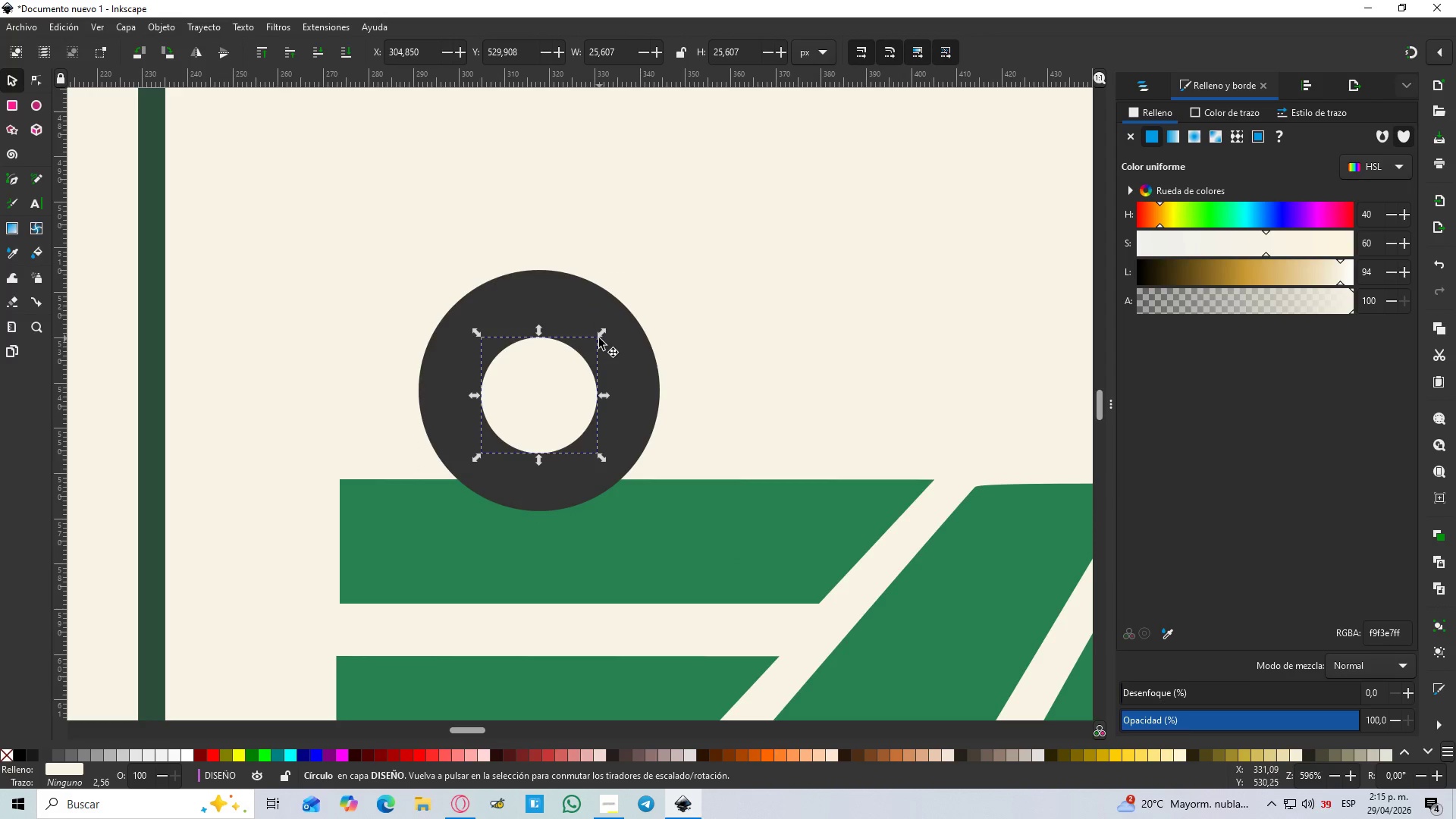 
left_click_drag(start_coordinate=[598, 338], to_coordinate=[621, 320])
 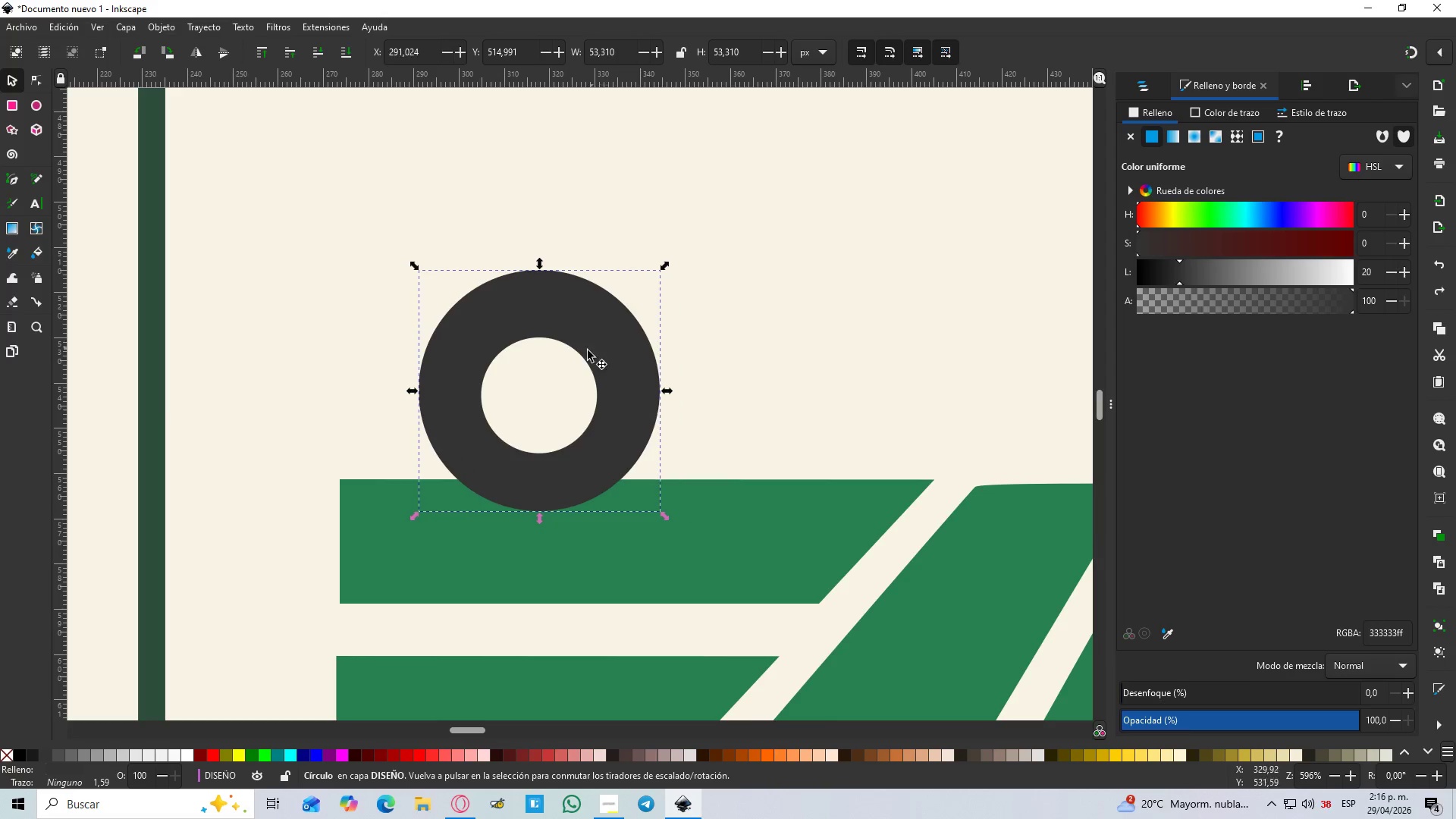 
key(Control+Z)
 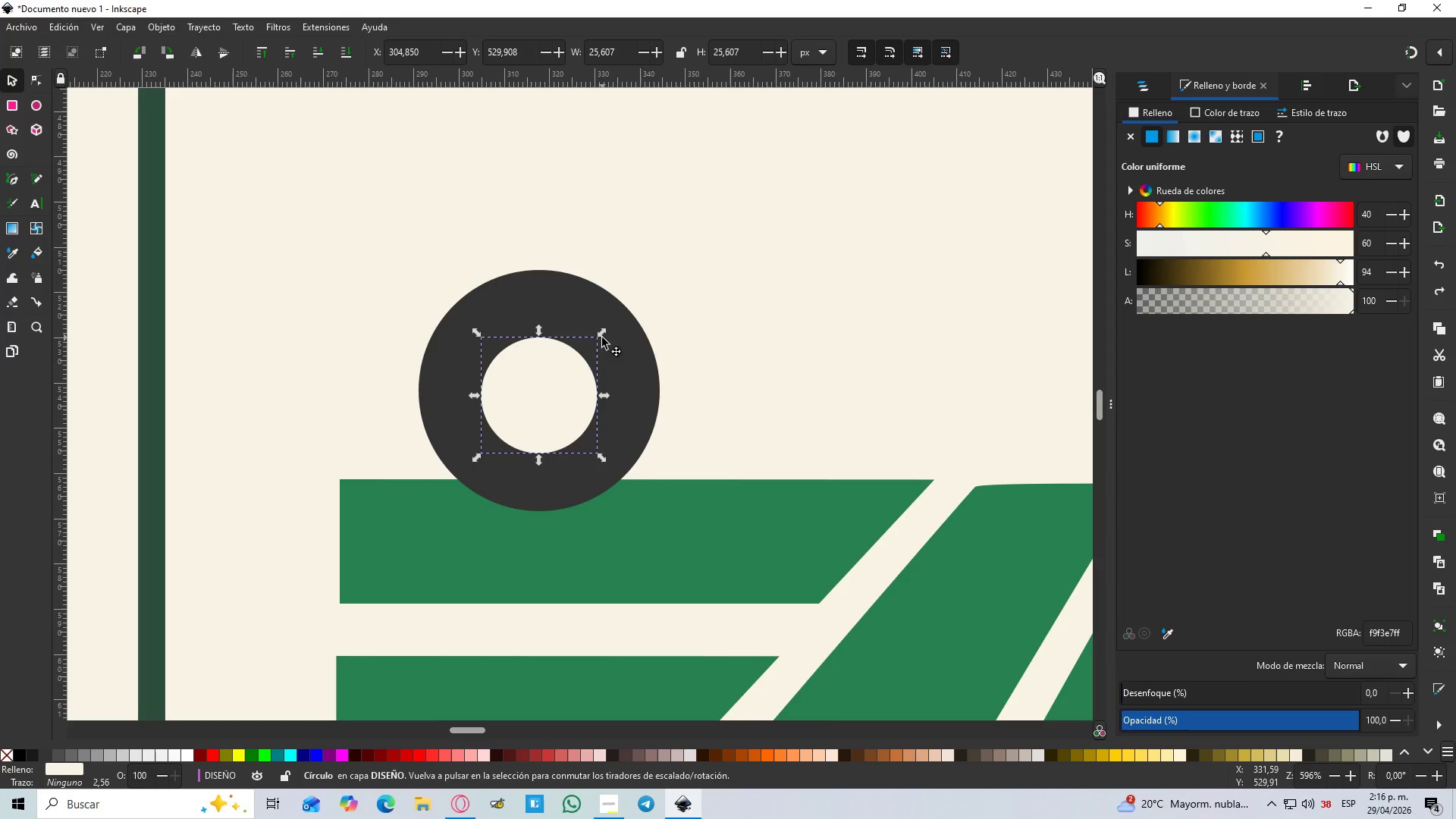 
key(Control+ControlLeft)
 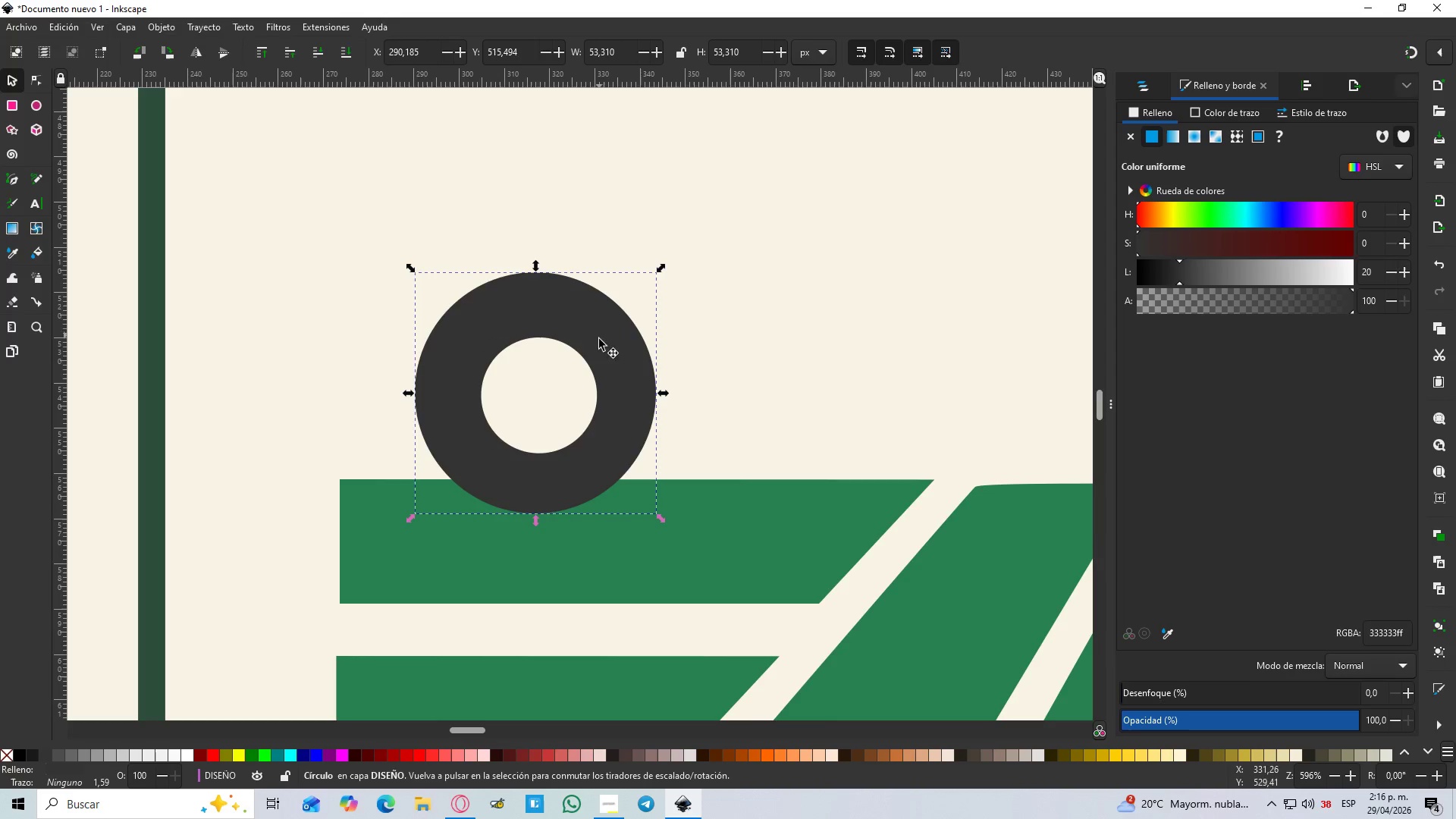 
key(Control+Z)
 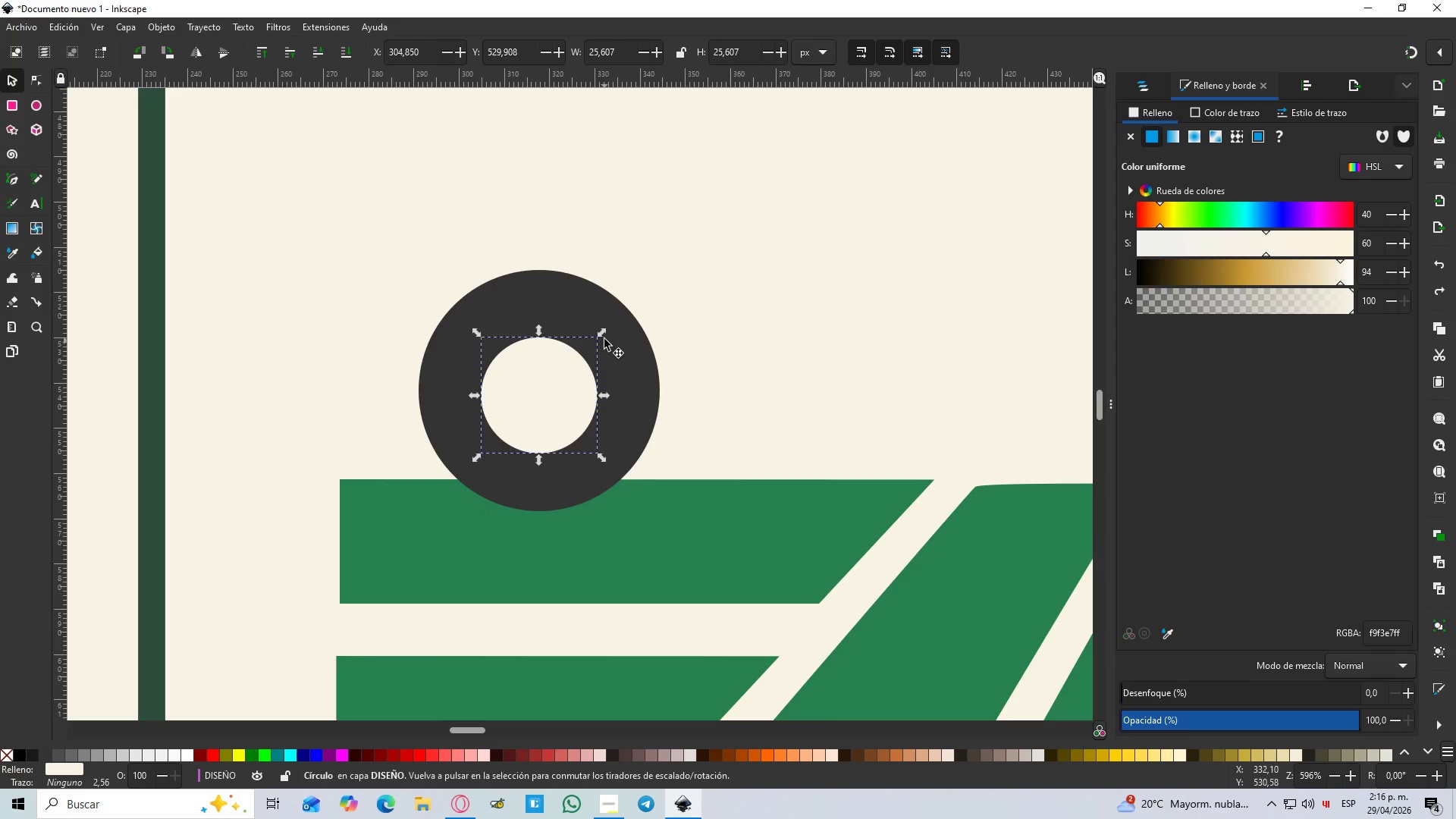 
left_click_drag(start_coordinate=[601, 333], to_coordinate=[646, 304])
 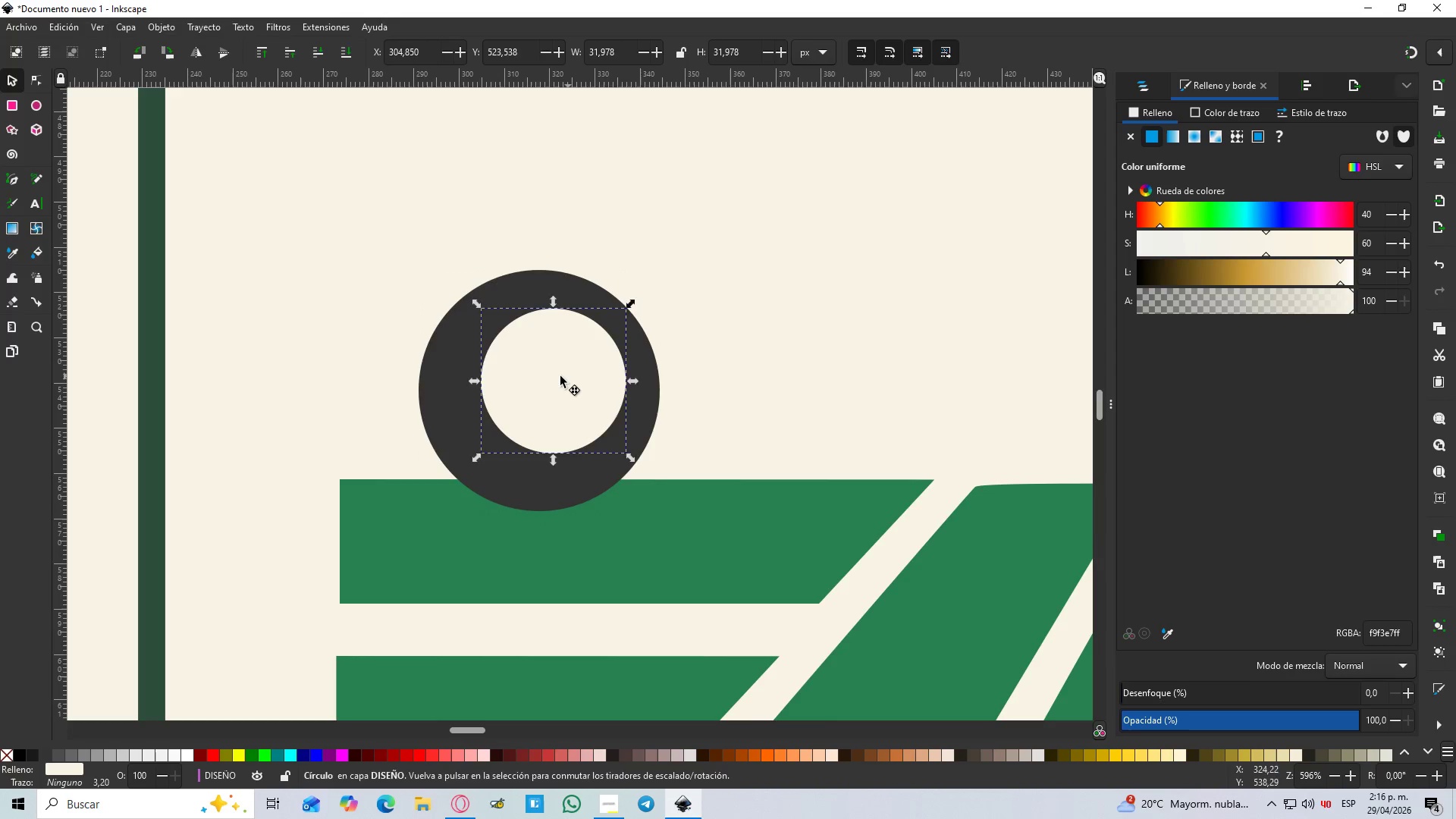 
hold_key(key=ControlLeft, duration=1.3)
 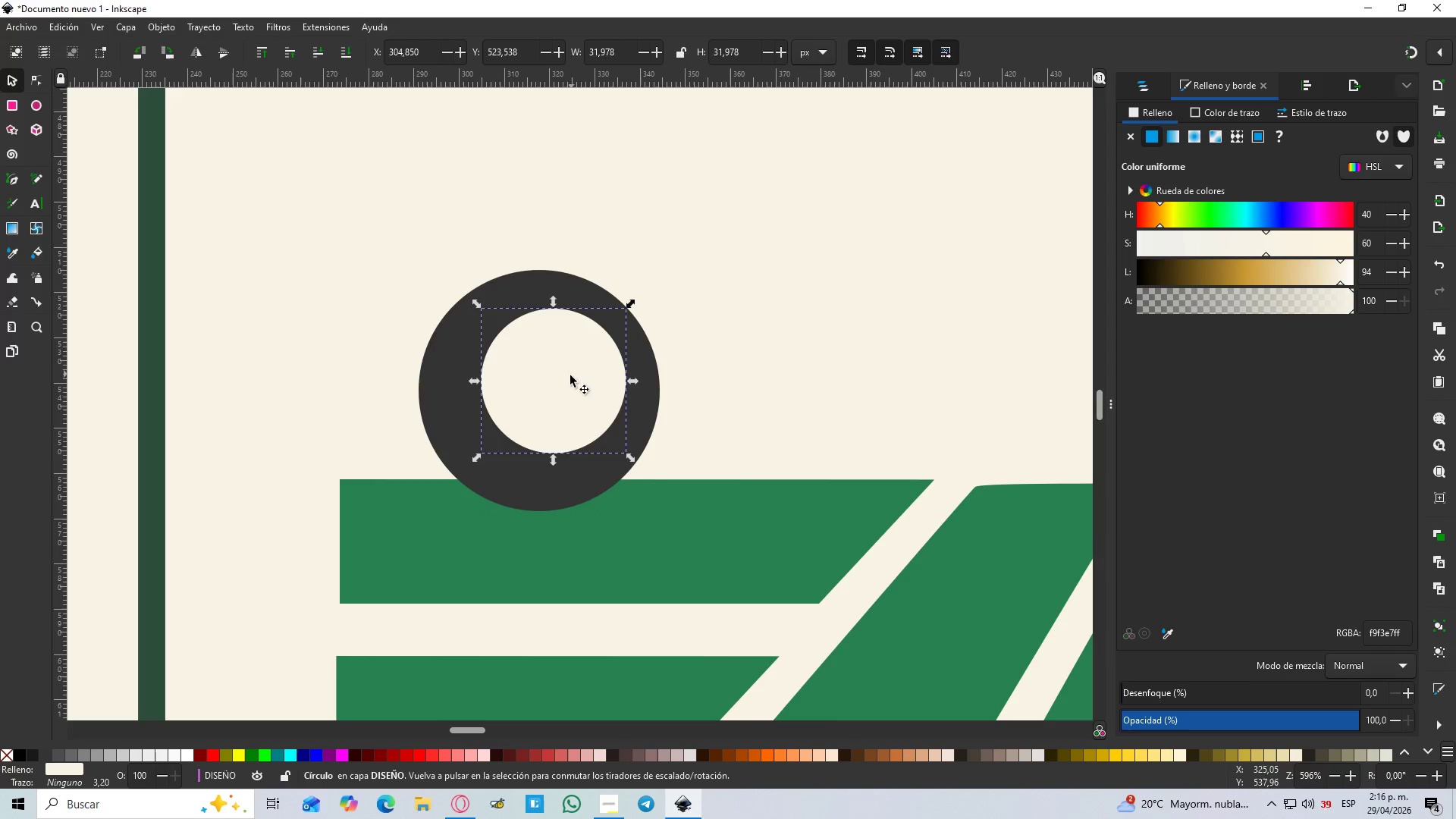 
left_click_drag(start_coordinate=[570, 375], to_coordinate=[554, 378])
 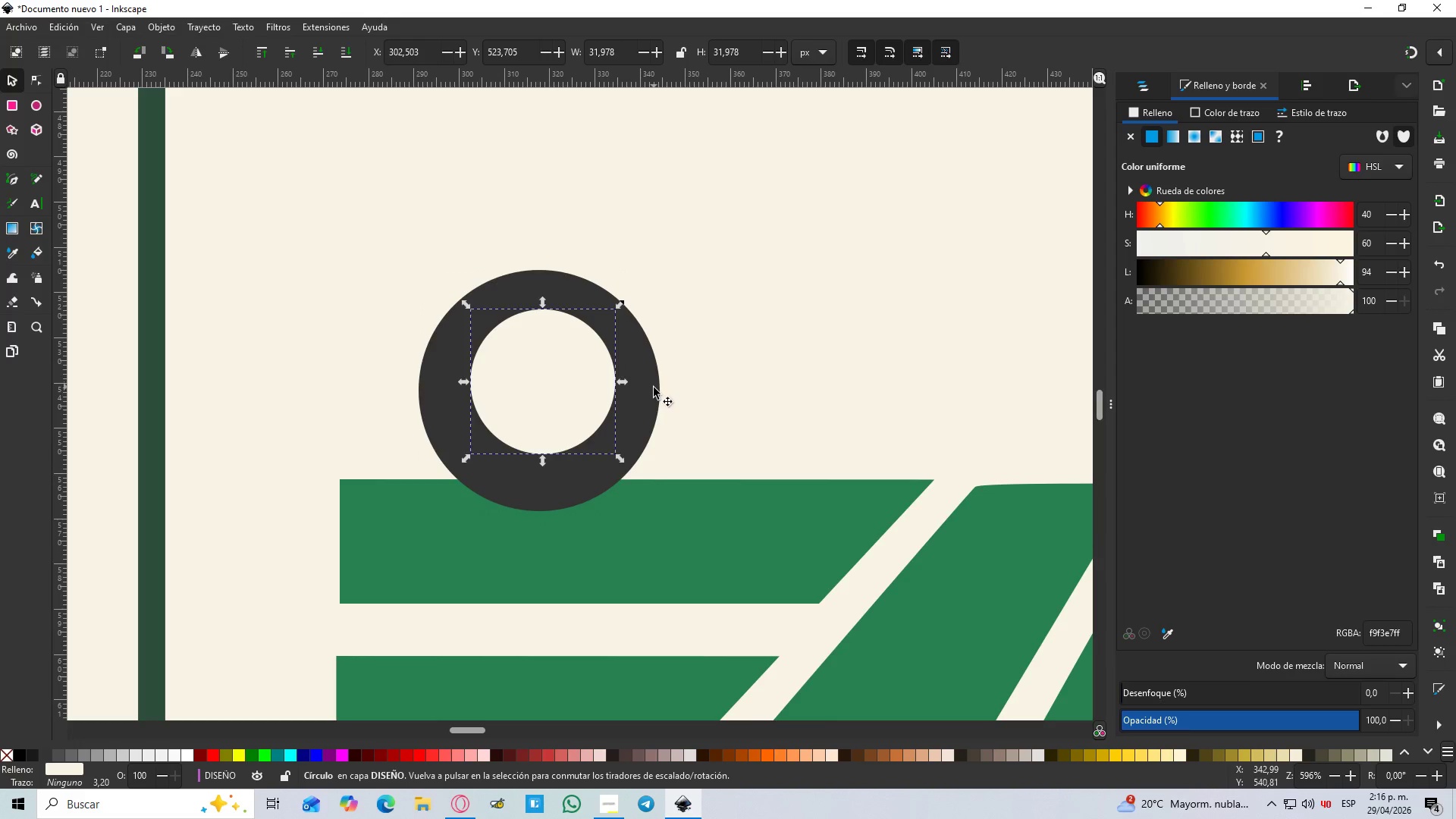 
hold_key(key=ShiftLeft, duration=0.58)
left_click([652, 395])
 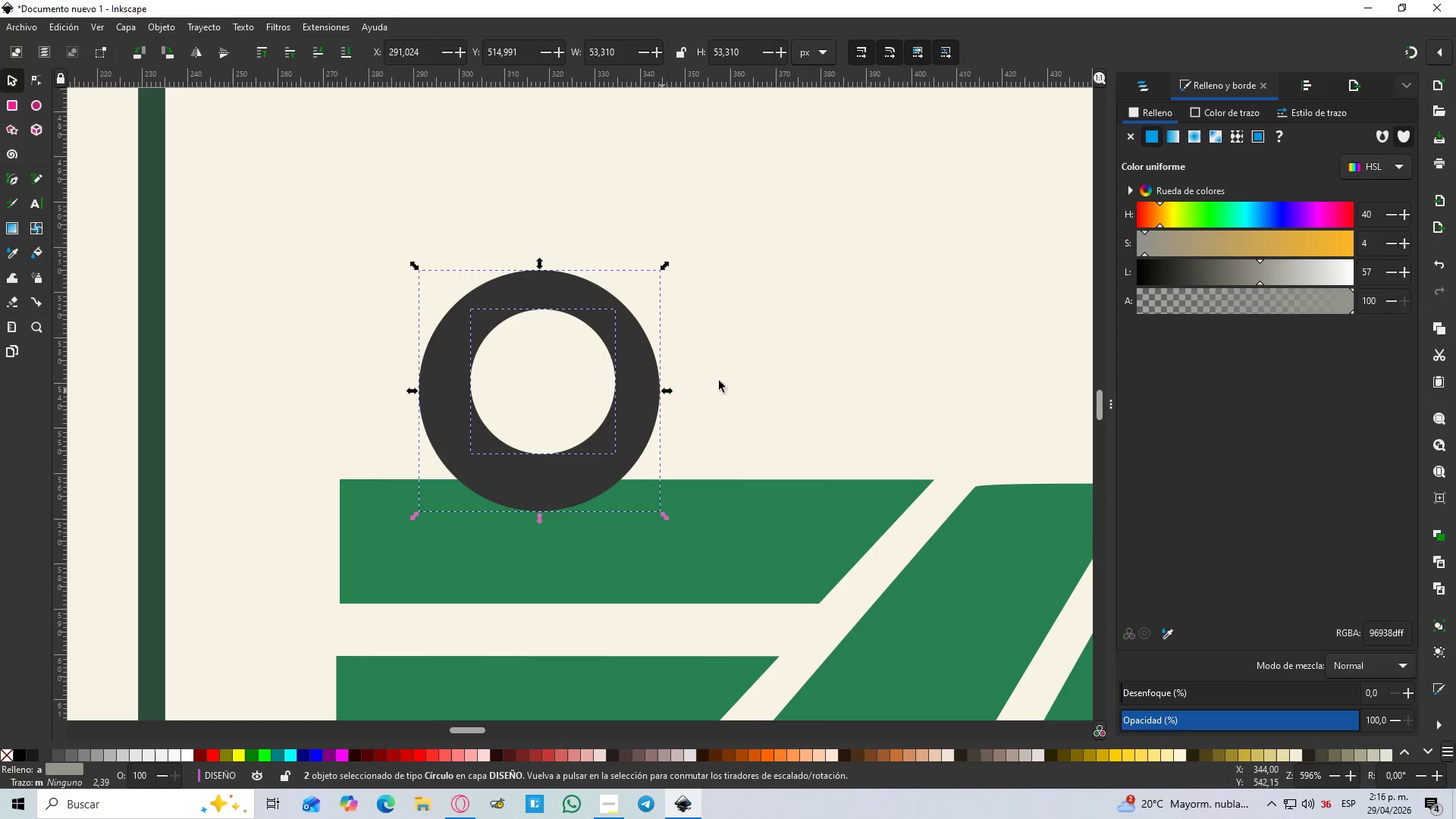 
hold_key(key=ShiftLeft, duration=15.86)
left_click([1314, 83])
 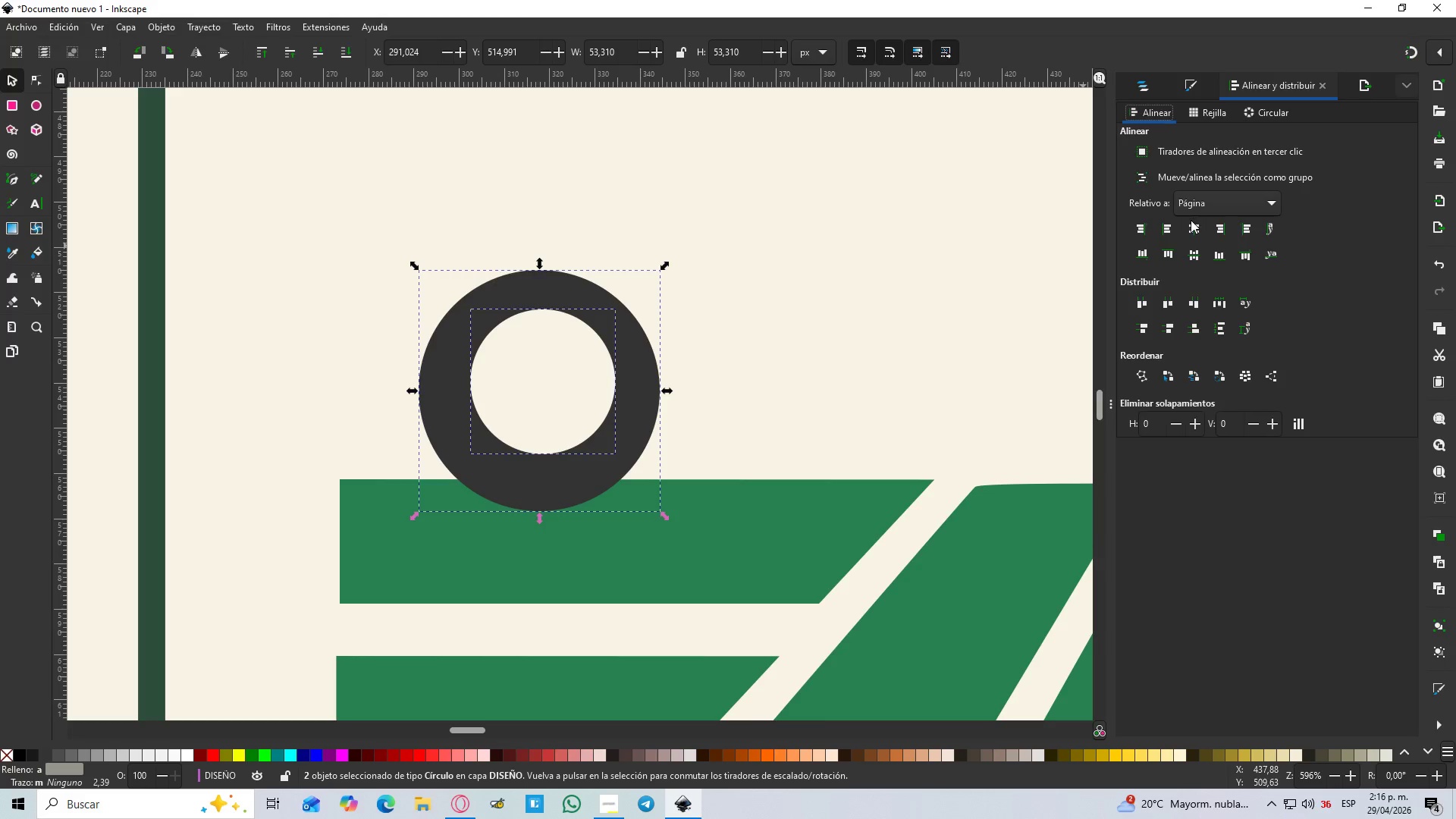 
left_click([1201, 212])
 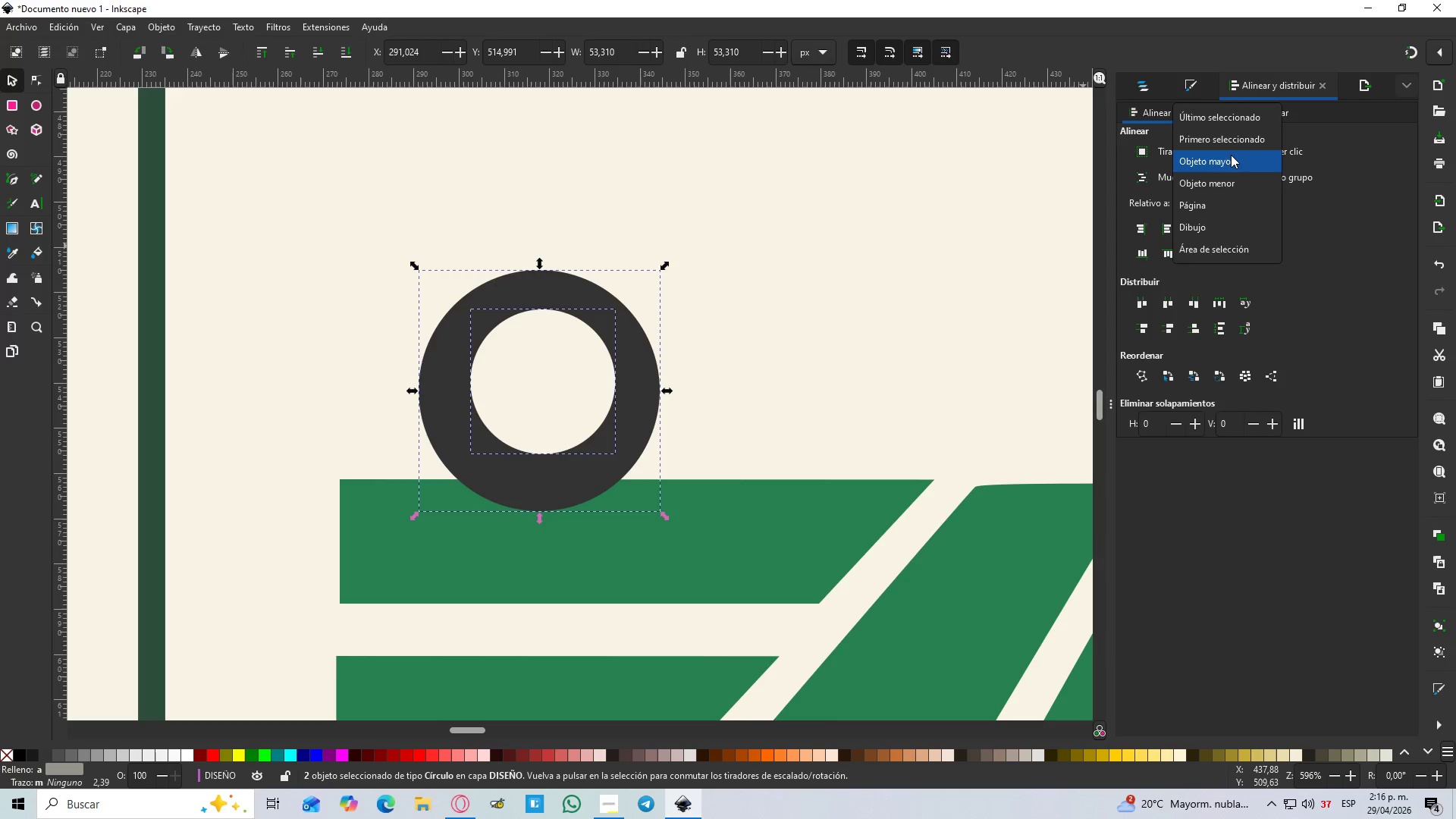 
left_click([1231, 167])
 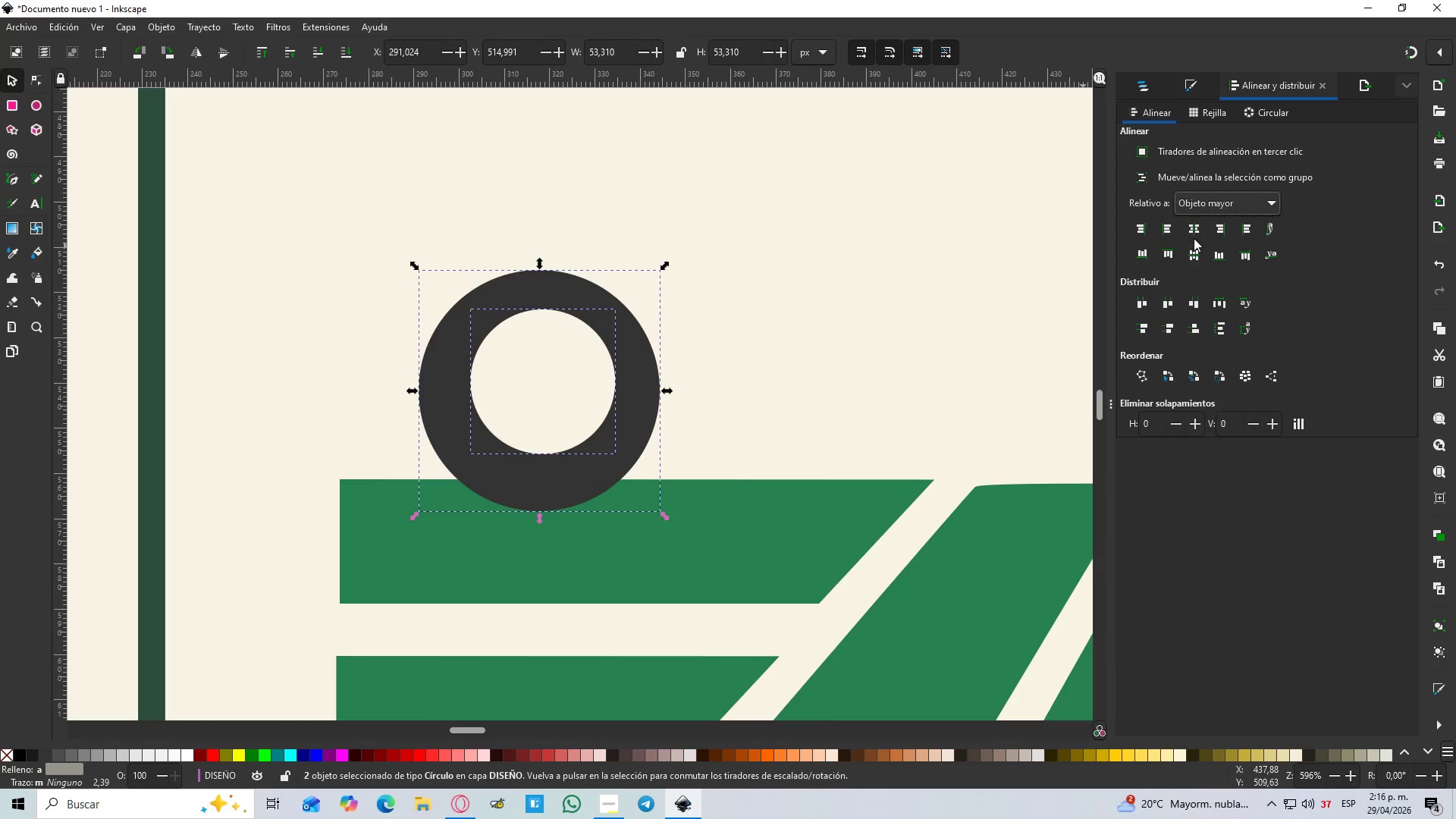 
left_click_drag(start_coordinate=[1202, 231], to_coordinate=[1203, 236])
 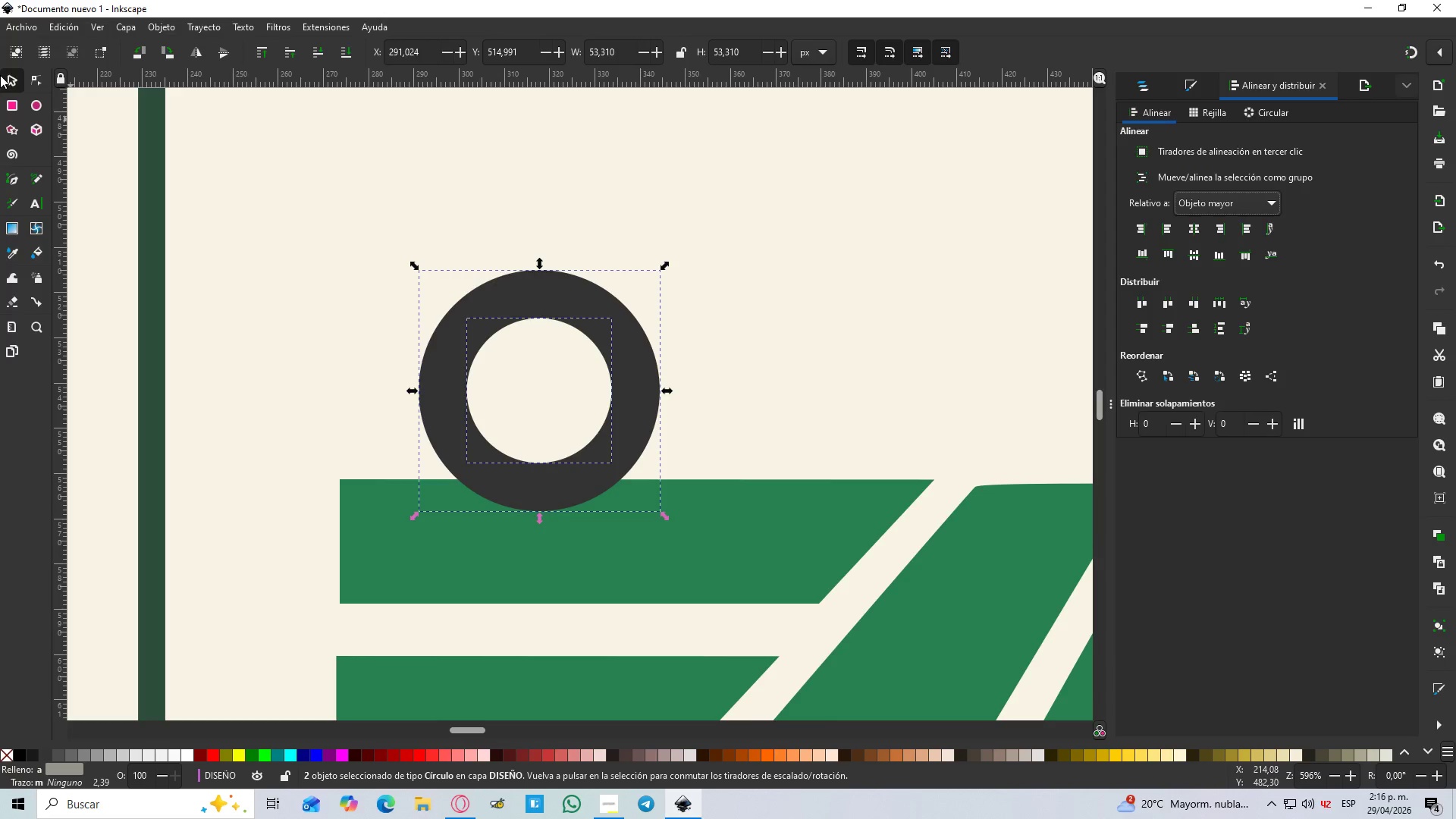 
double_click([695, 253])
 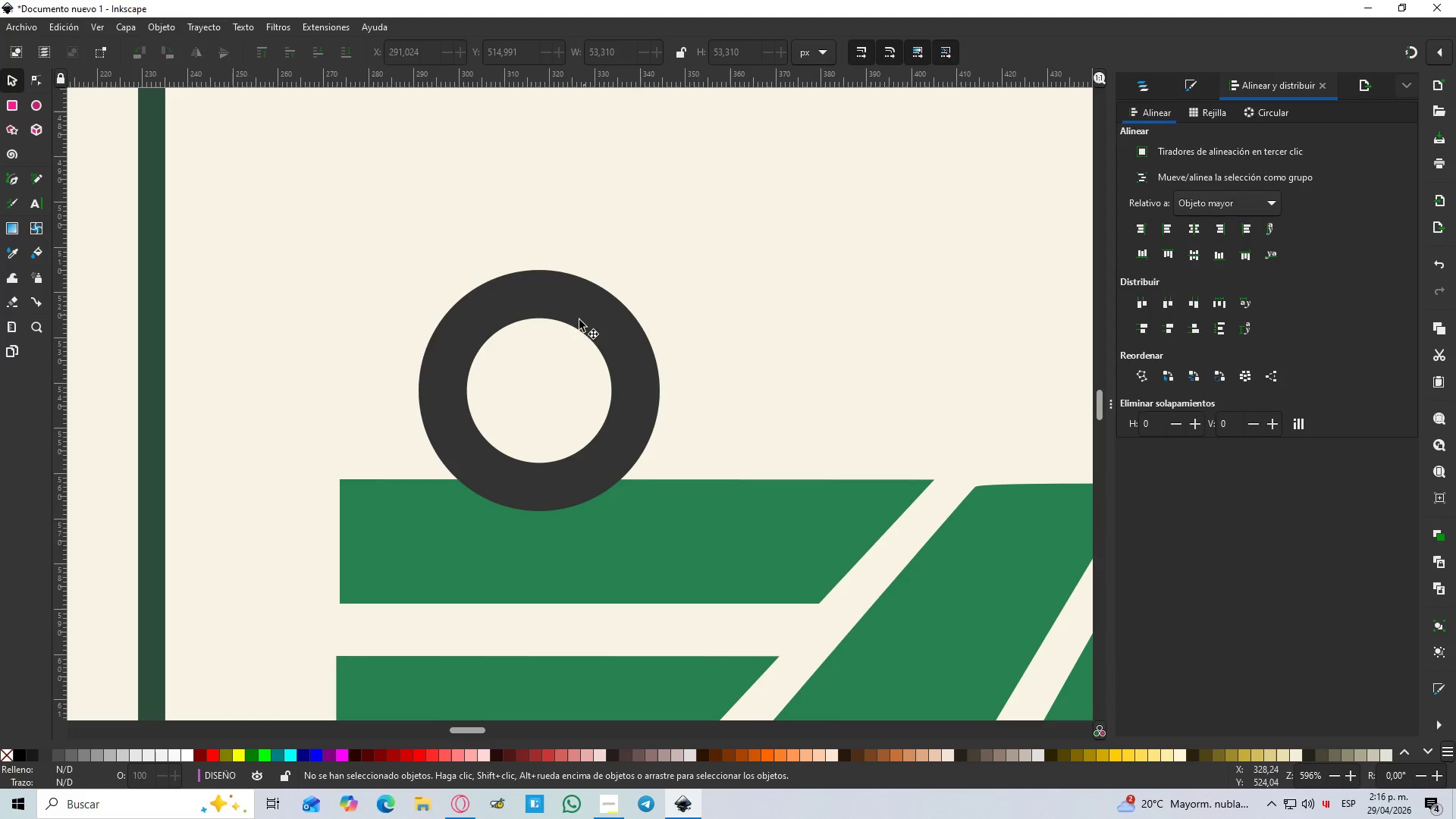 
left_click([551, 364])
 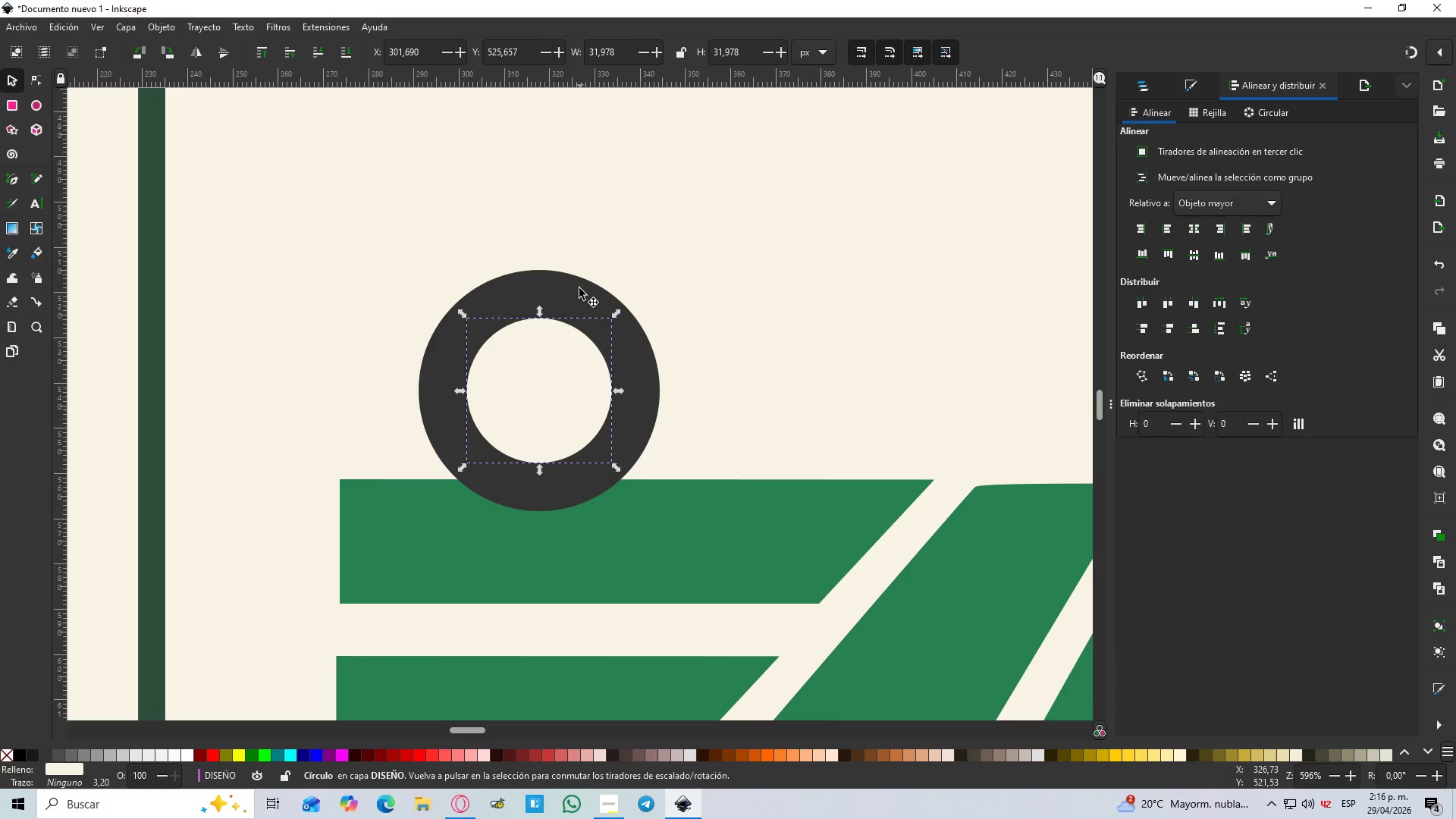 
hold_key(key=ControlLeft, duration=0.58)
left_click([571, 297])
 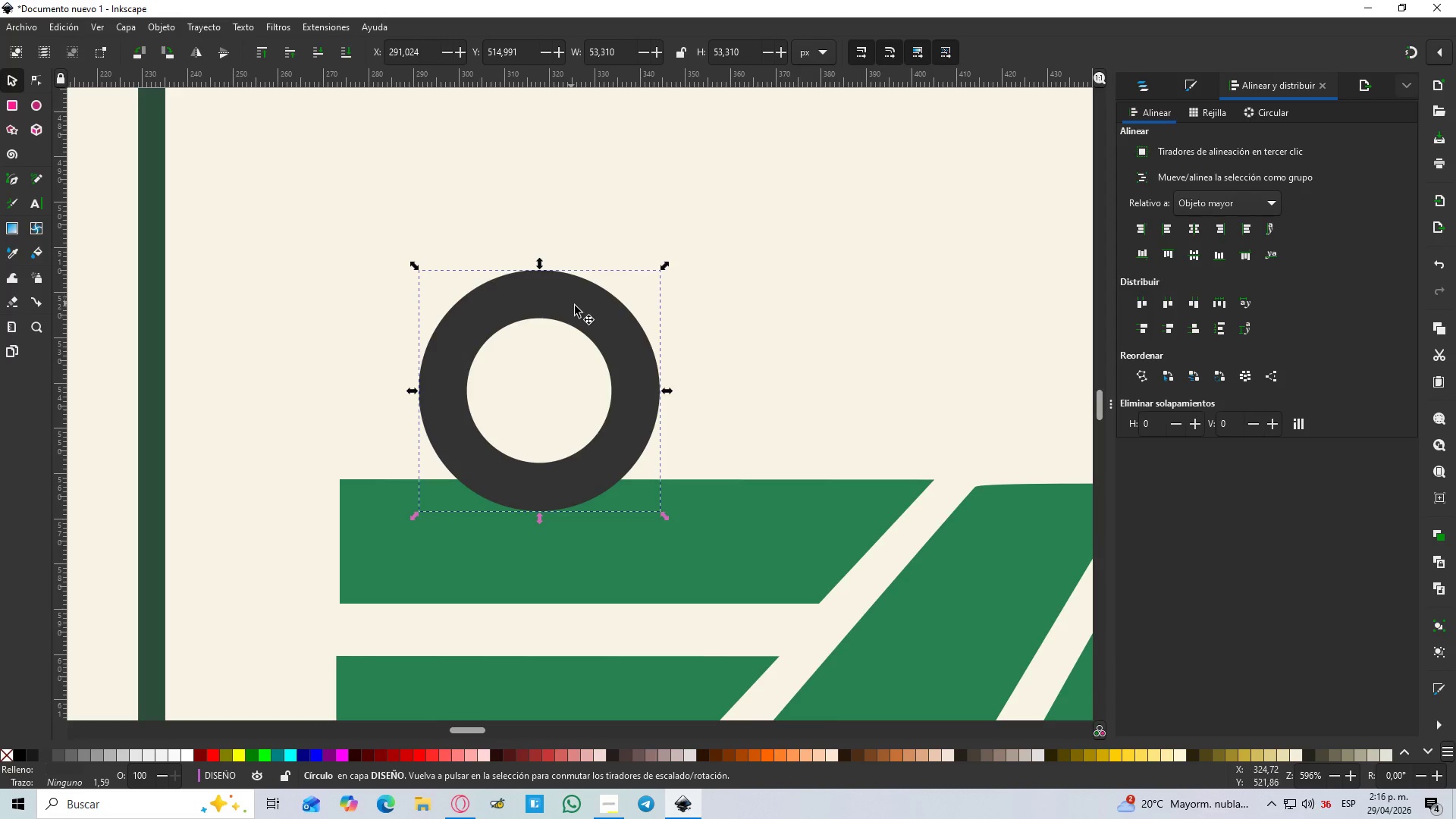 
key(Control+G)
 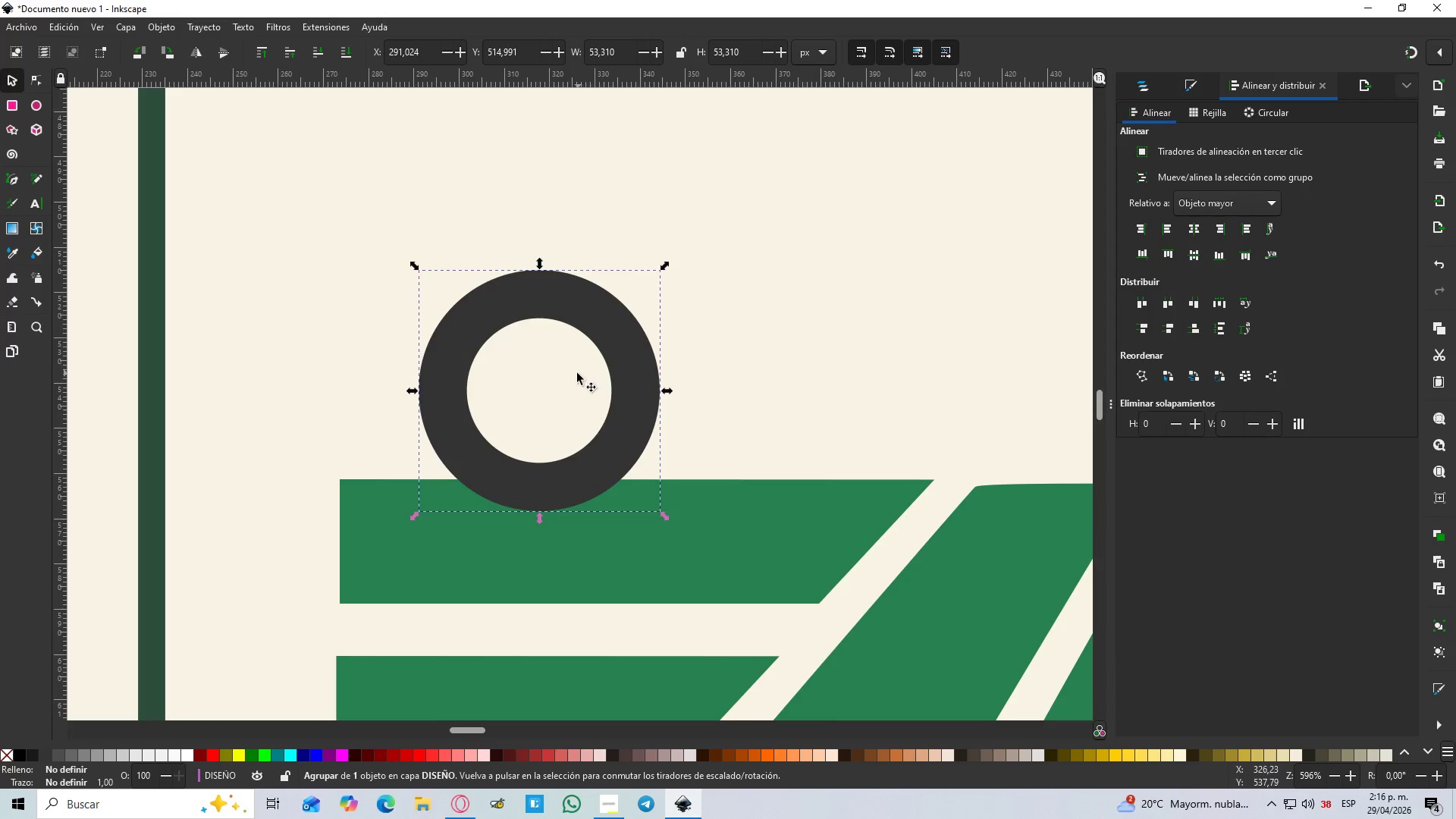 
left_click_drag(start_coordinate=[573, 375], to_coordinate=[575, 379])
 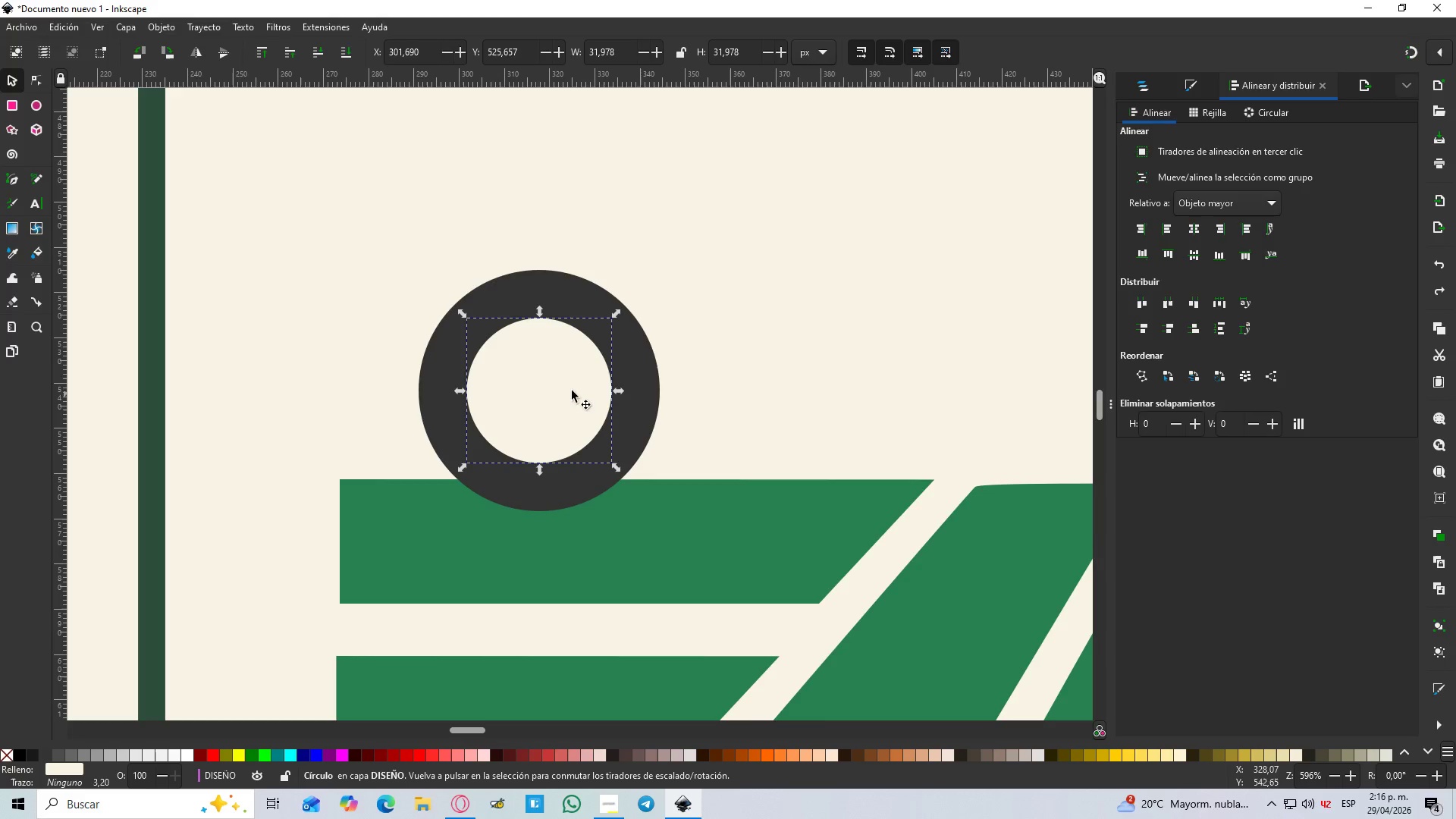 
key(Control+Z)
 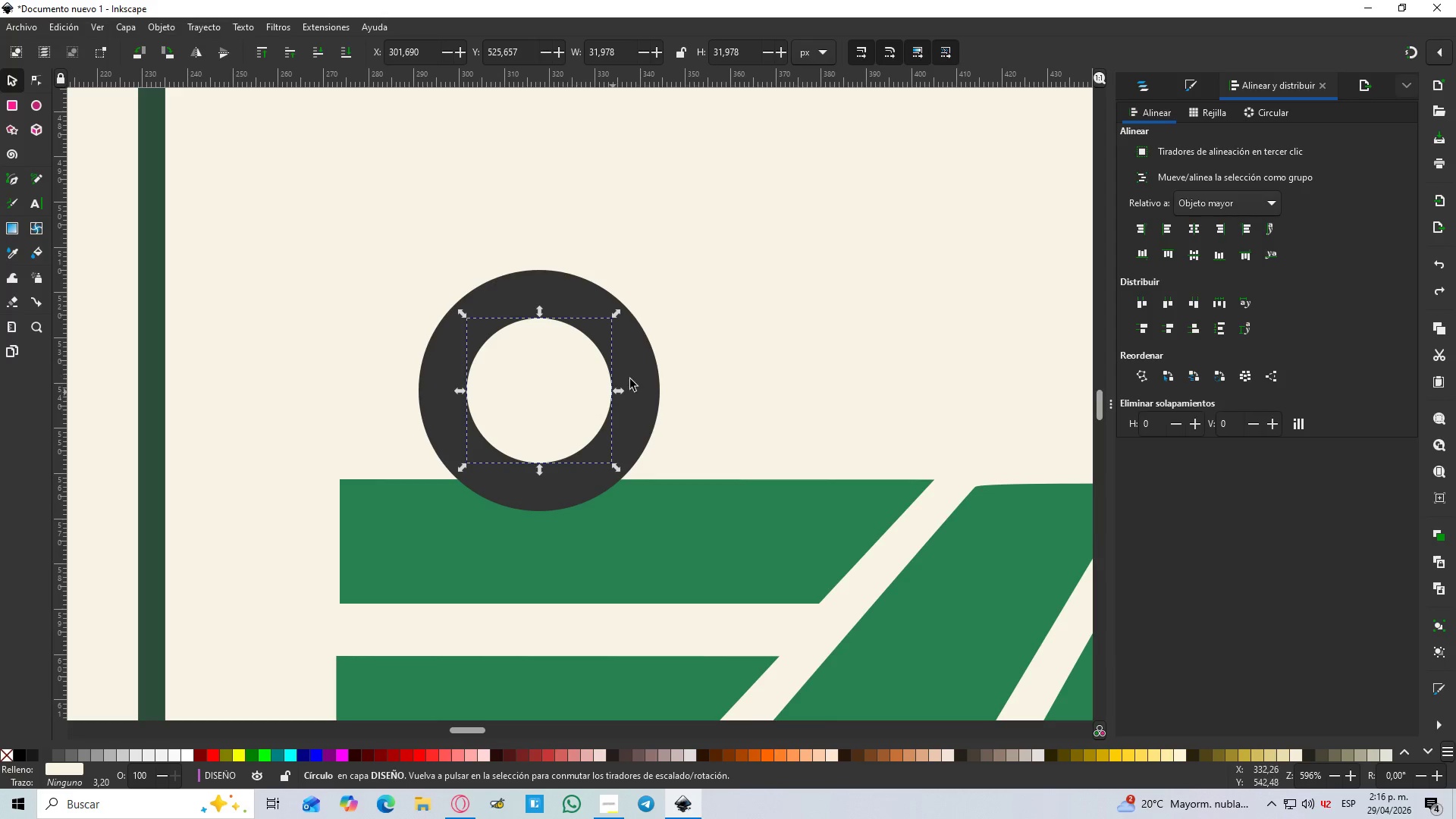 
left_click([644, 370])
 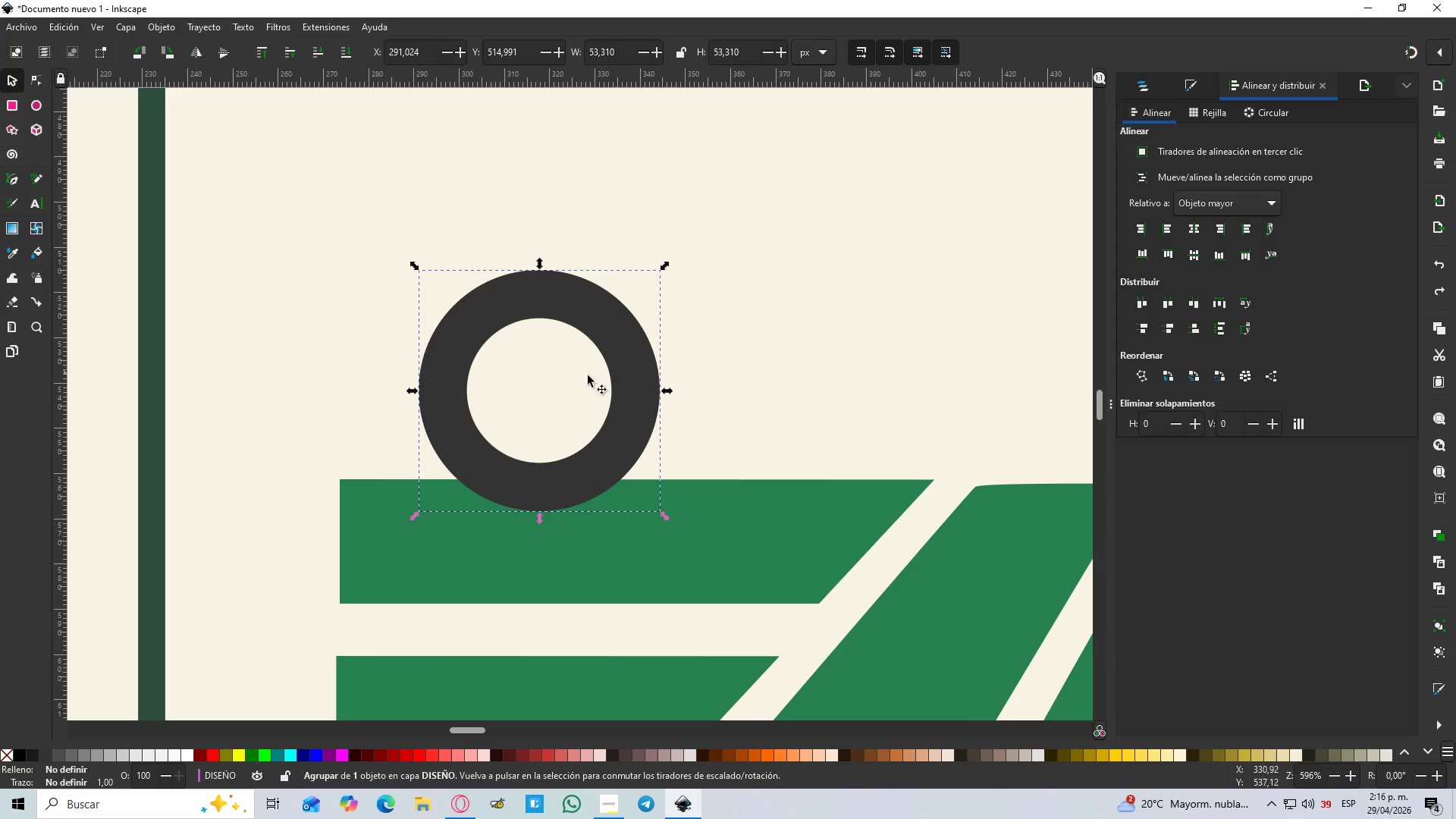 
hold_key(key=ControlLeft, duration=0.53)
 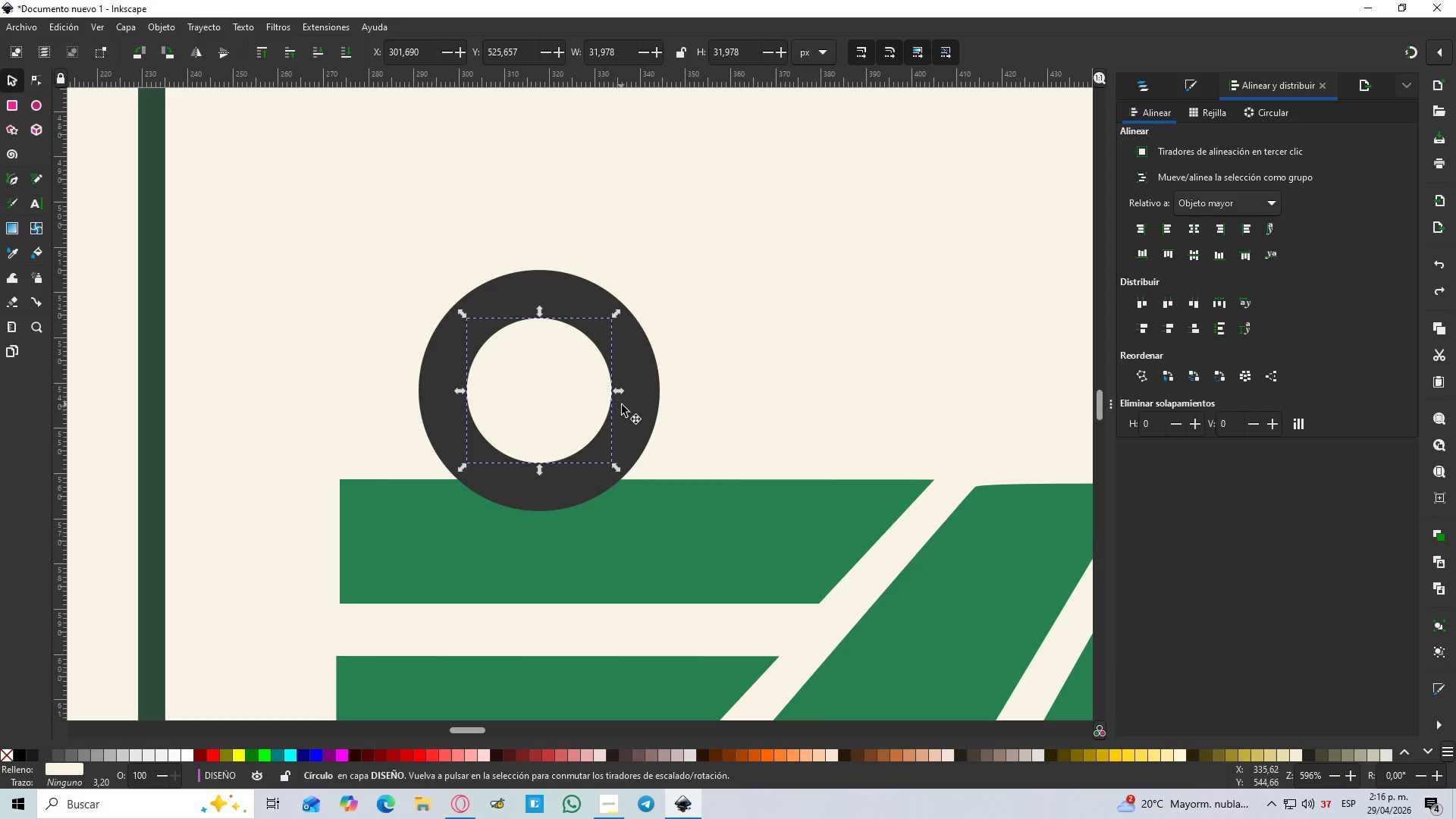 
hold_key(key=ShiftLeft, duration=0.55)
 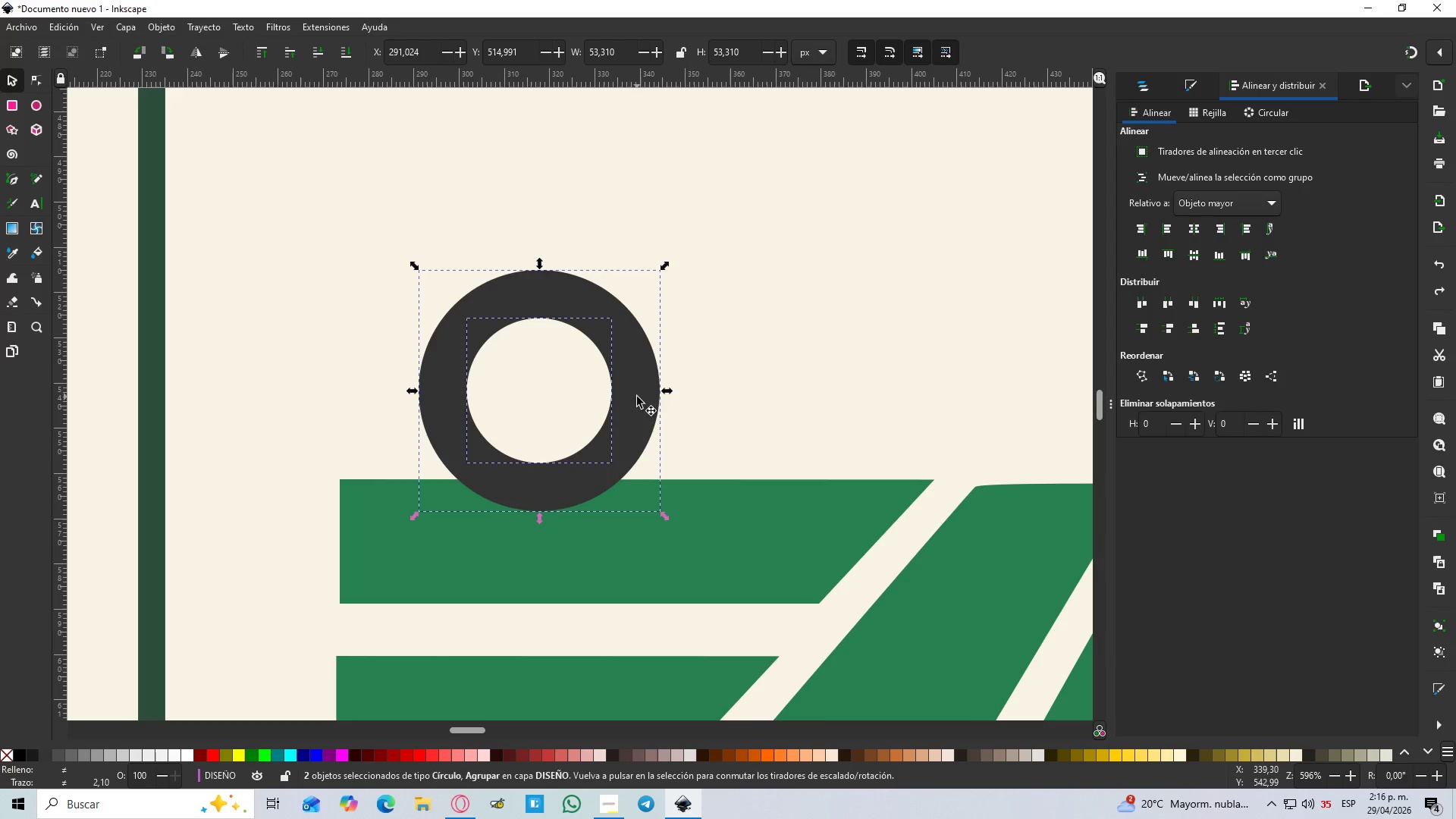 
key(Control+G)
 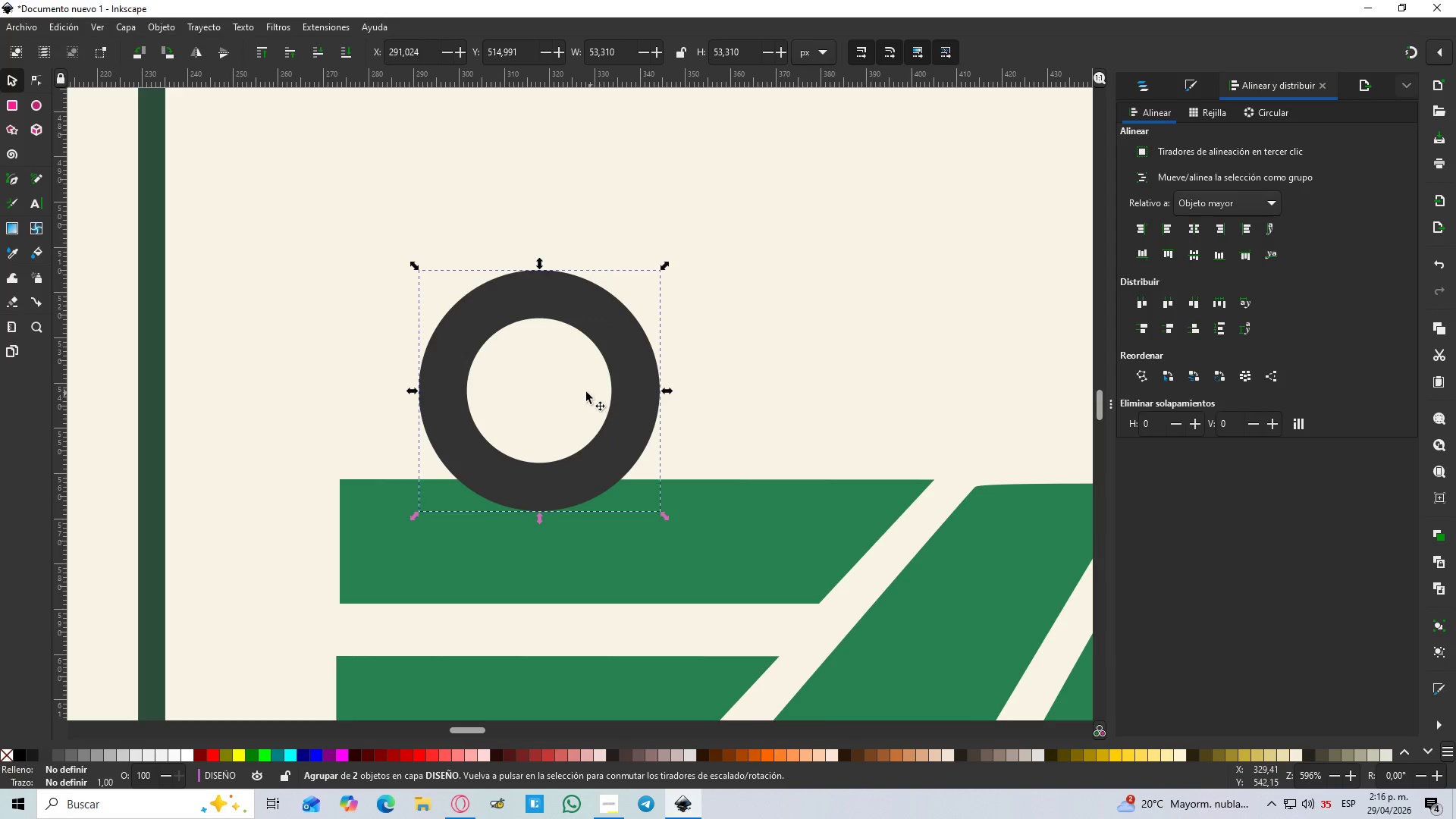 
left_click_drag(start_coordinate=[583, 392], to_coordinate=[934, 426])
 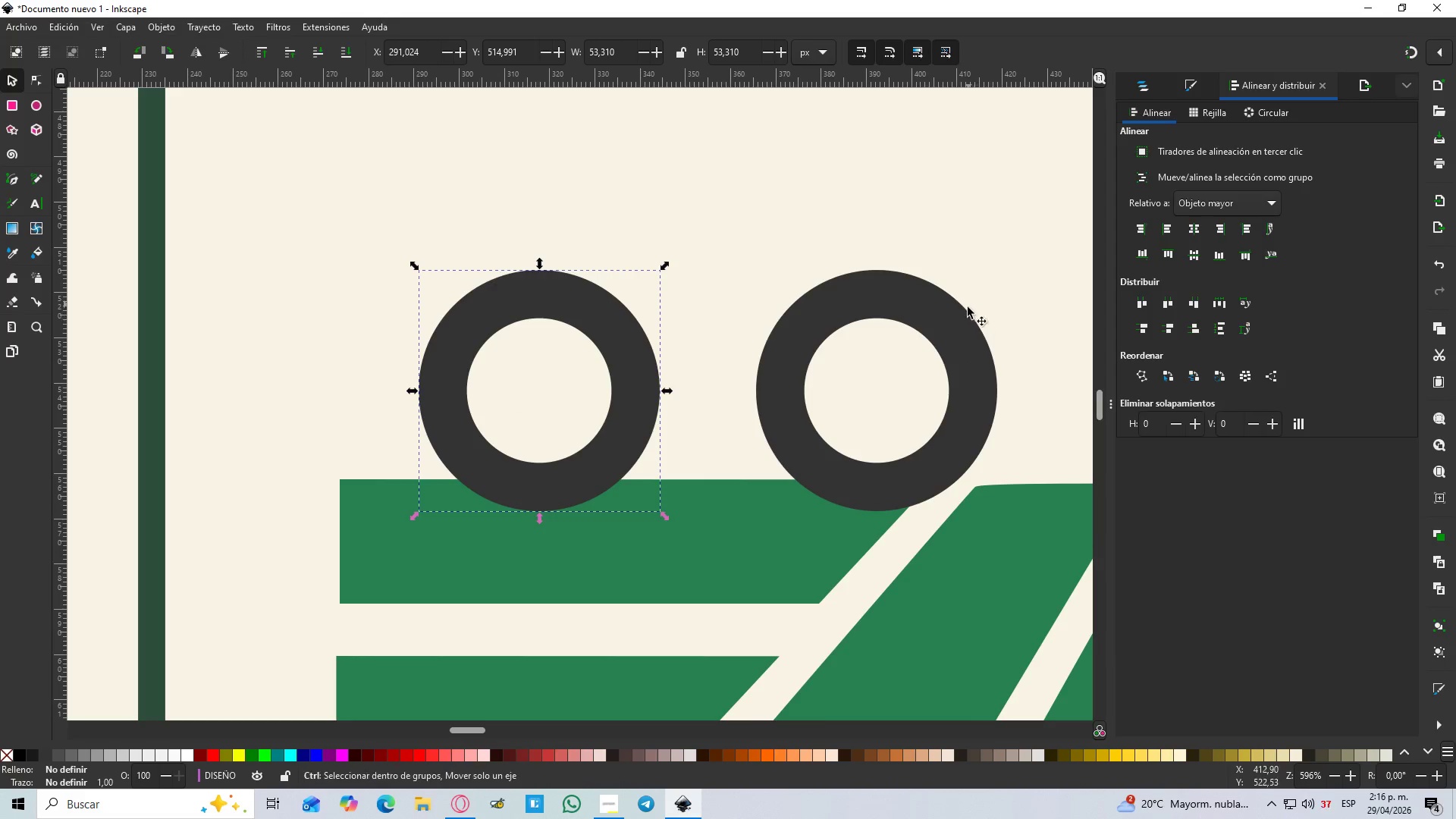 
key(Control+D)
 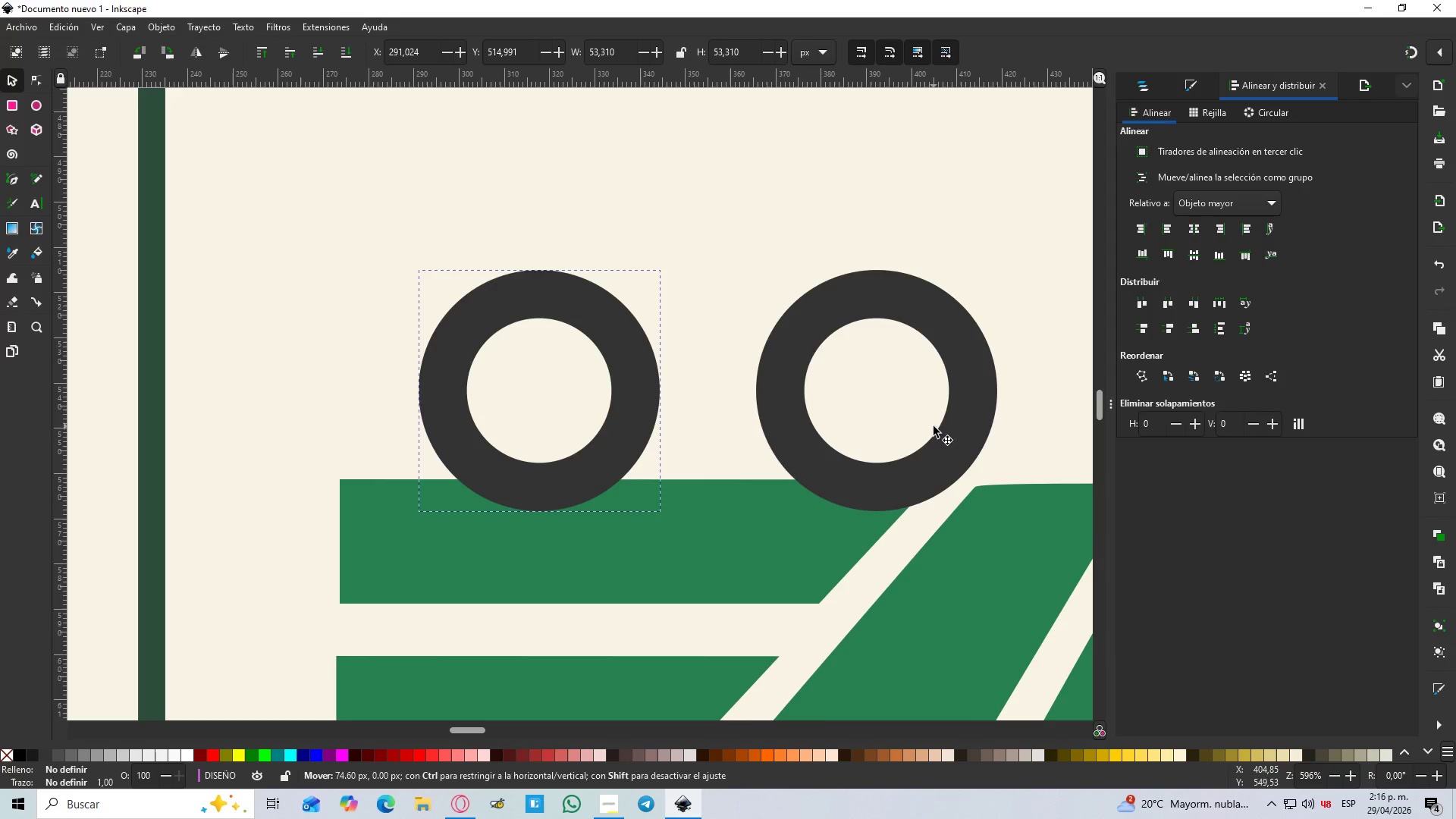 
hold_key(key=ControlLeft, duration=0.34)
 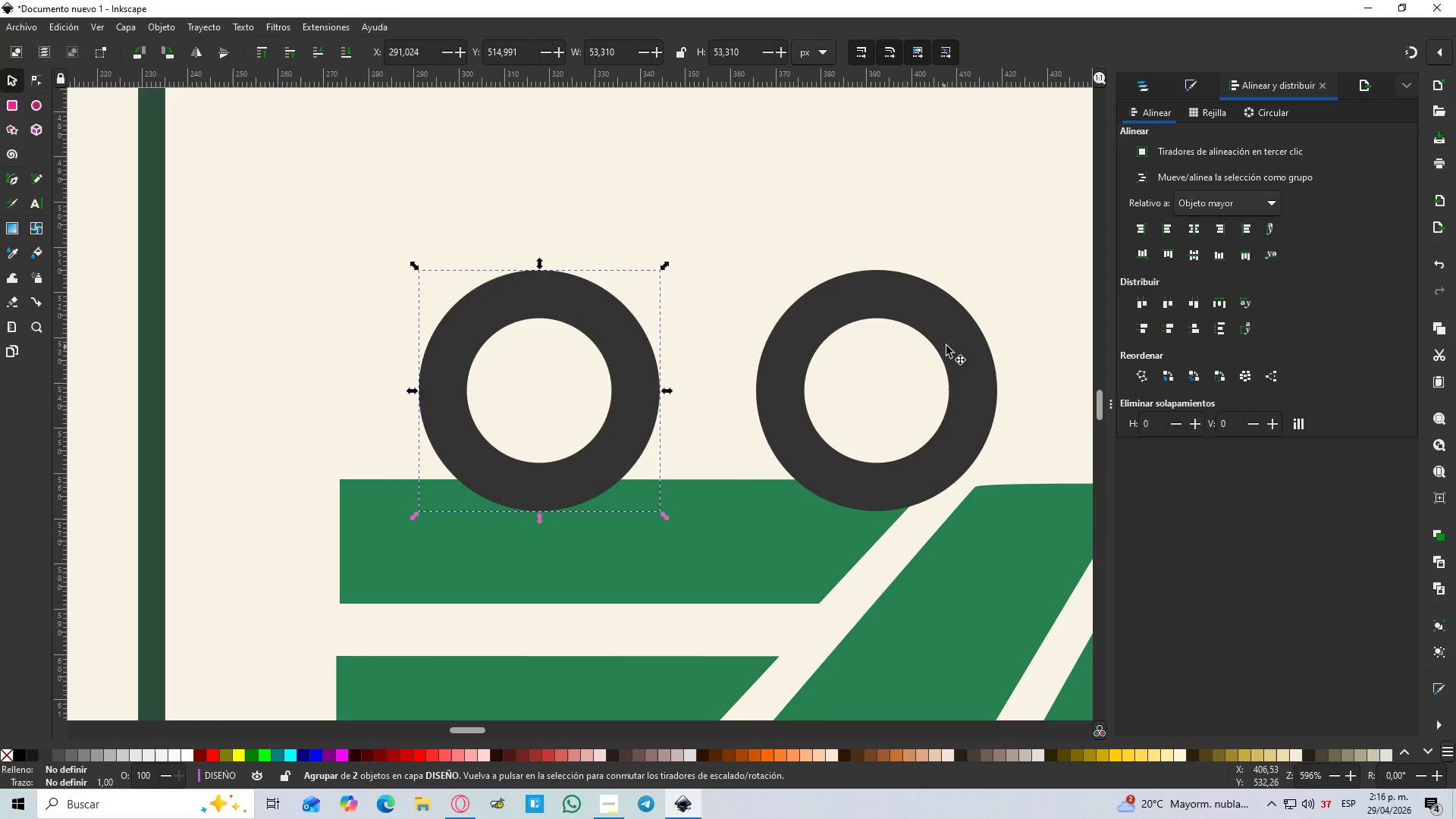 
left_click([952, 344])
 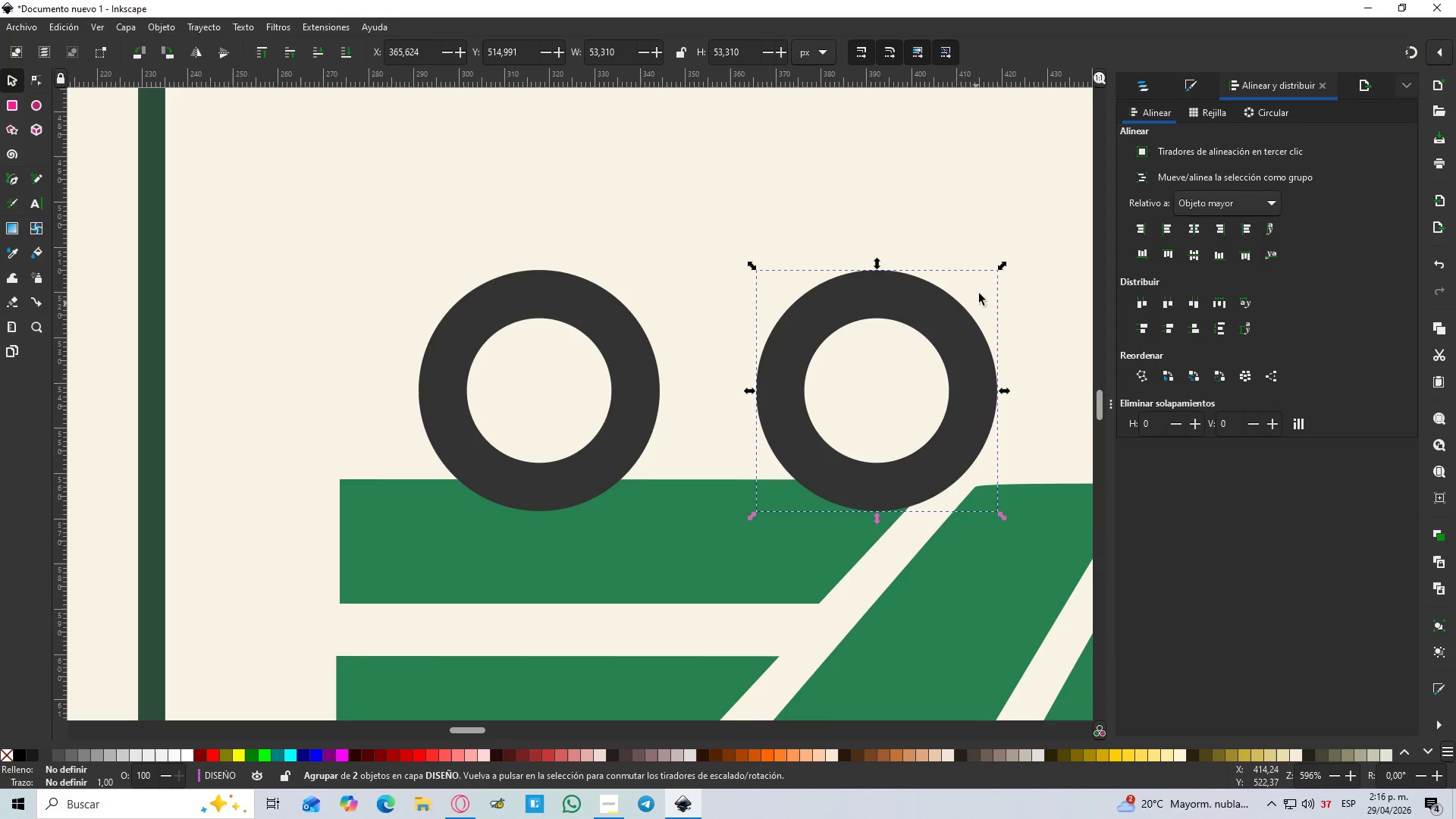 
hold_key(key=ControlLeft, duration=1.5)
left_click_drag(start_coordinate=[1001, 266], to_coordinate=[923, 360])
 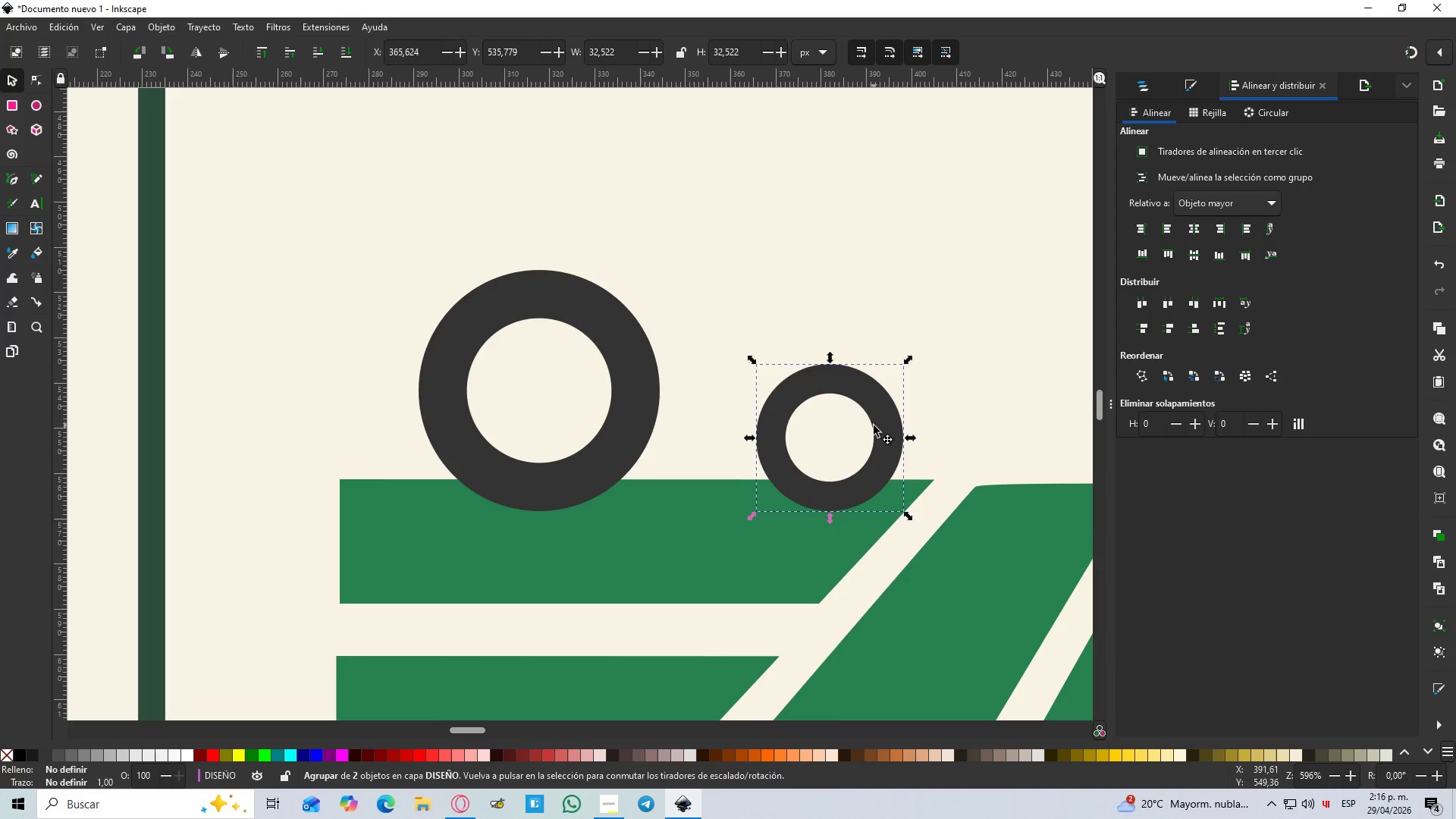 
hold_key(key=ControlLeft, duration=1.52)
 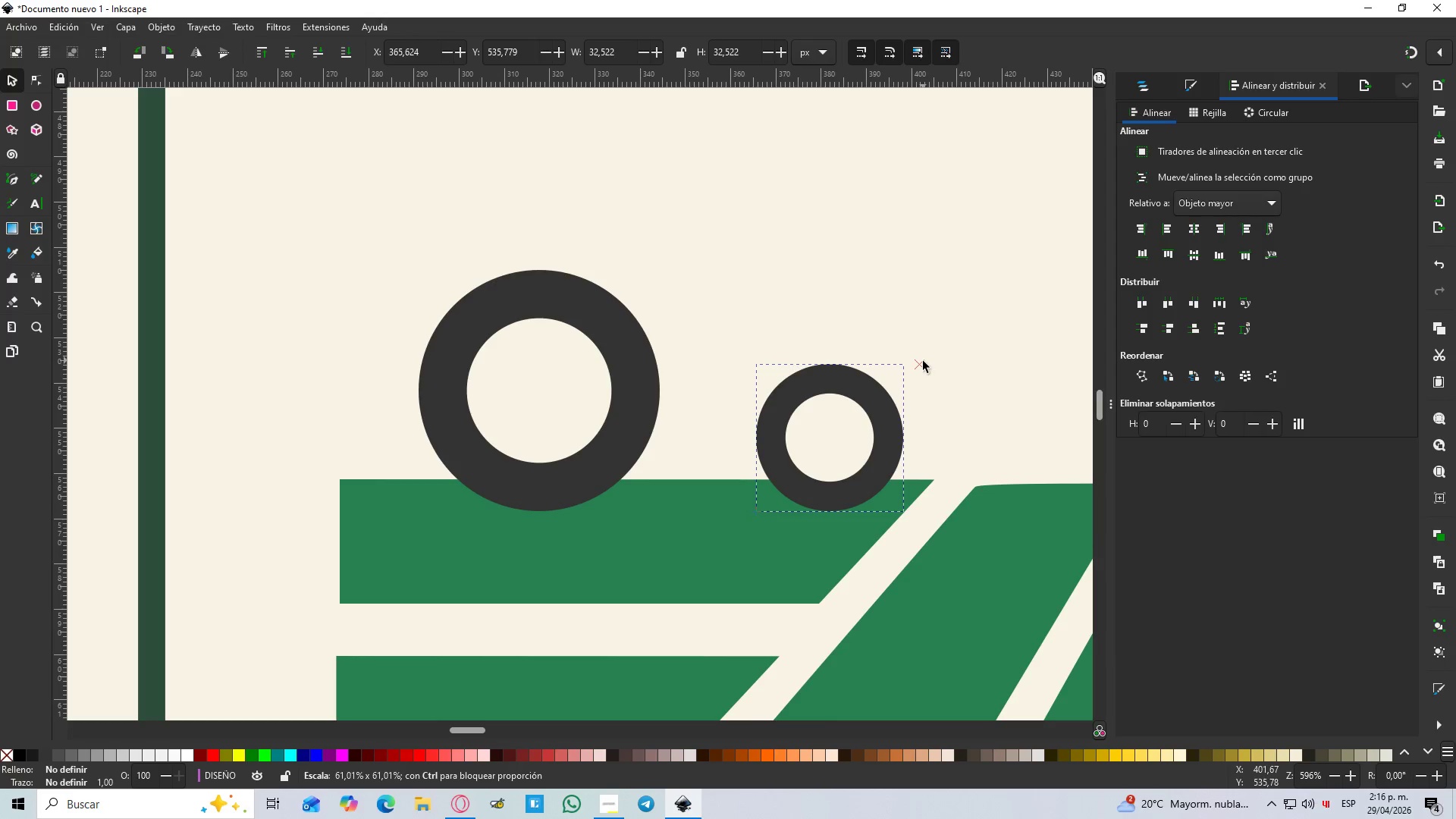 
key(Control+ControlLeft)
 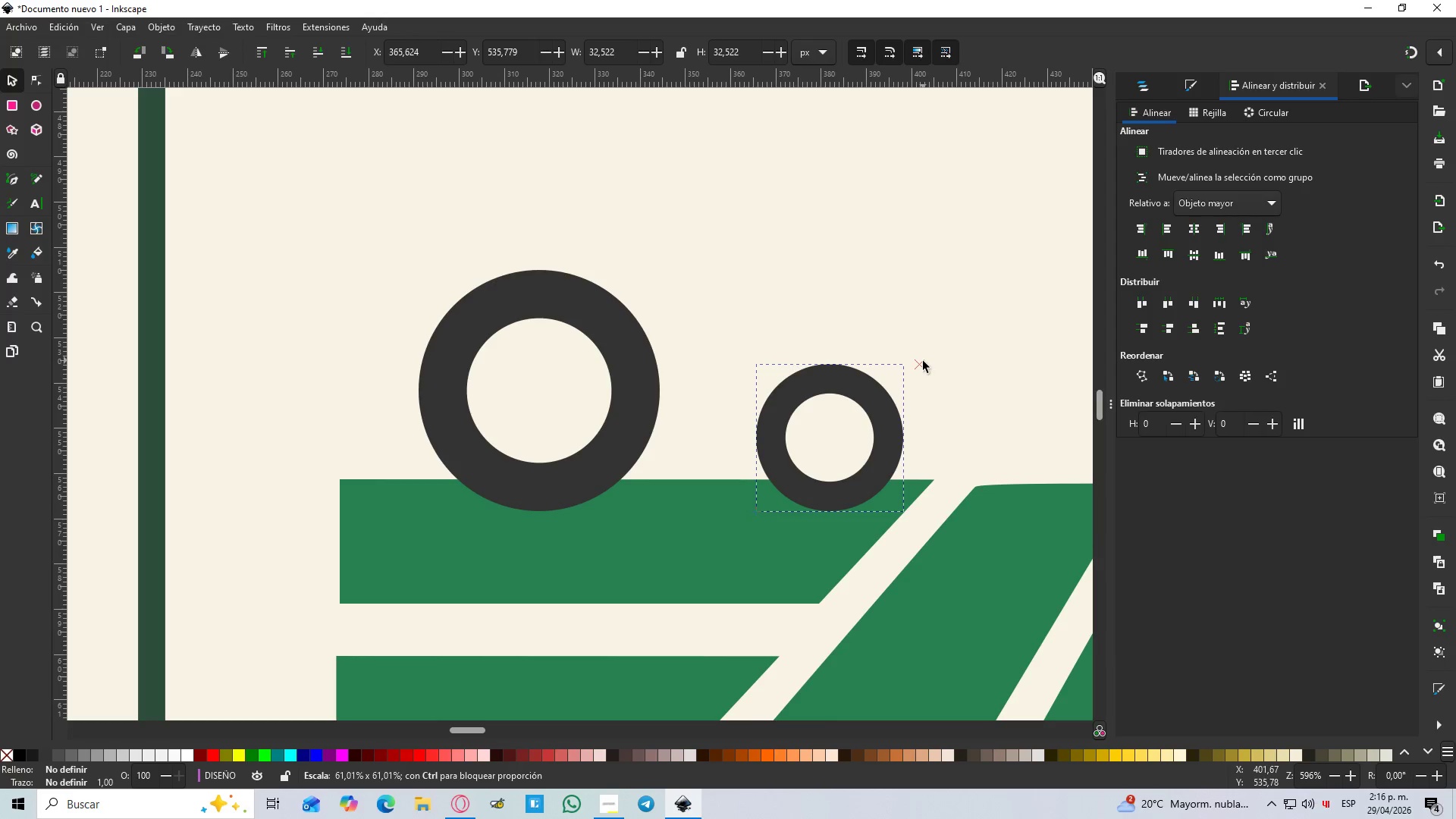 
key(Control+ControlLeft)
 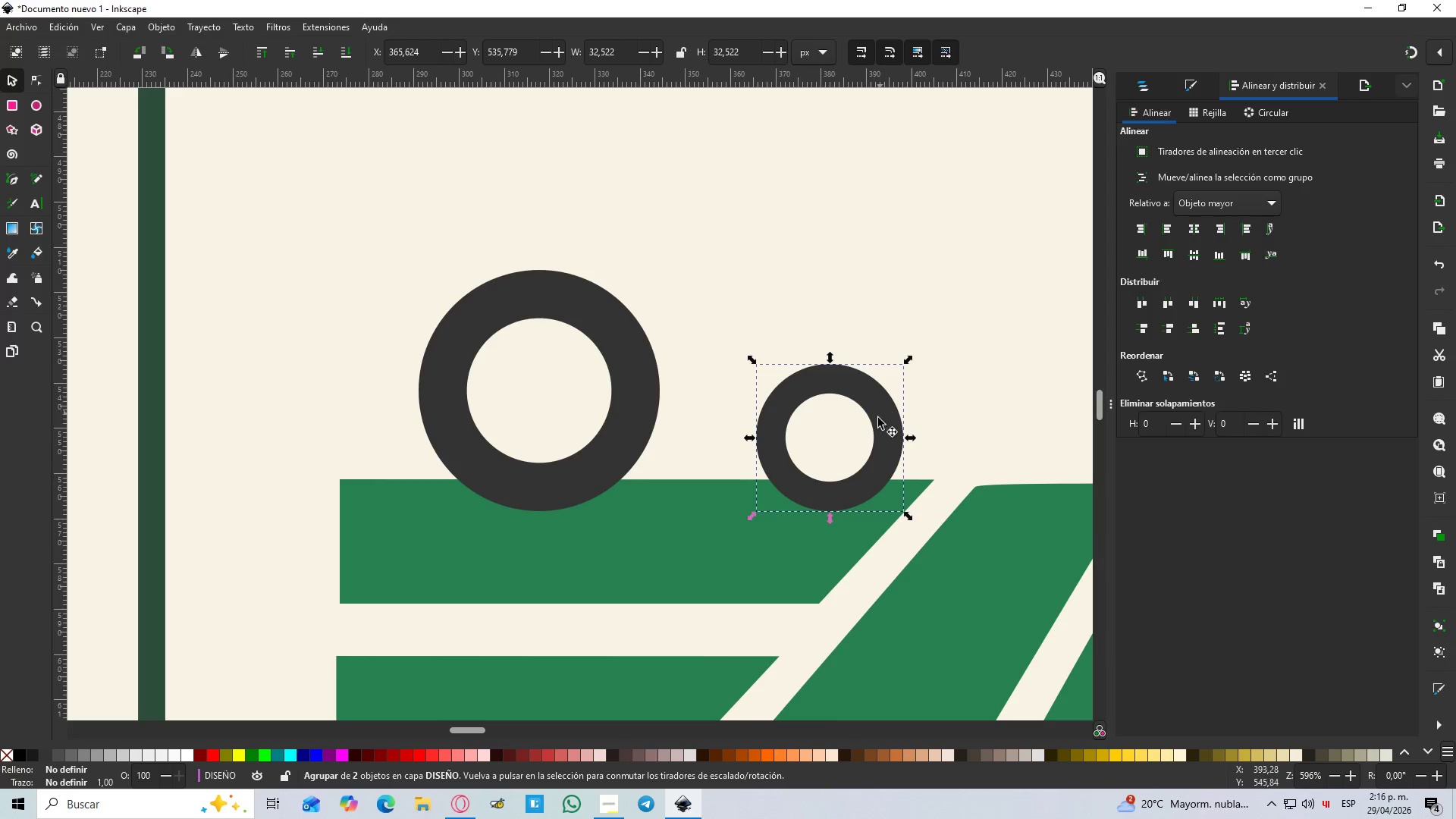 
left_click_drag(start_coordinate=[874, 425], to_coordinate=[996, 424])
 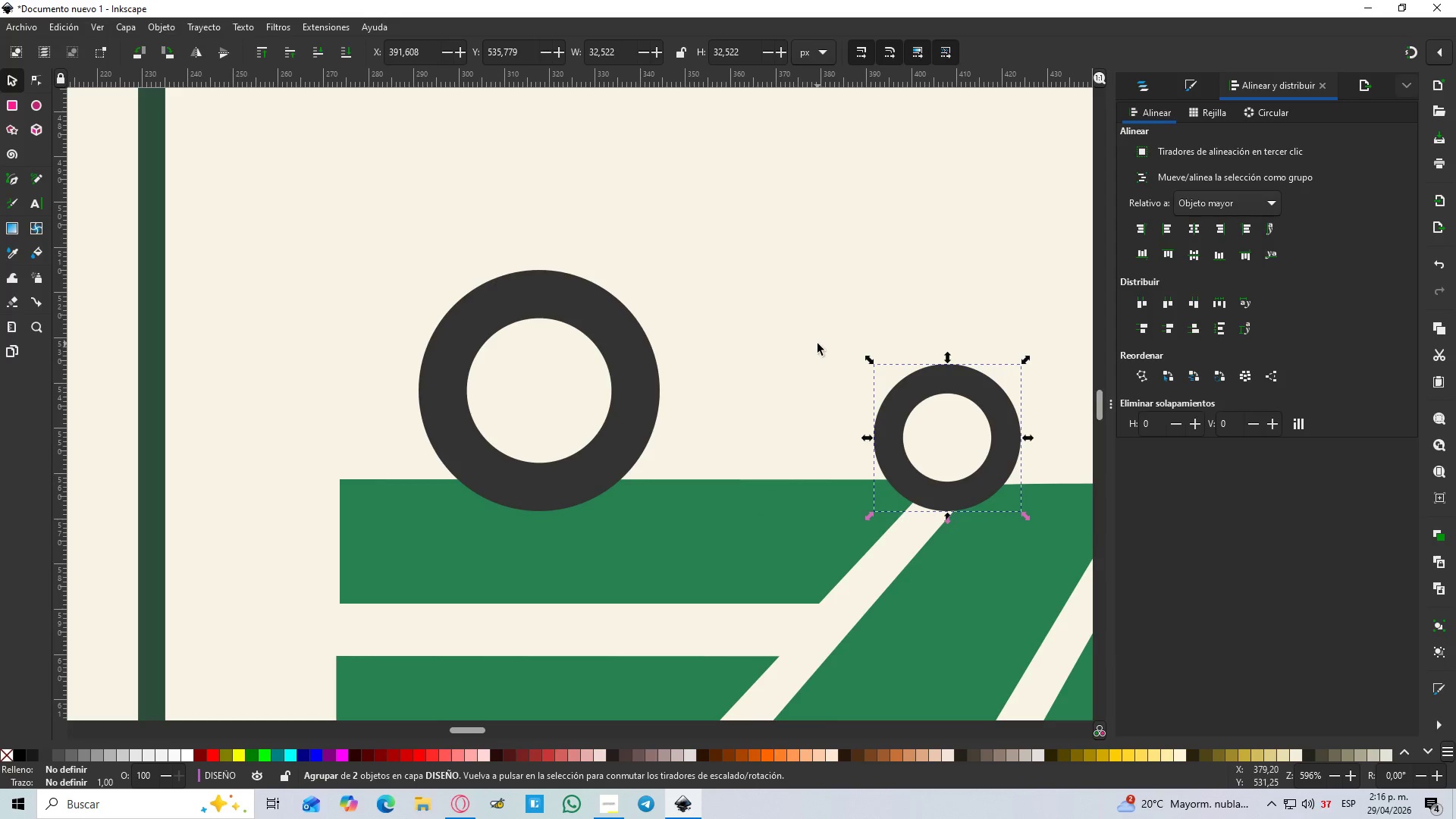 
hold_key(key=ControlLeft, duration=1.52)
 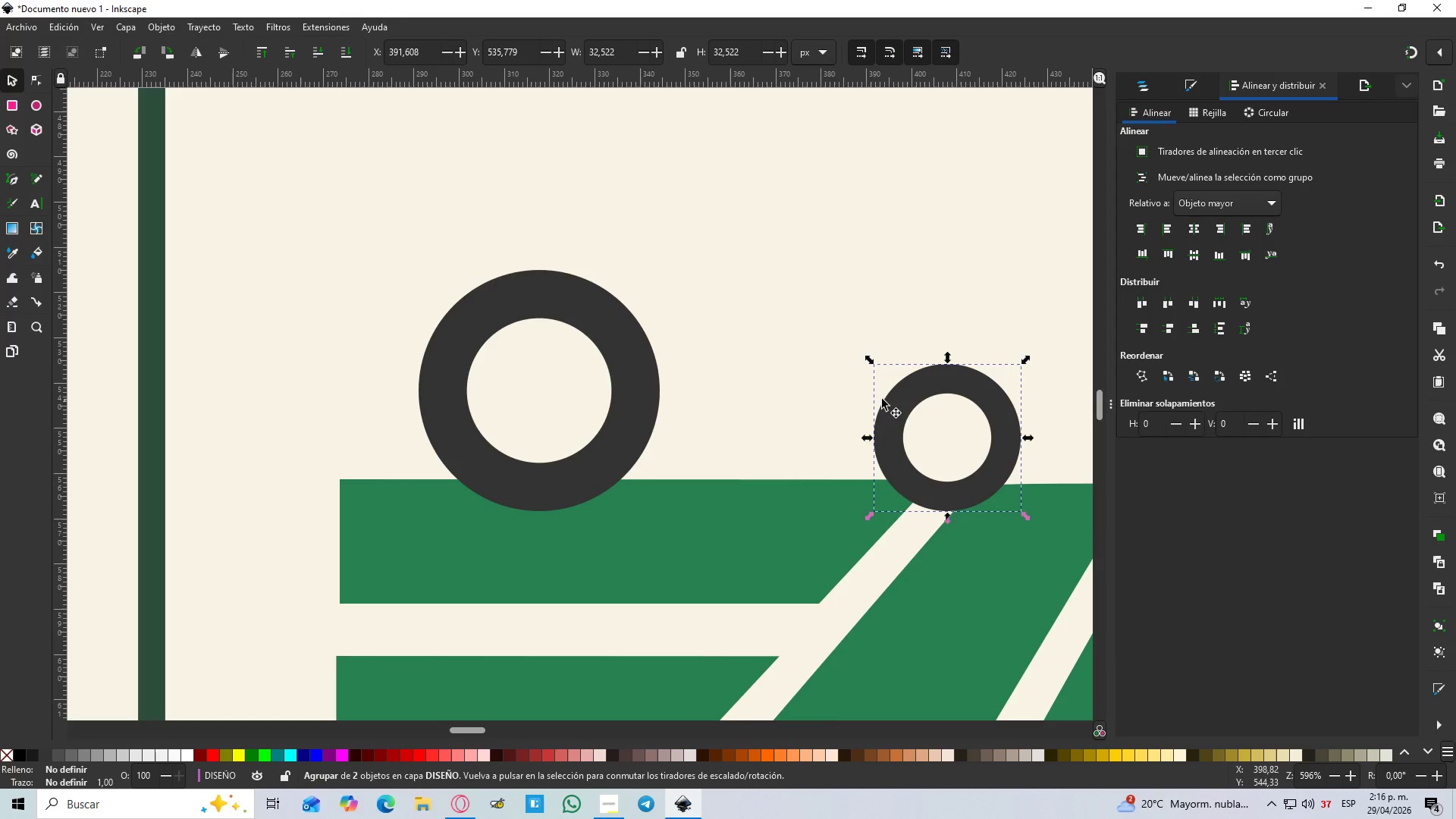 
hold_key(key=ControlLeft, duration=0.36)
 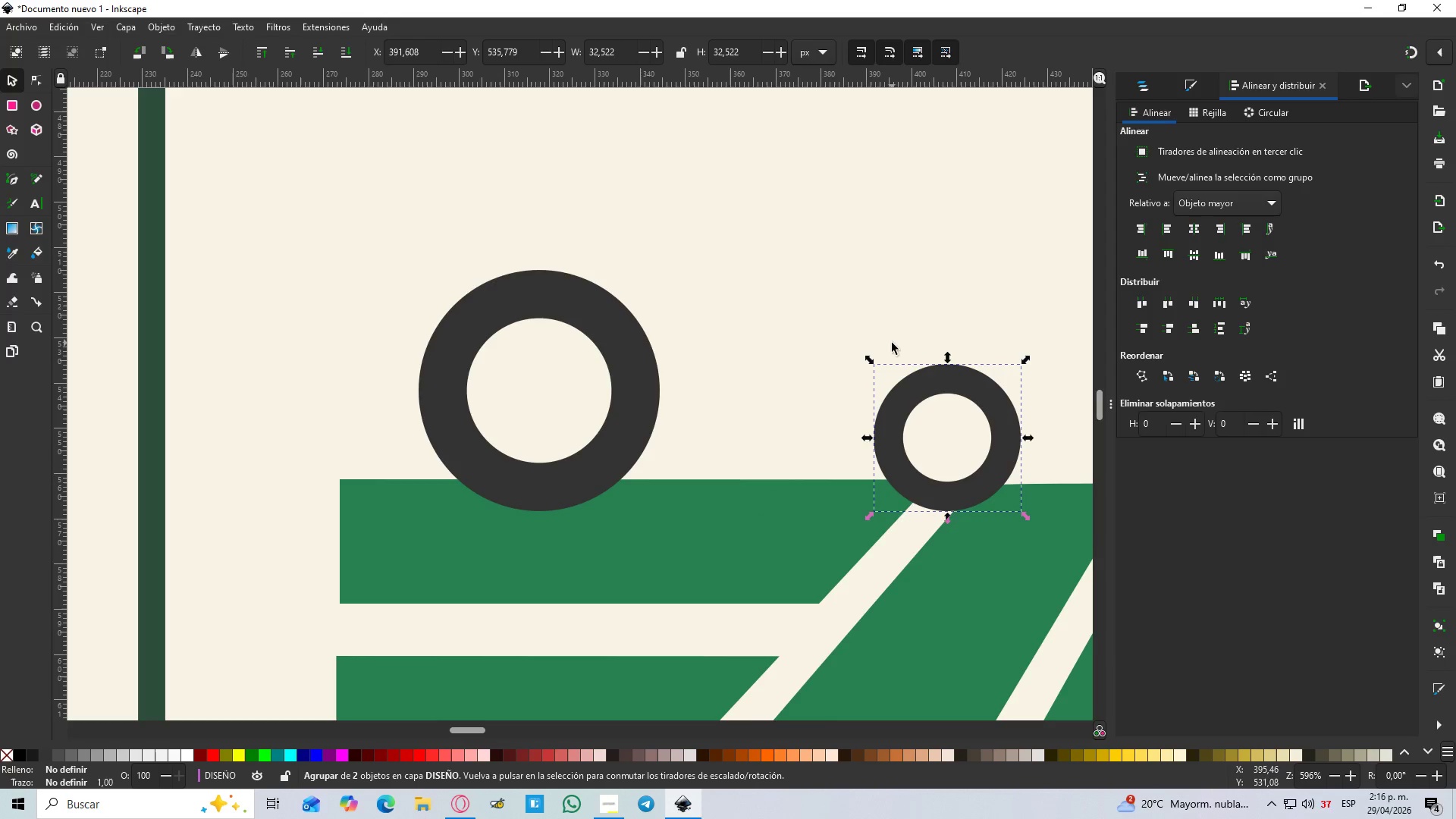 
key(B)
 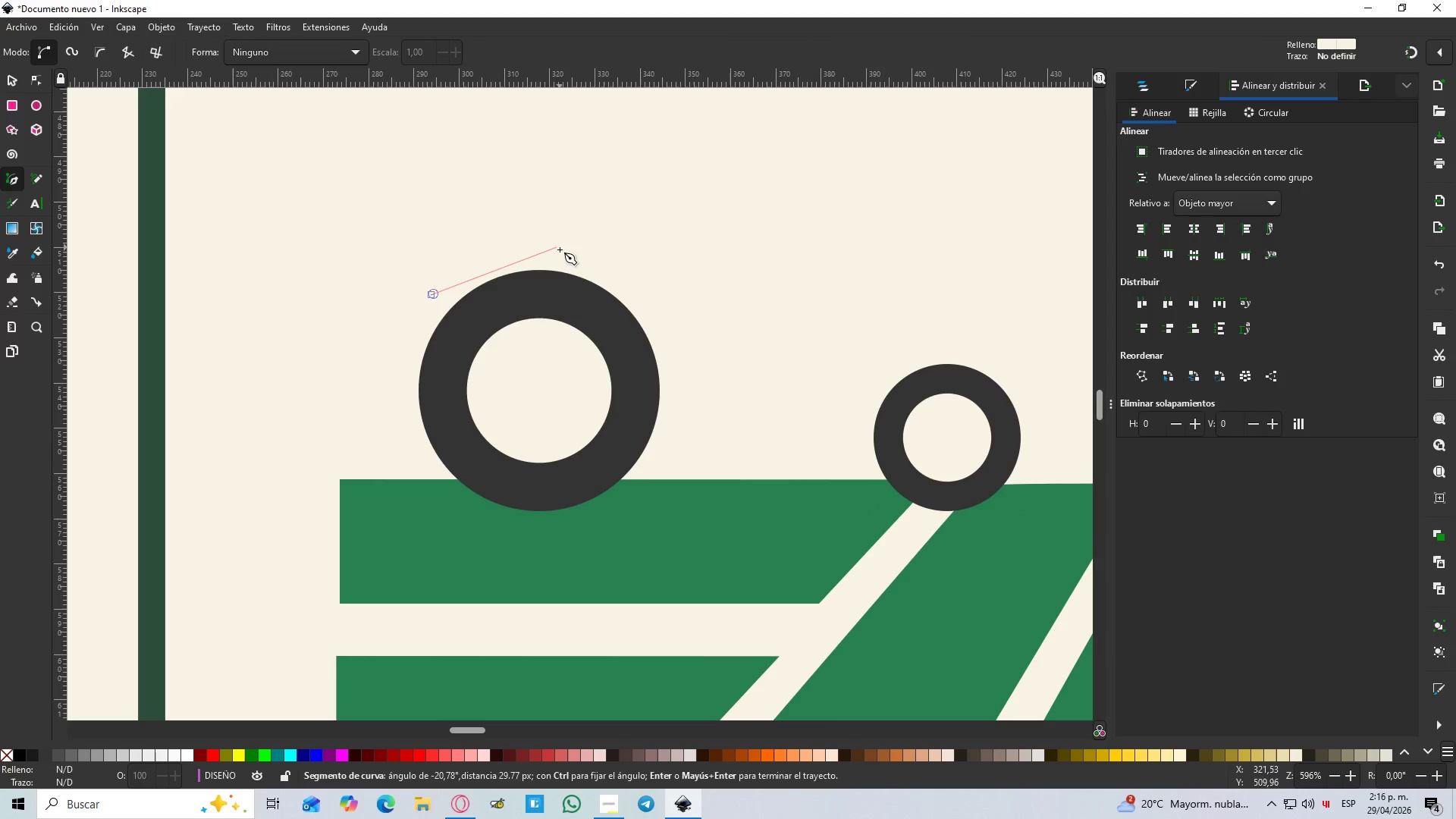 
left_click_drag(start_coordinate=[576, 256], to_coordinate=[670, 290])
 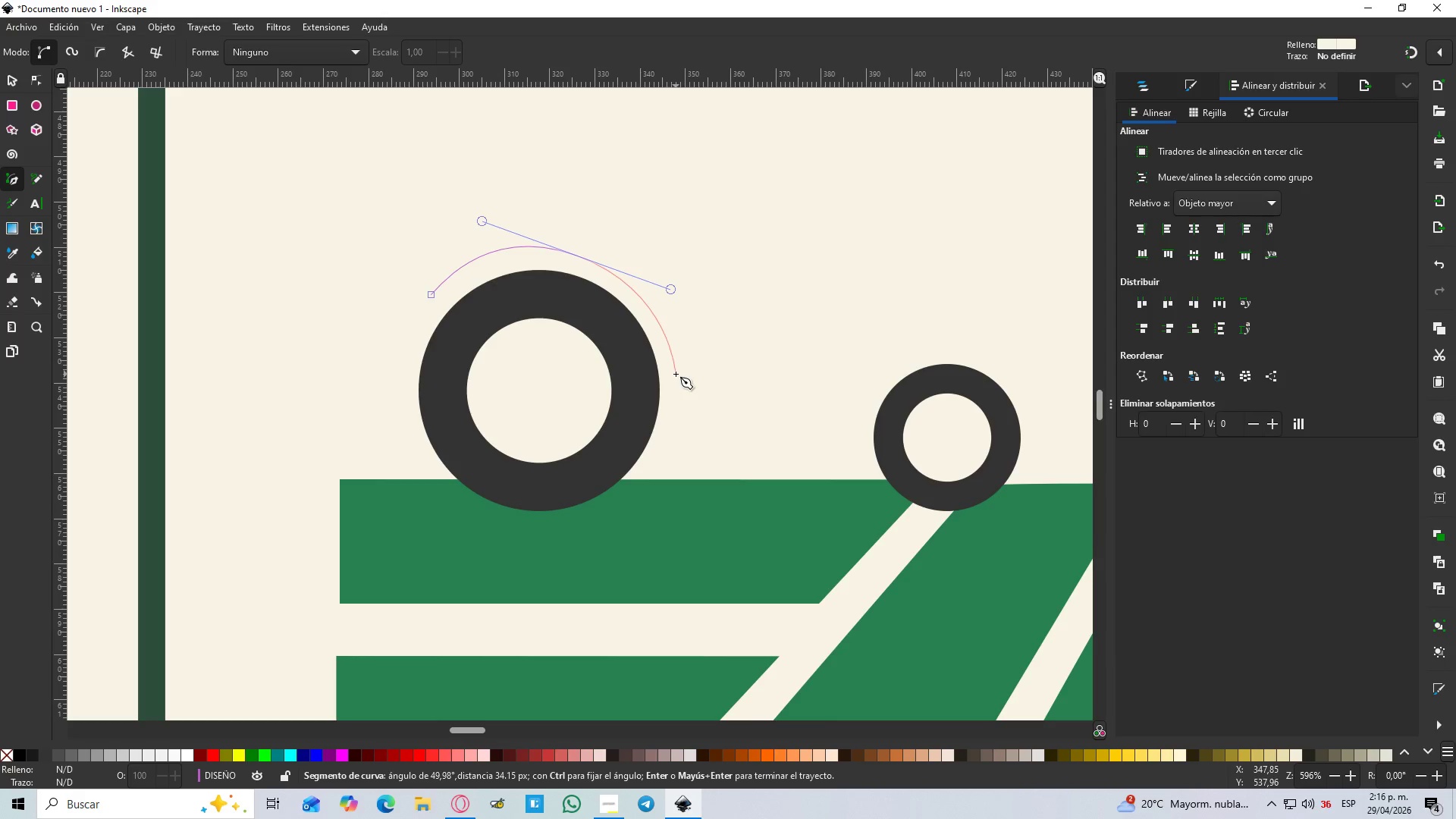 
left_click([673, 375])
 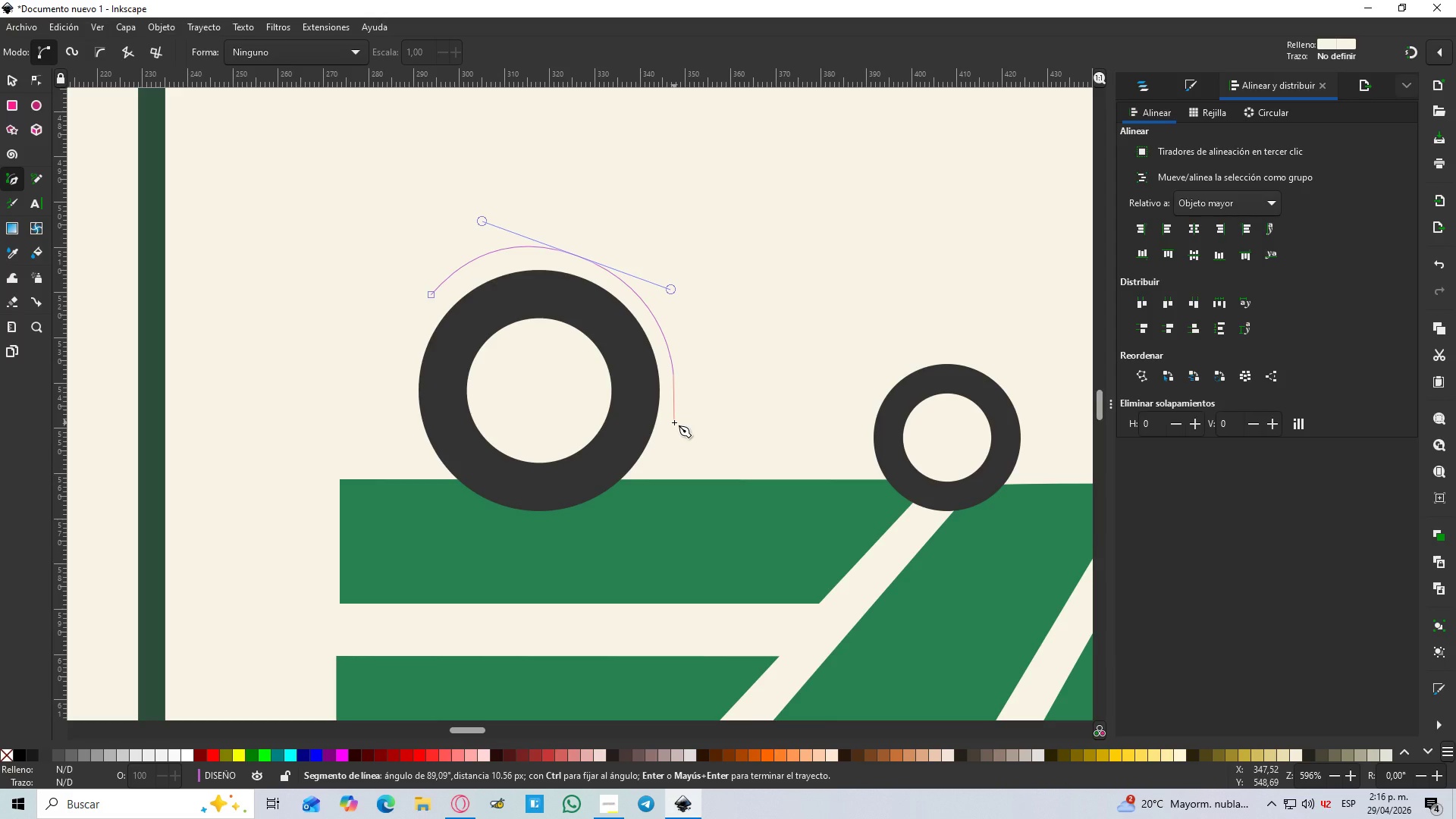 
left_click([674, 422])
 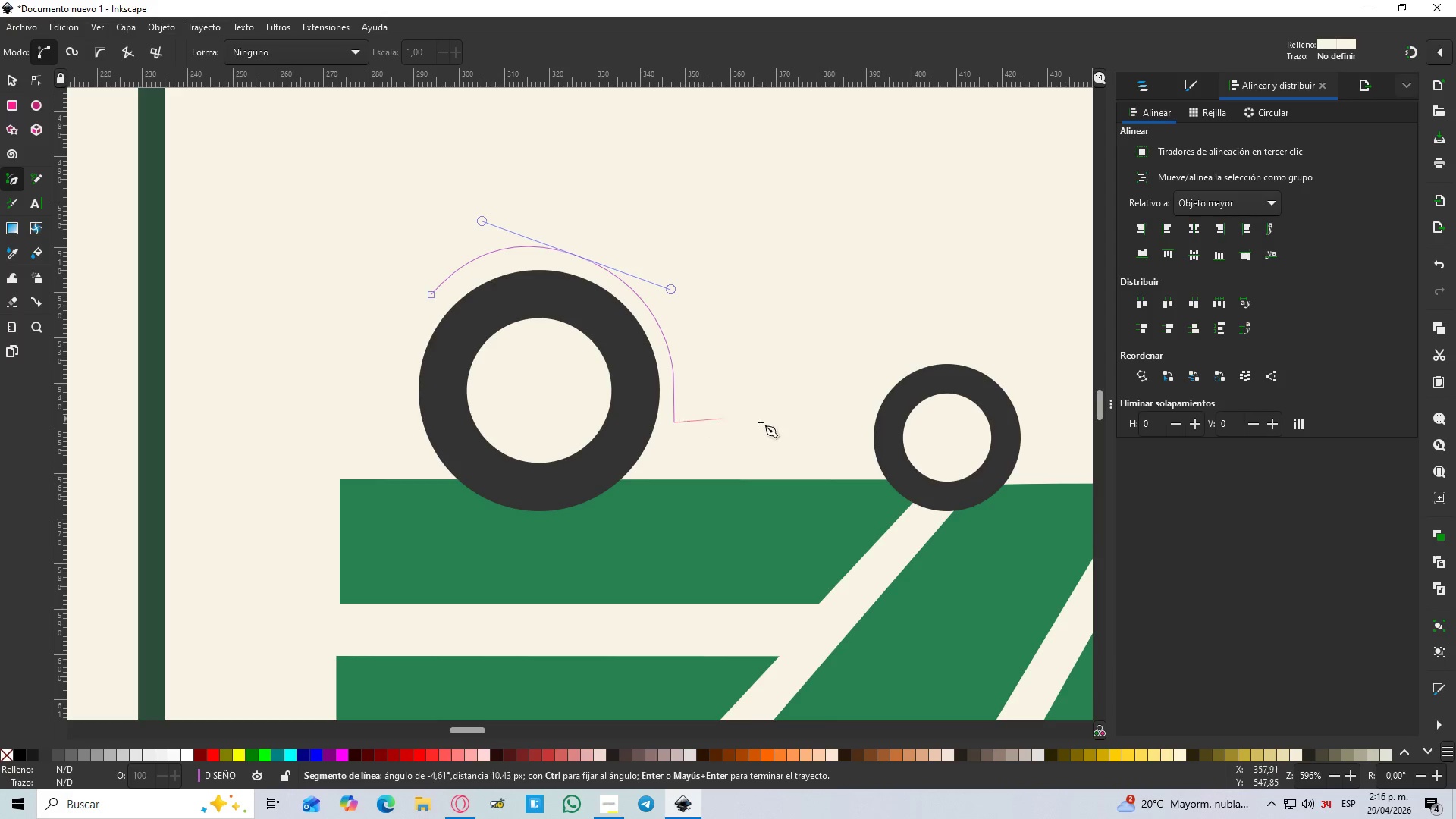 
hold_key(key=ControlLeft, duration=1.5)
 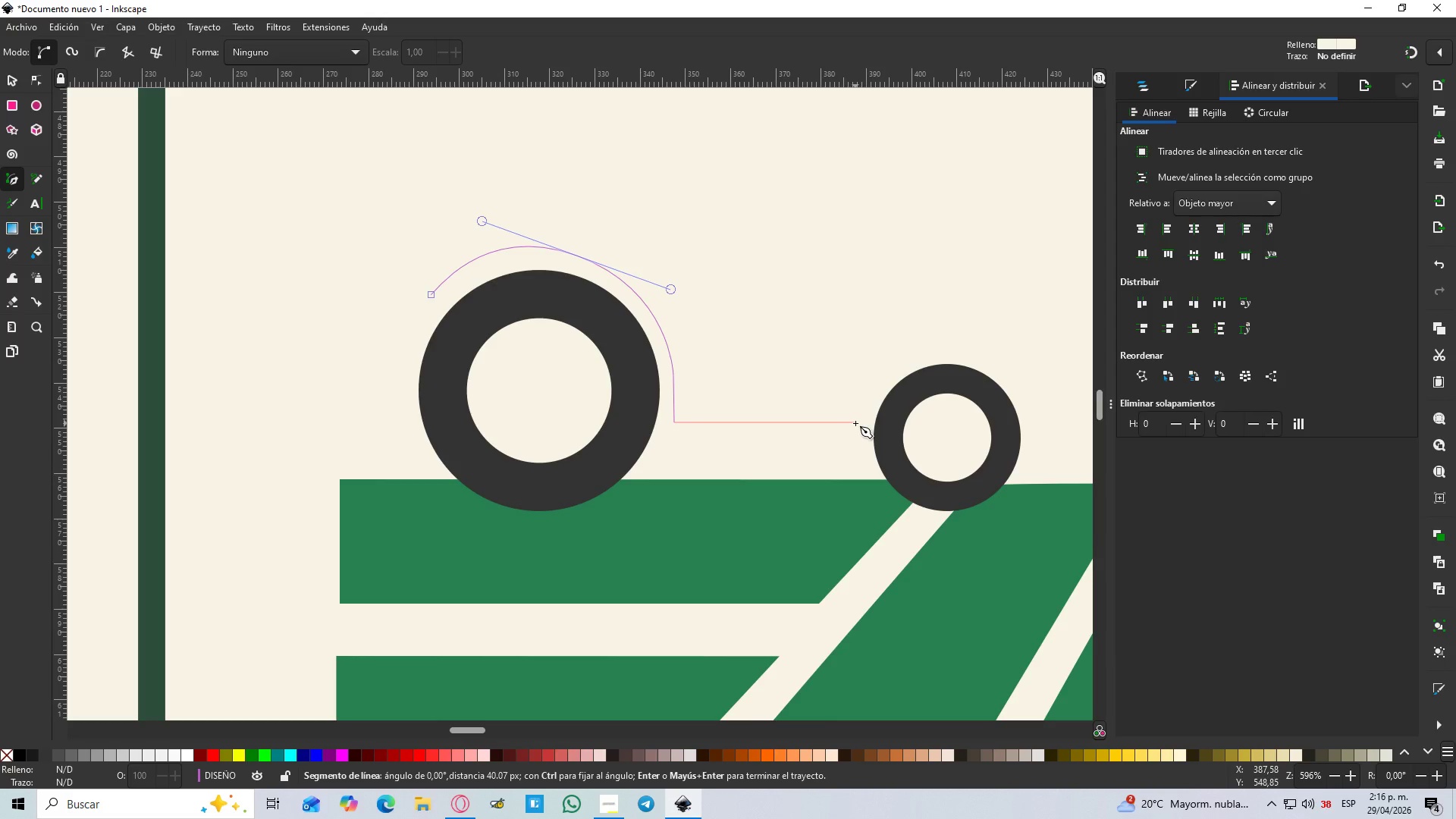 
hold_key(key=ControlLeft, duration=0.89)
 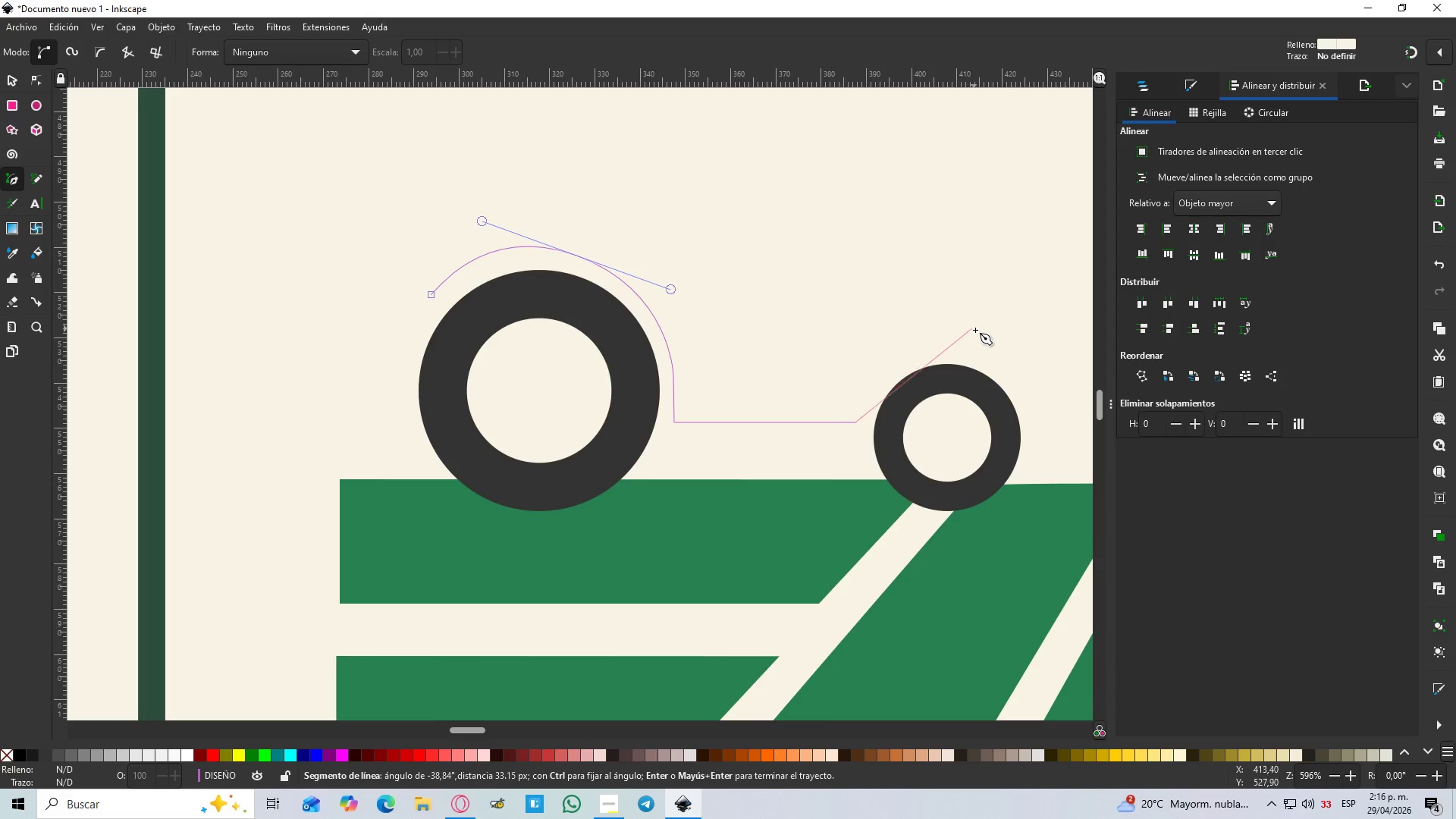 
hold_key(key=ControlLeft, duration=23.14)
left_click_drag(start_coordinate=[961, 345], to_coordinate=[1039, 350])
 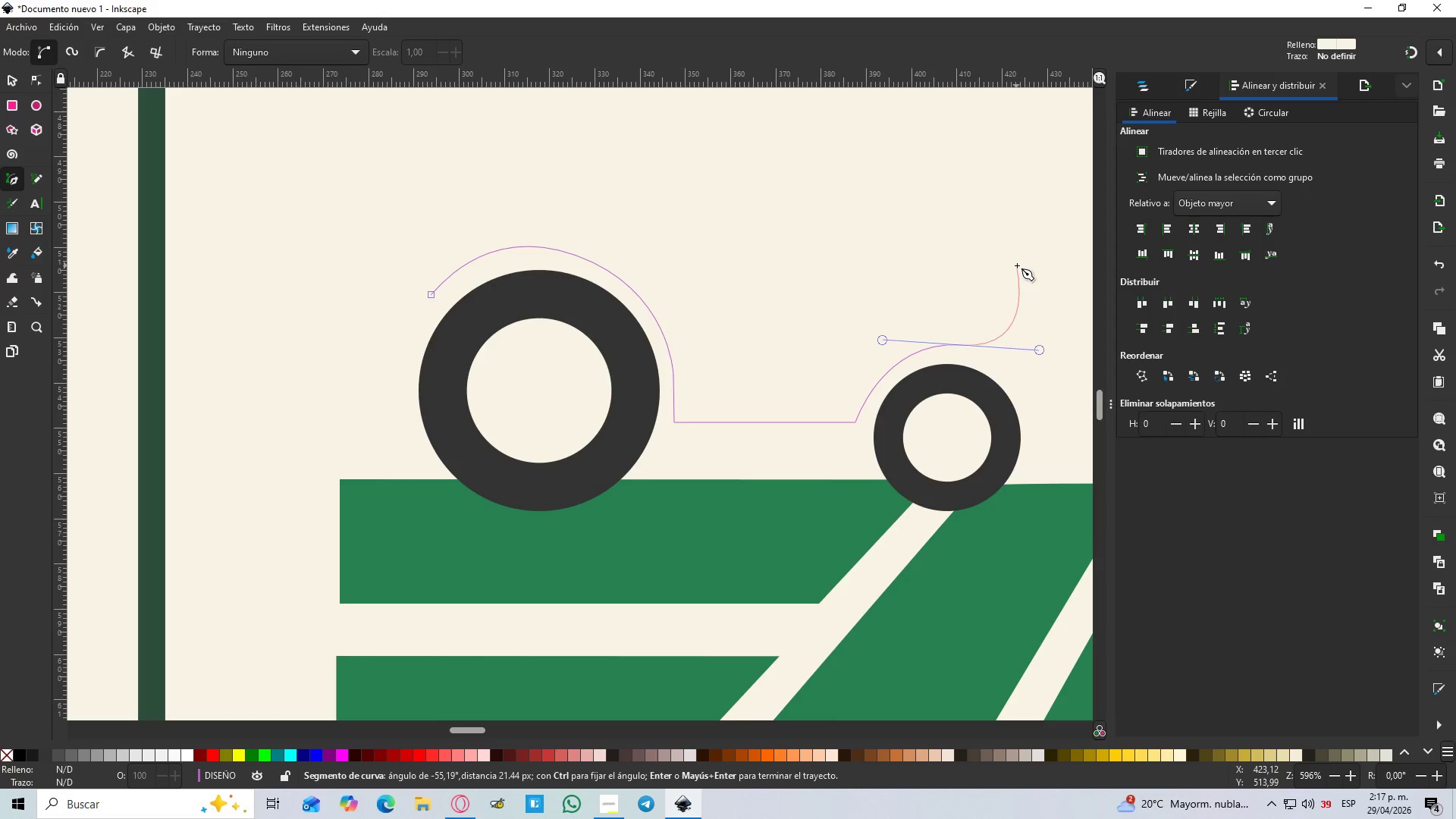 
left_click_drag(start_coordinate=[1021, 275], to_coordinate=[1008, 265])
 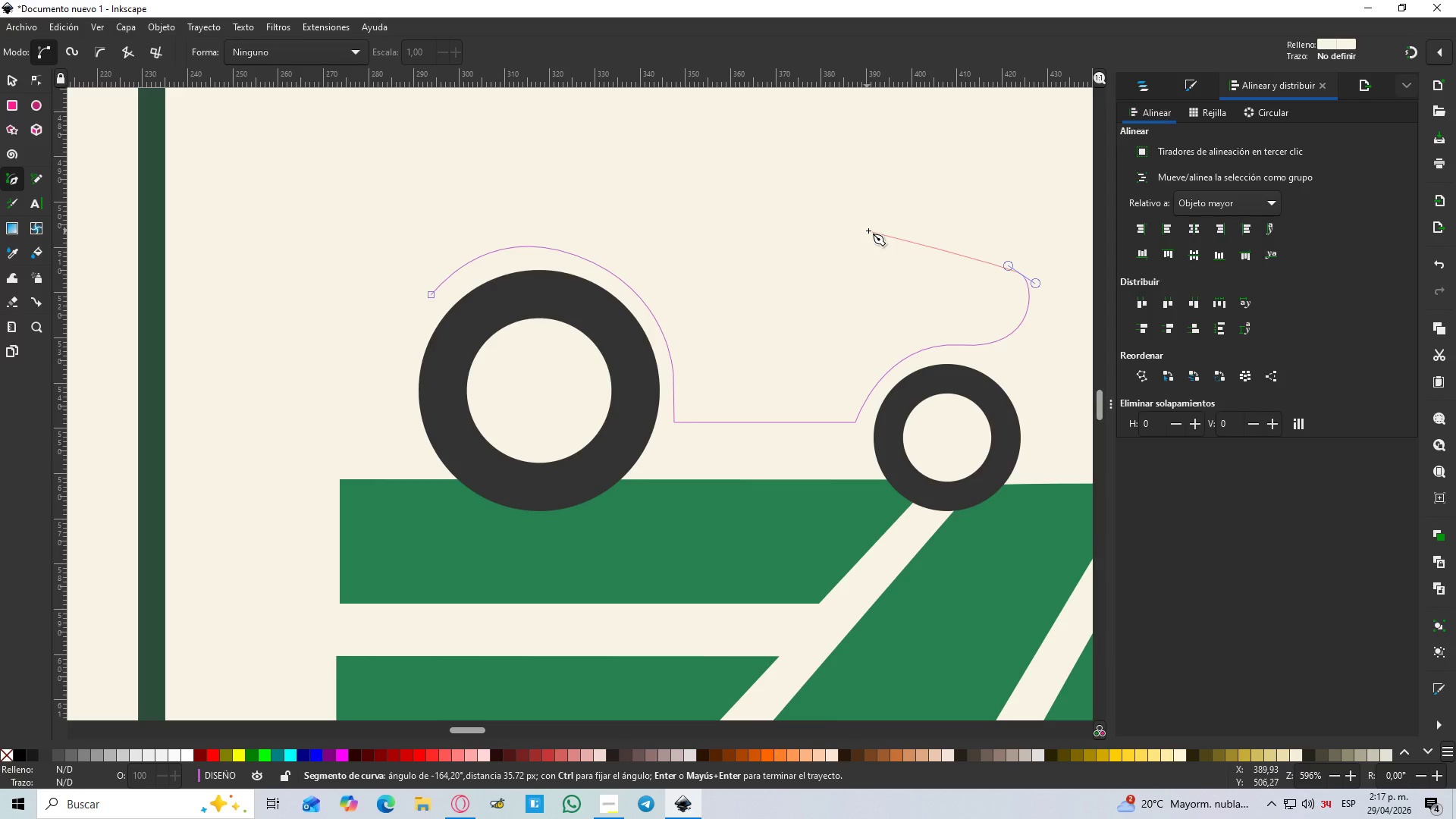 
left_click_drag(start_coordinate=[900, 242], to_coordinate=[900, 232])
 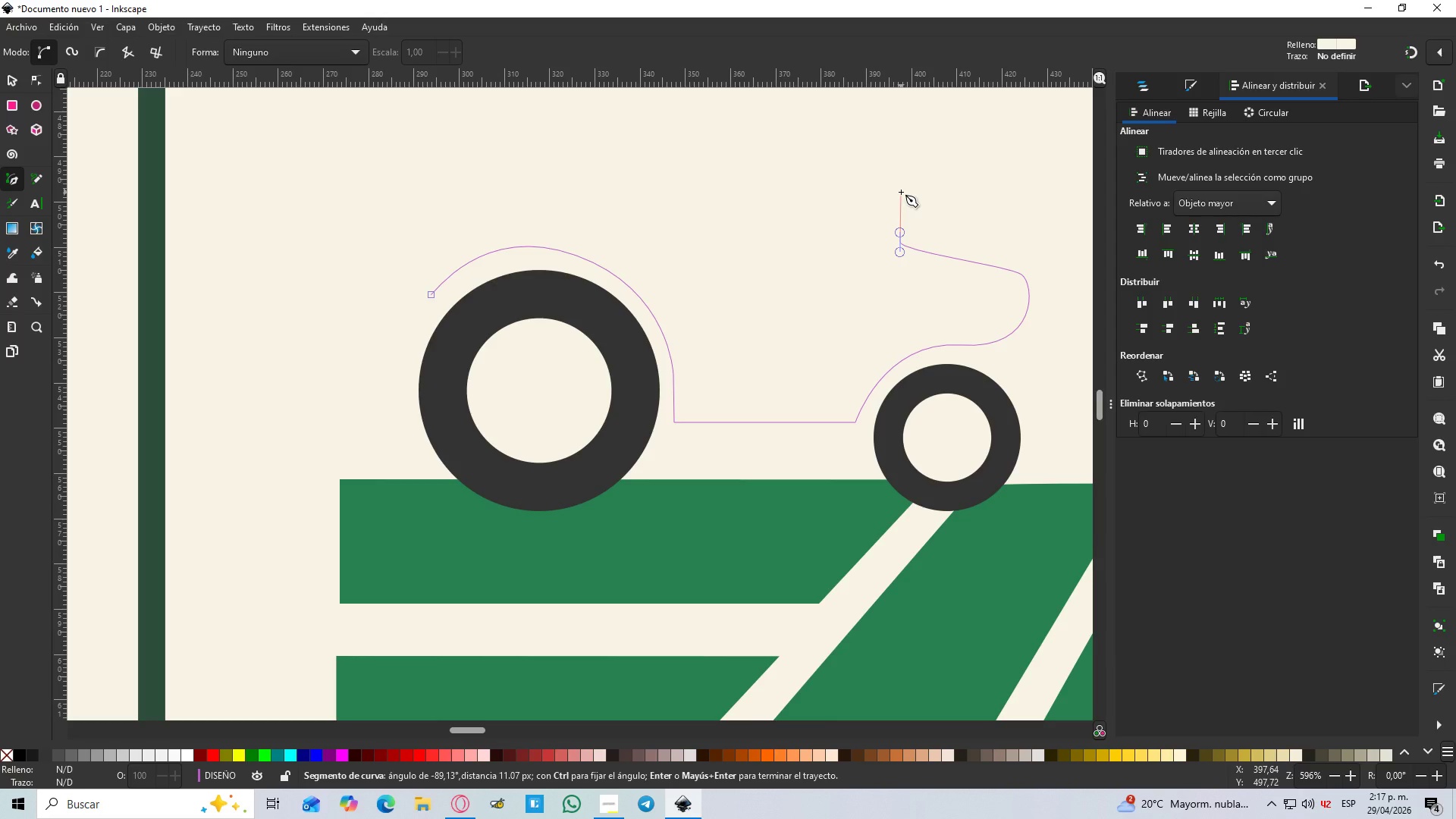 
left_click([901, 192])
 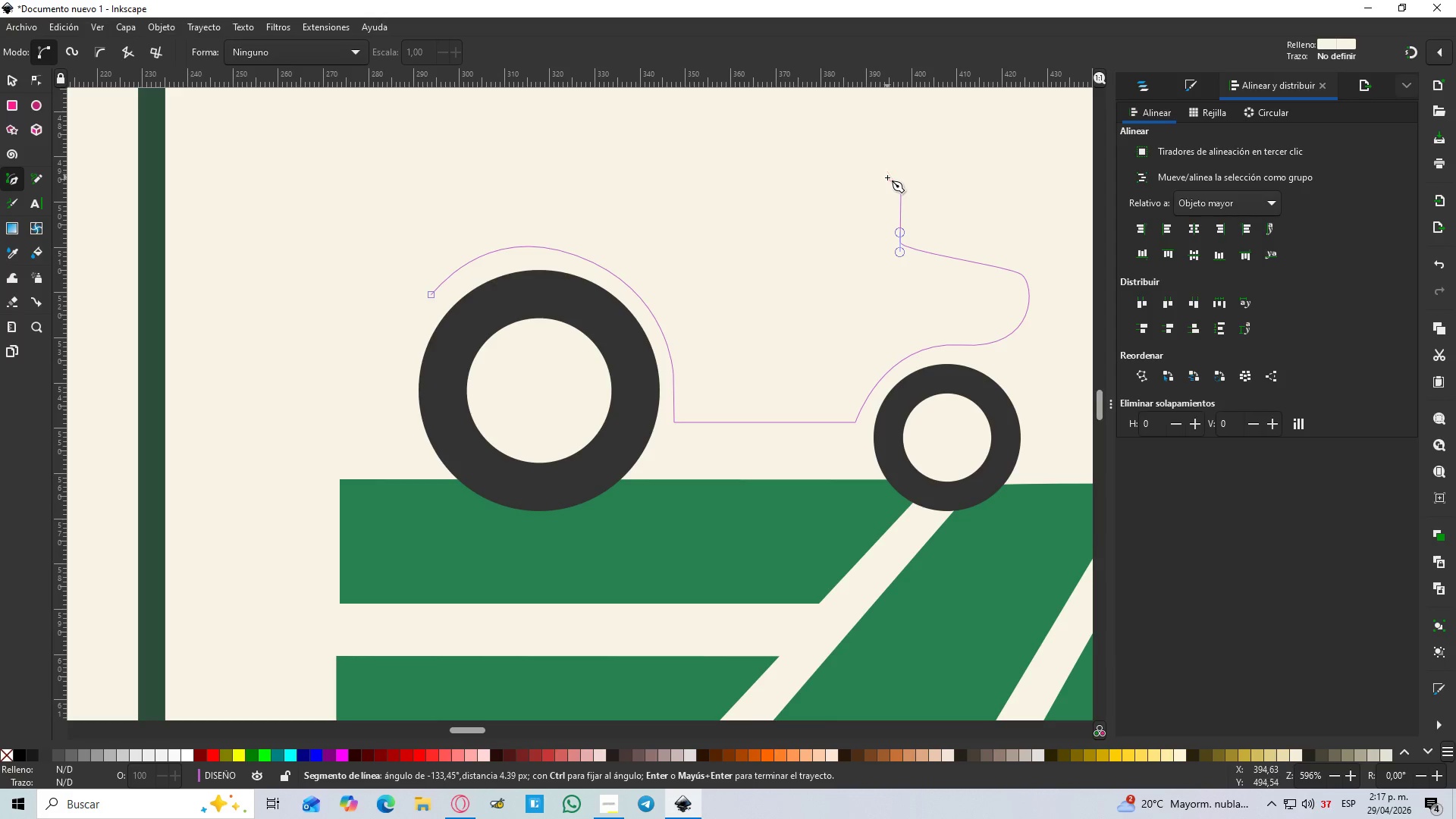 
left_click([890, 178])
 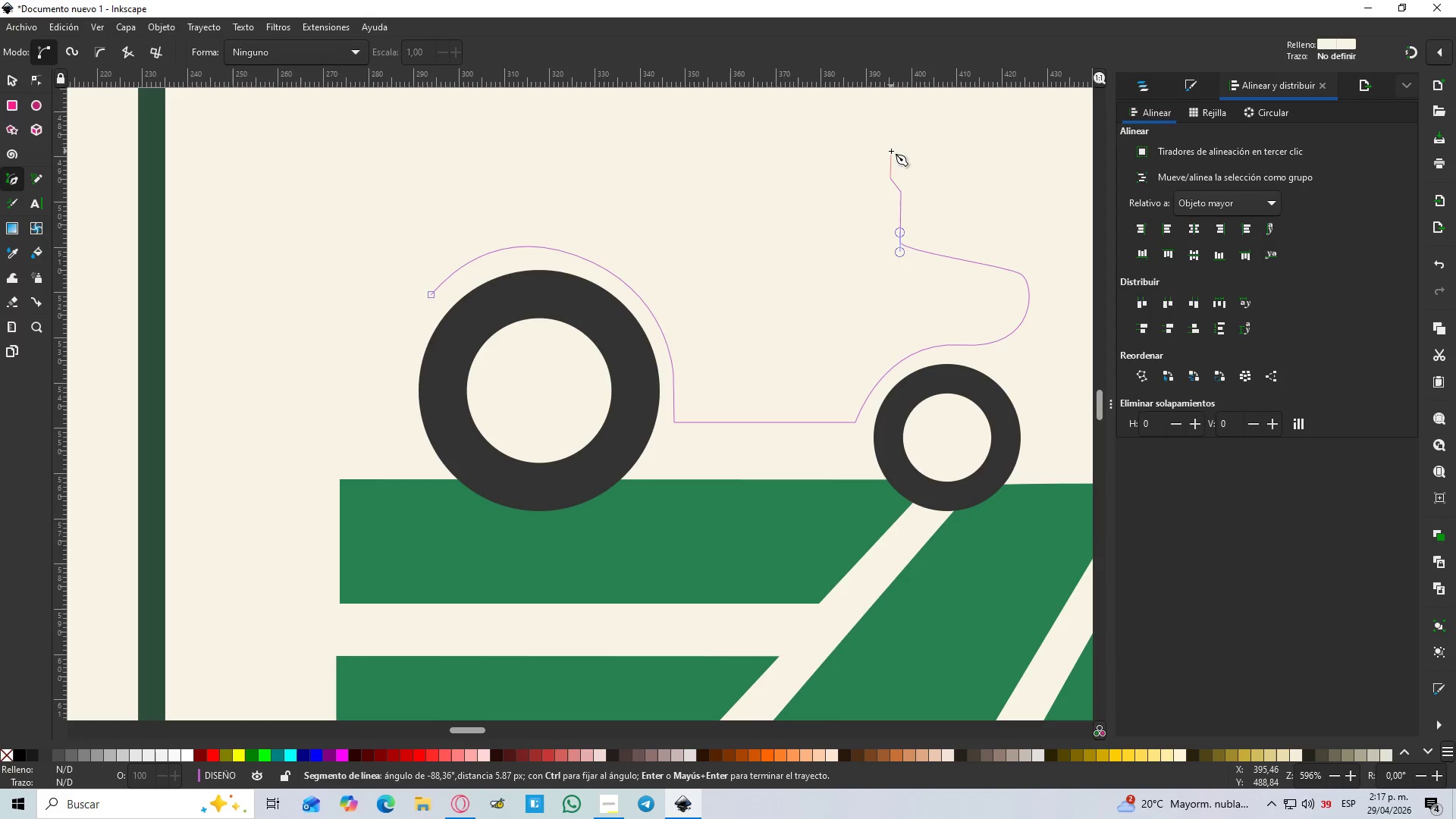 
left_click([891, 151])
 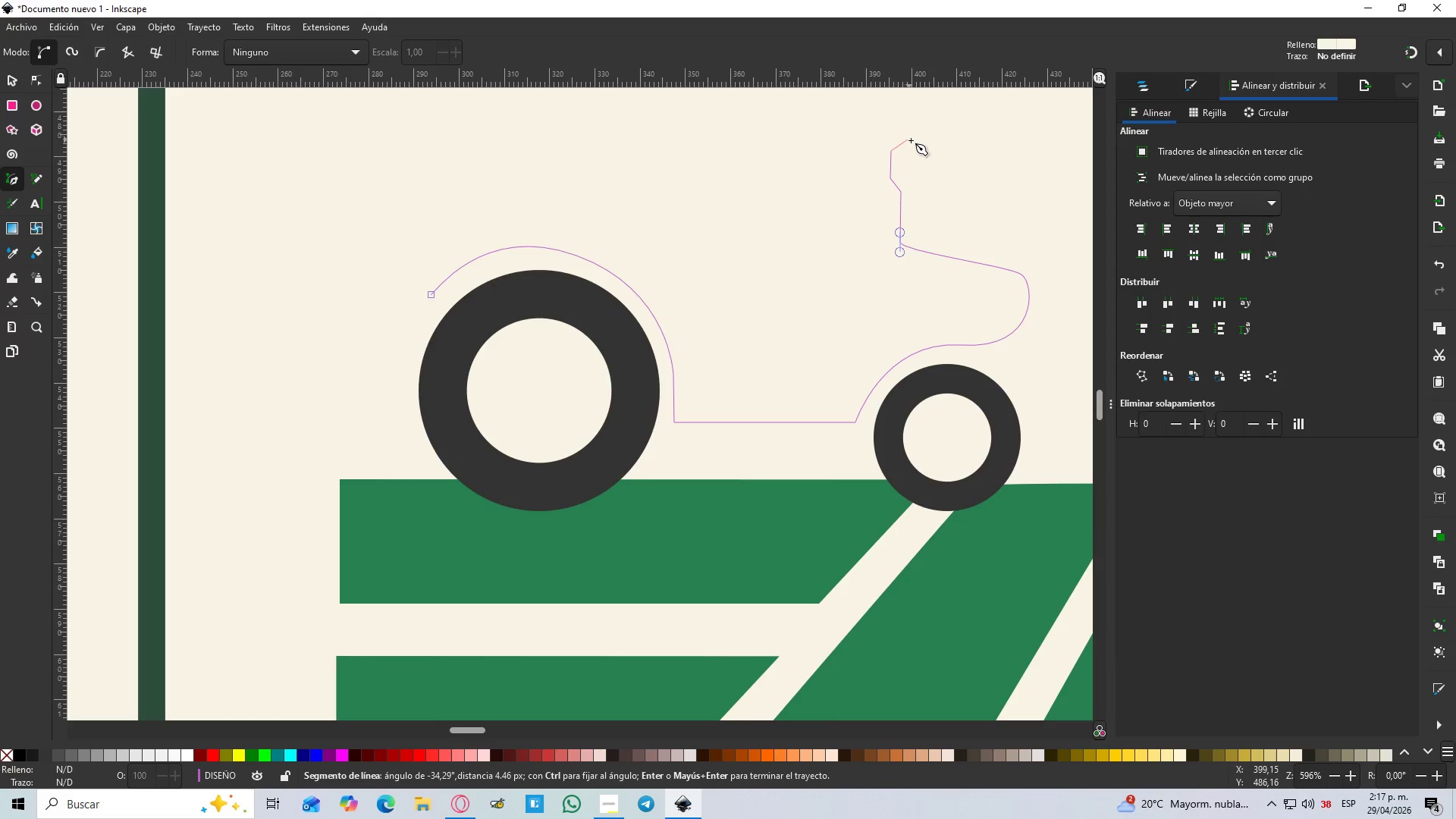 
double_click([918, 143])
 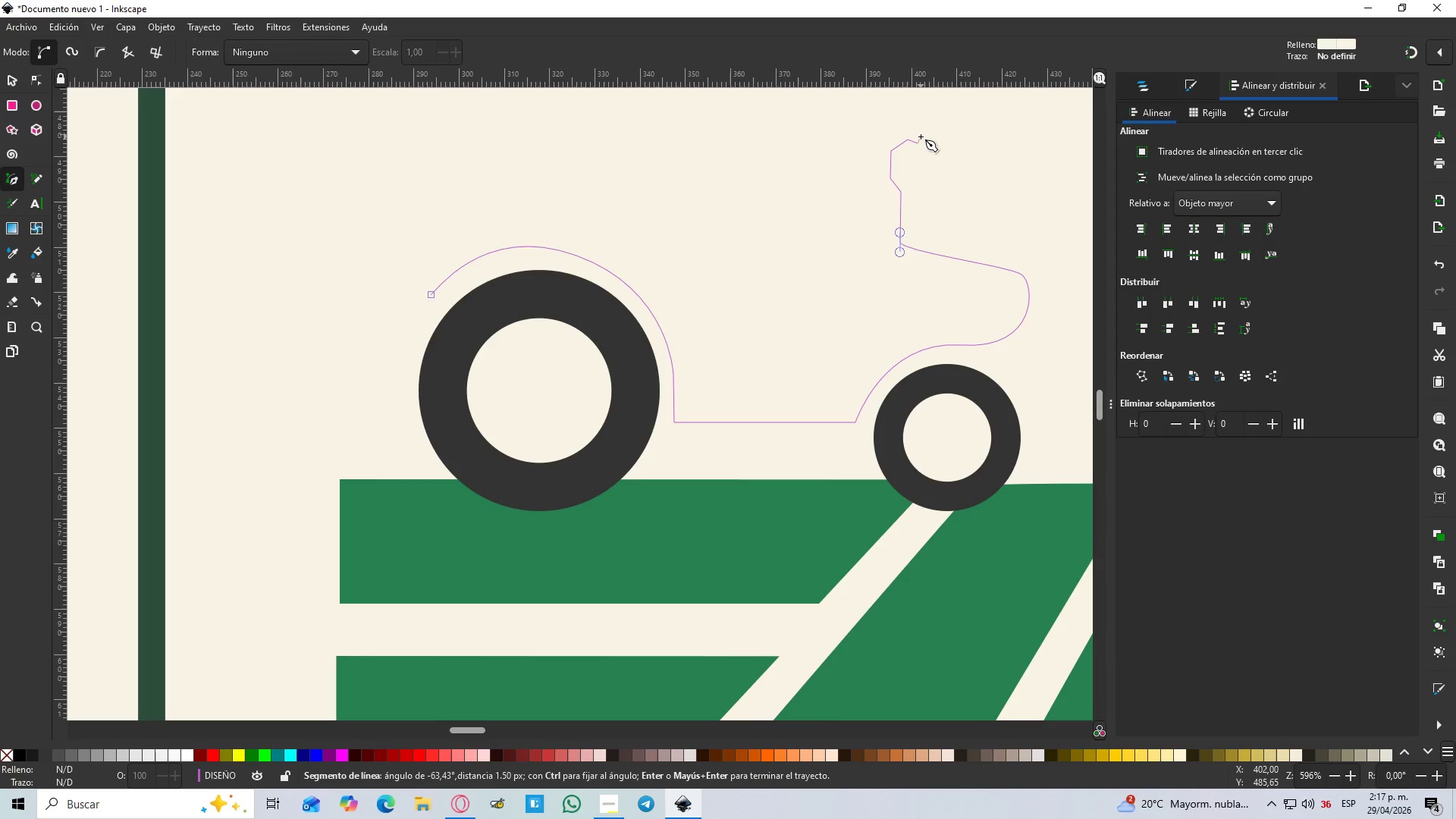 
triple_click([921, 136])
 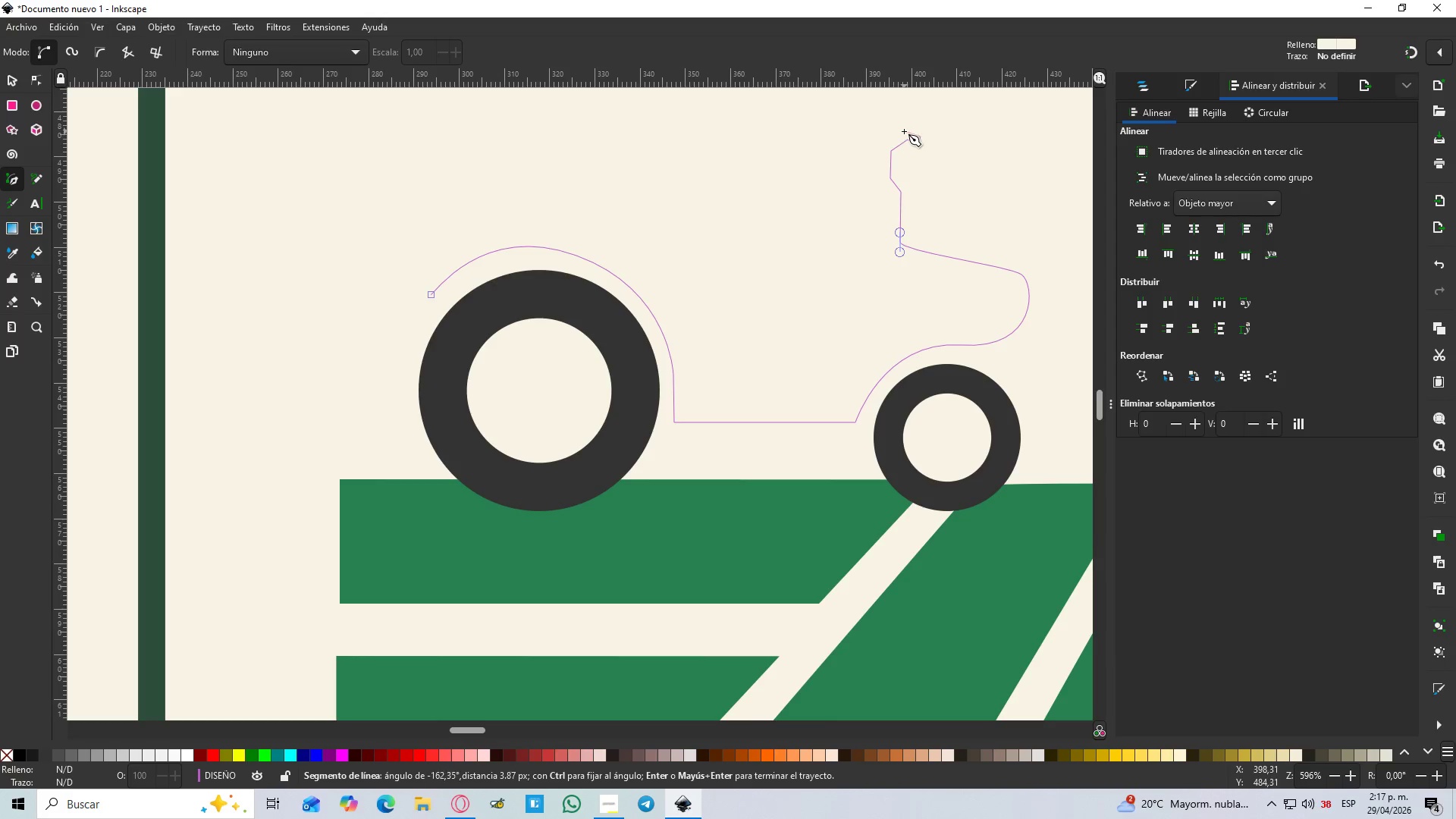 
hold_key(key=ControlLeft, duration=0.69)
scroll: coordinate [911, 133], scroll_direction: up, amount: 3.0
 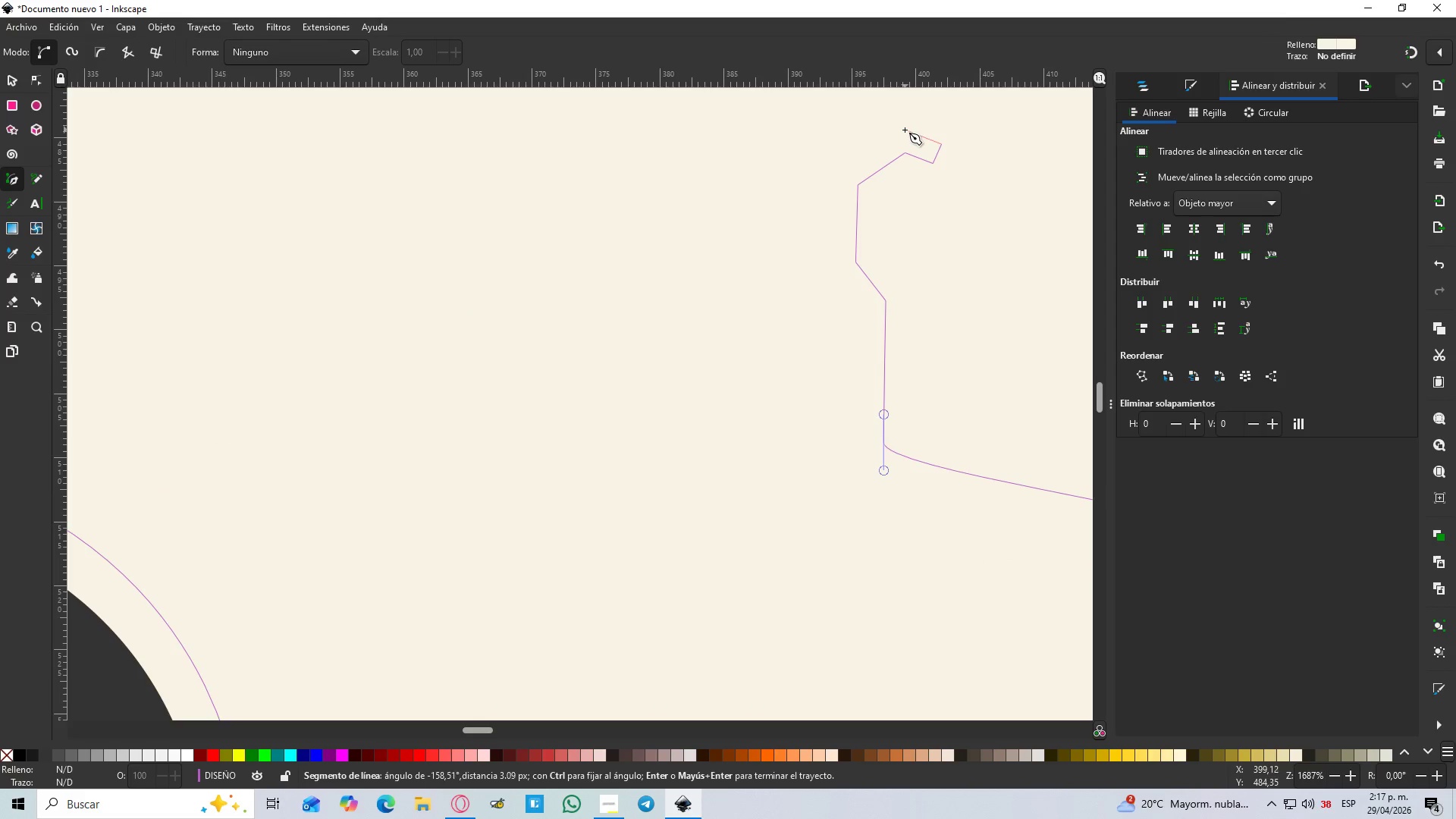 
left_click([901, 128])
 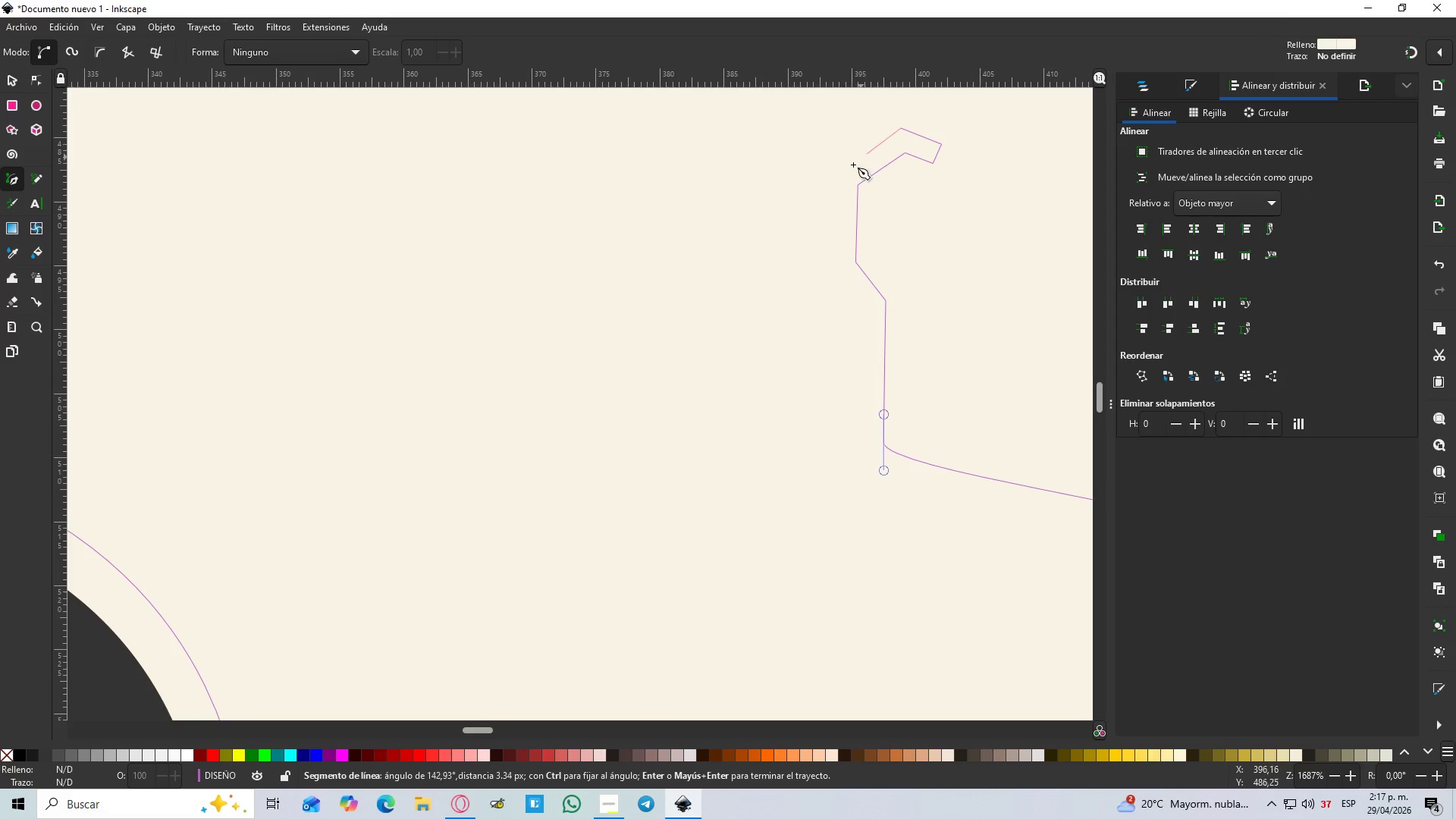 
hold_key(key=ControlLeft, duration=0.88)
 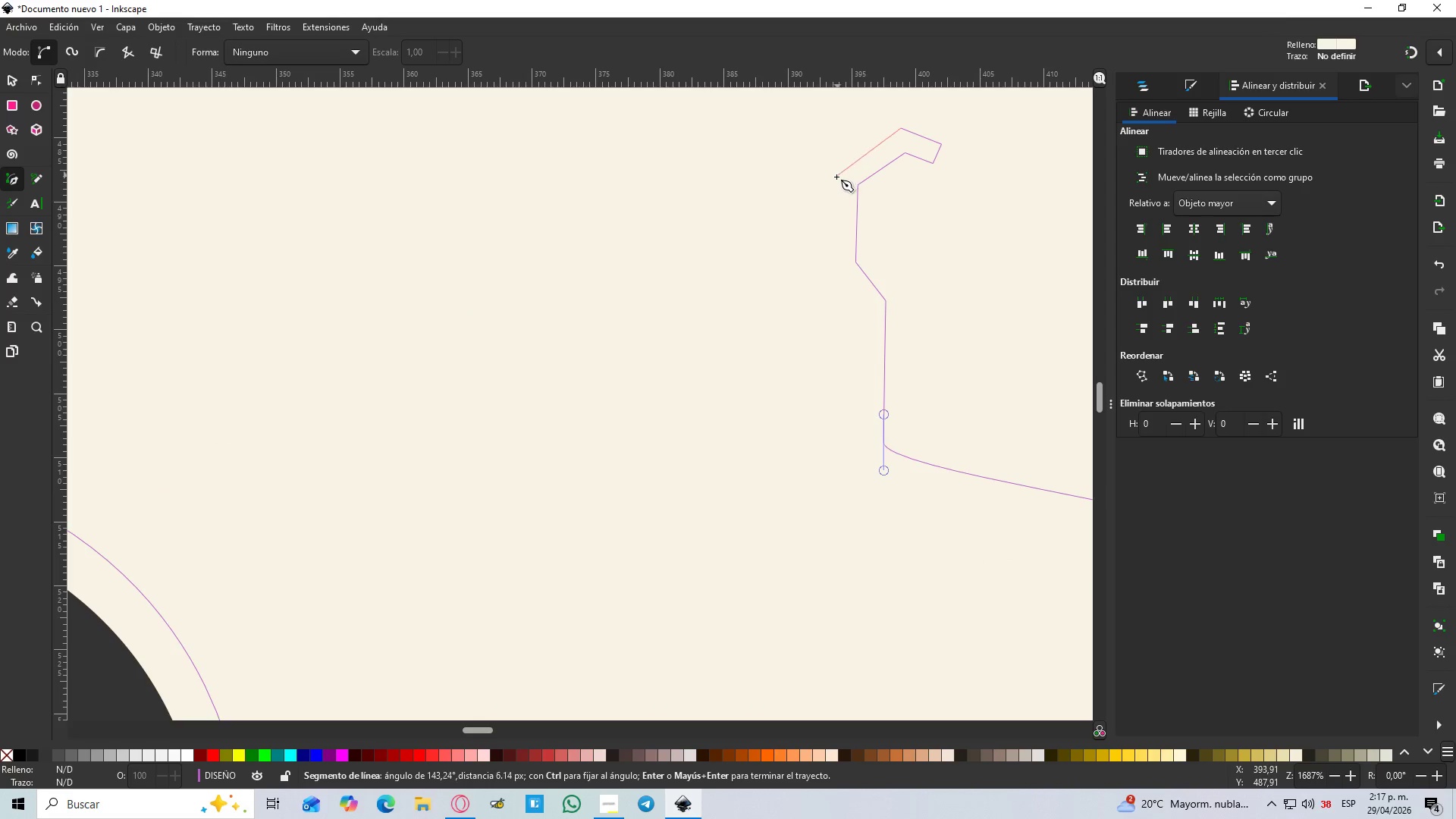 
hold_key(key=ControlLeft, duration=3.0)
left_click([832, 175])
 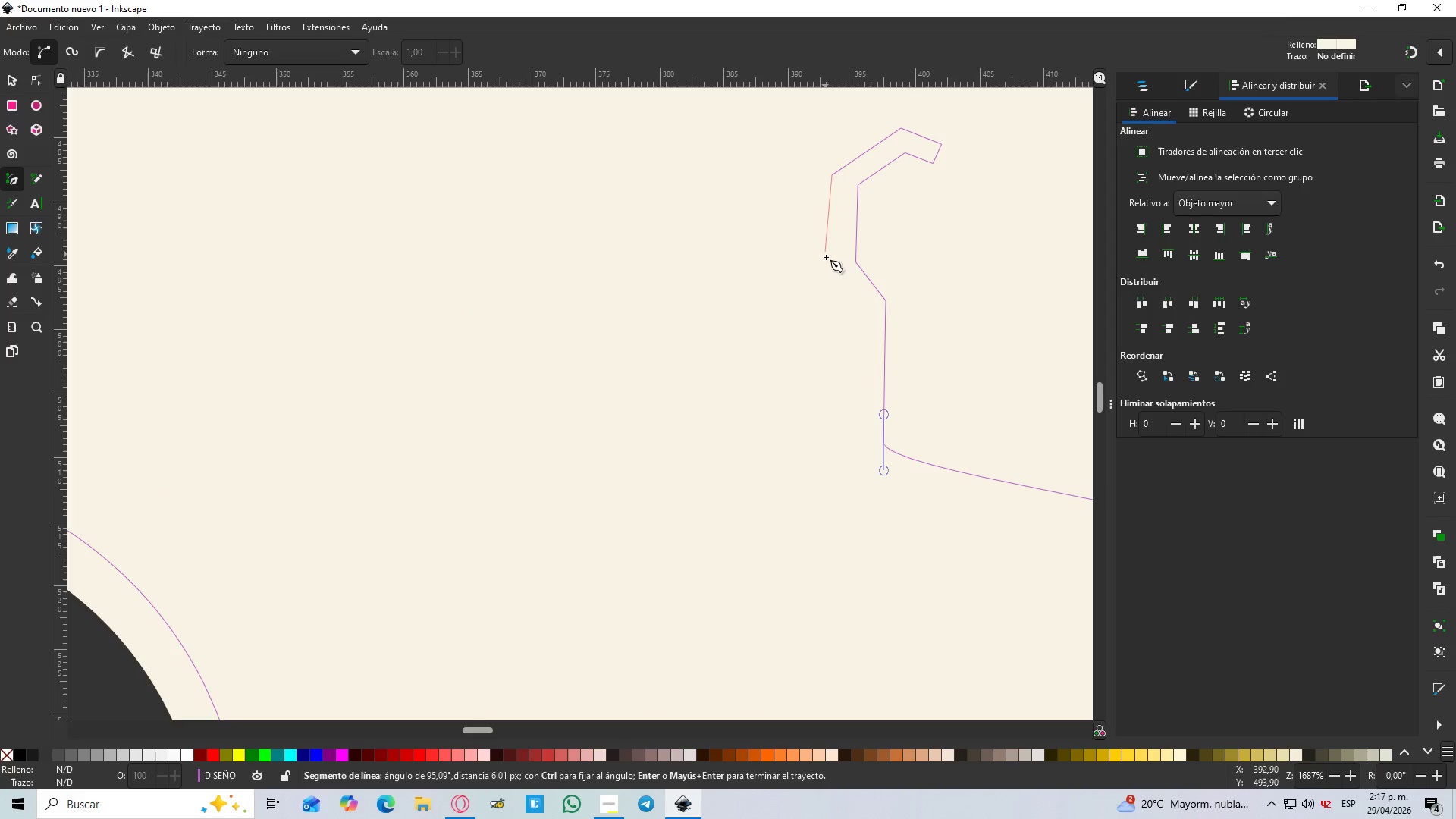 
hold_key(key=ControlLeft, duration=1.08)
 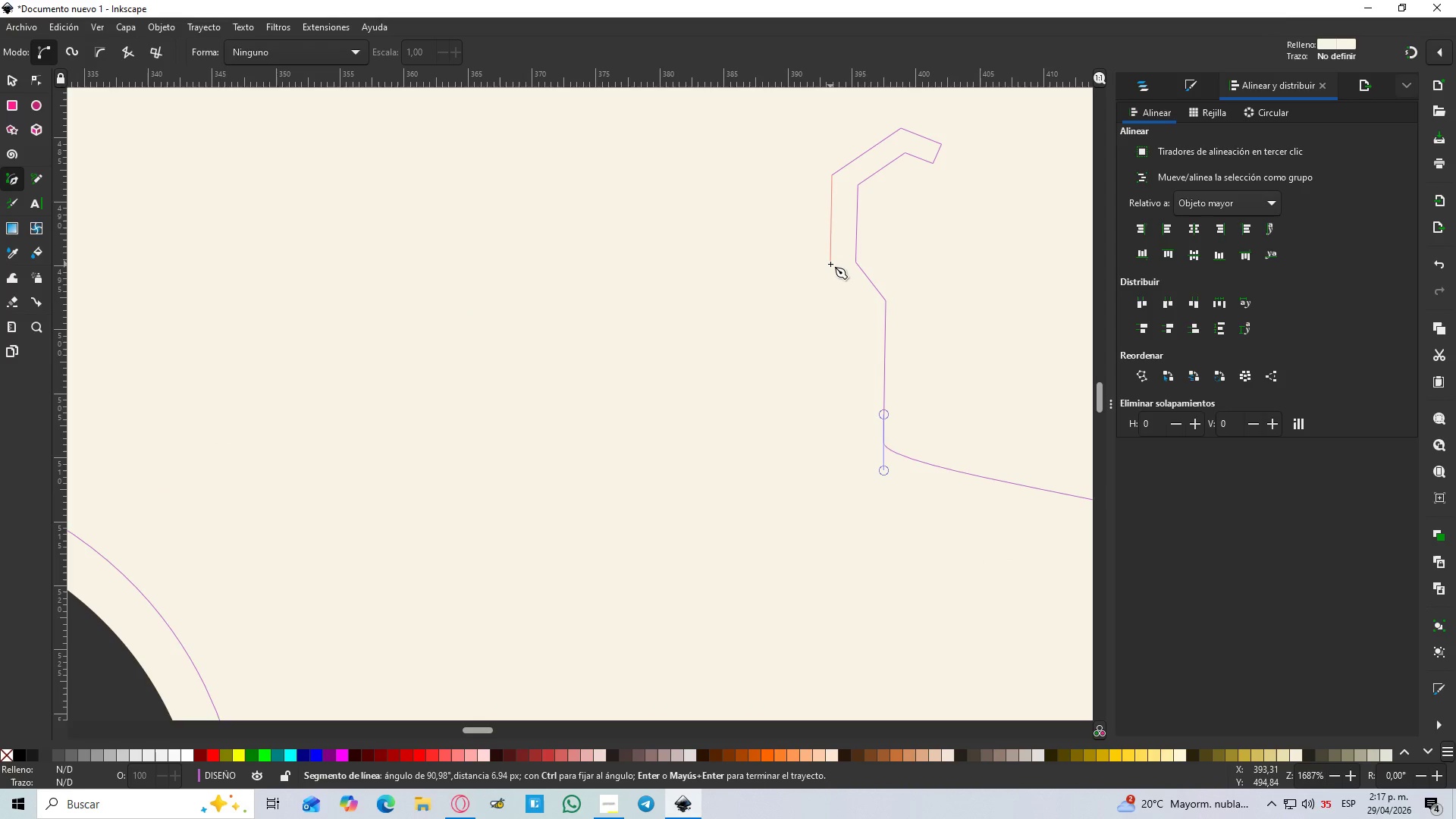 
left_click([830, 264])
 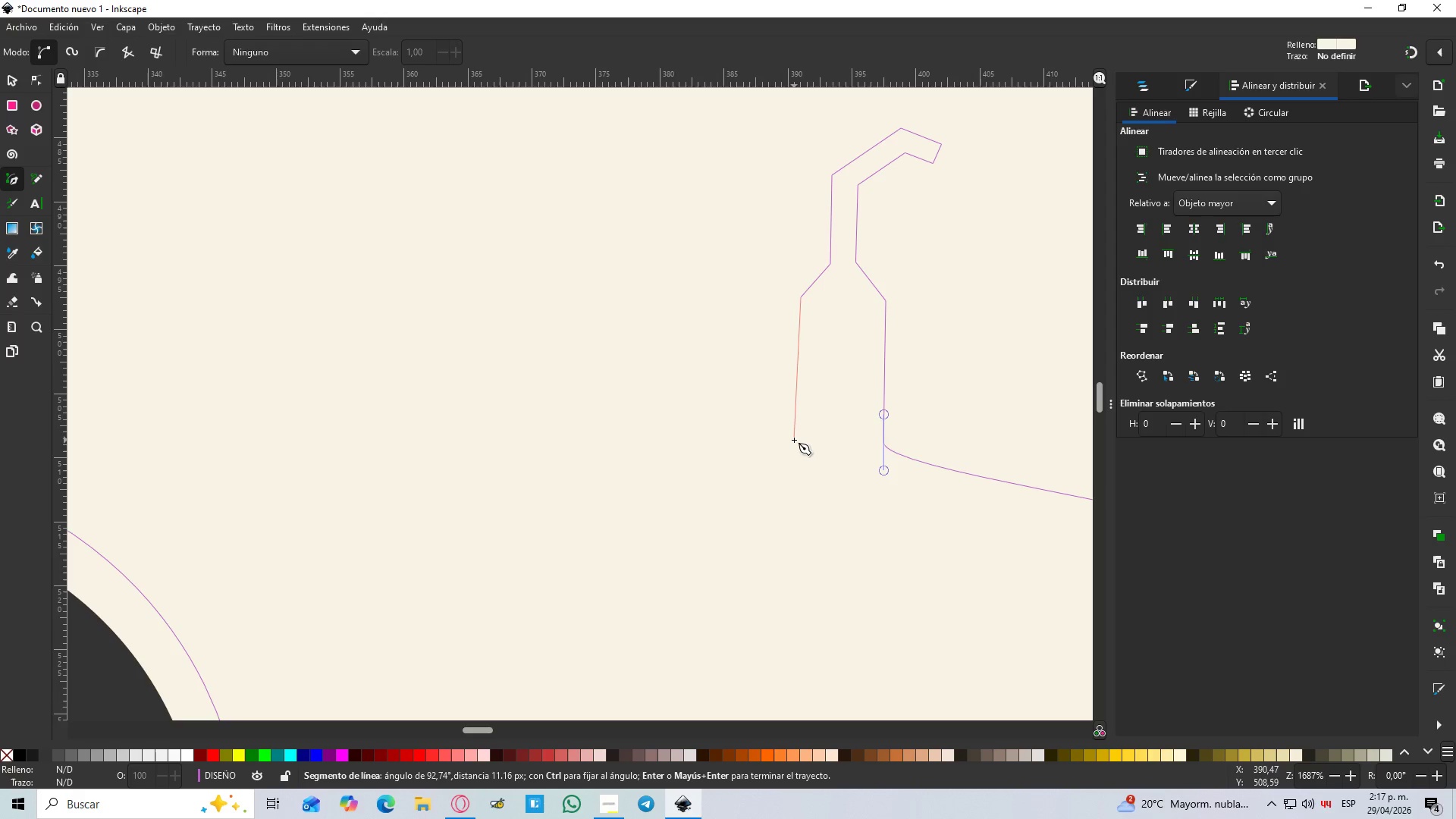 
left_click([794, 442])
 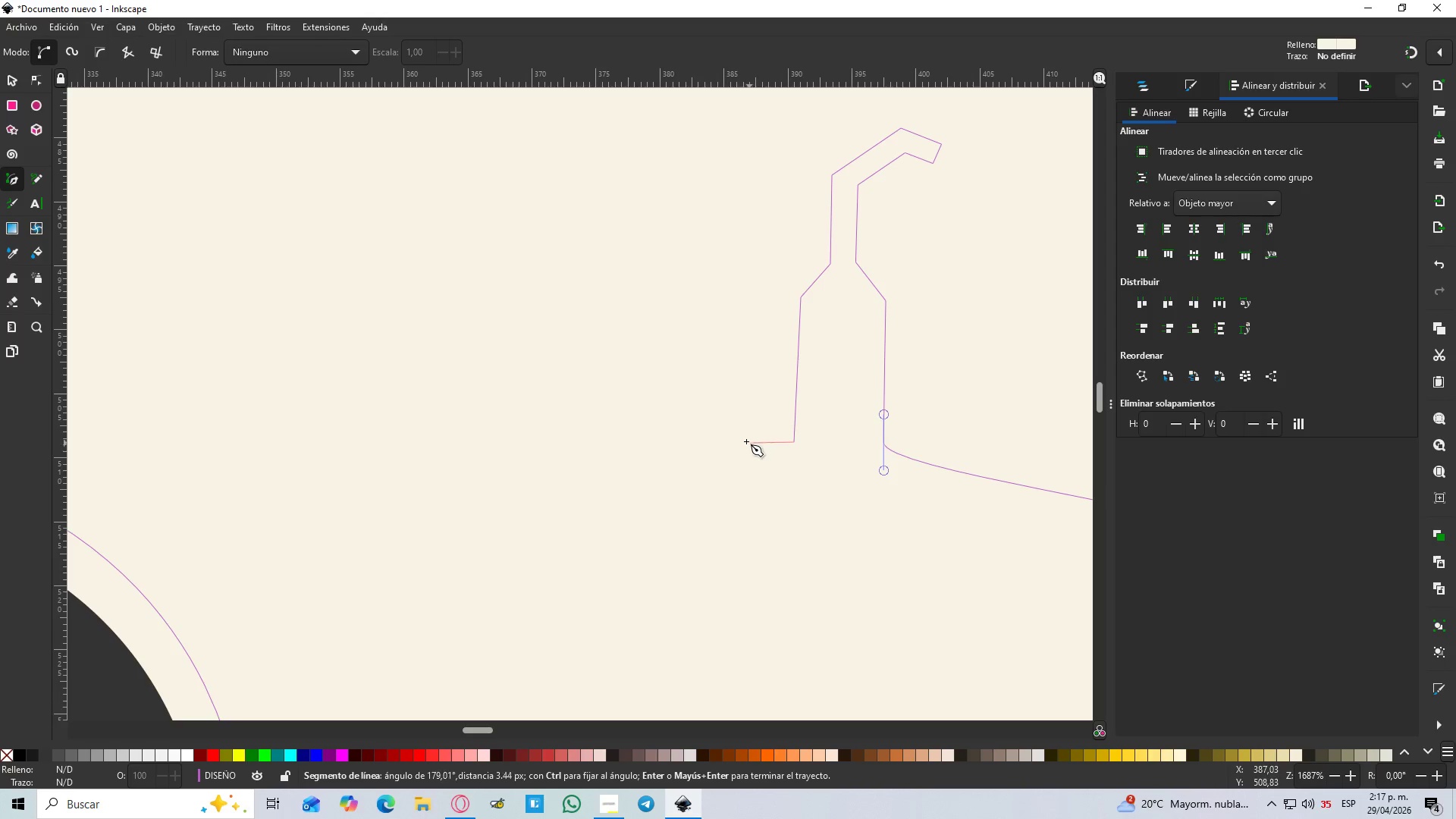 
hold_key(key=ControlLeft, duration=0.88)
 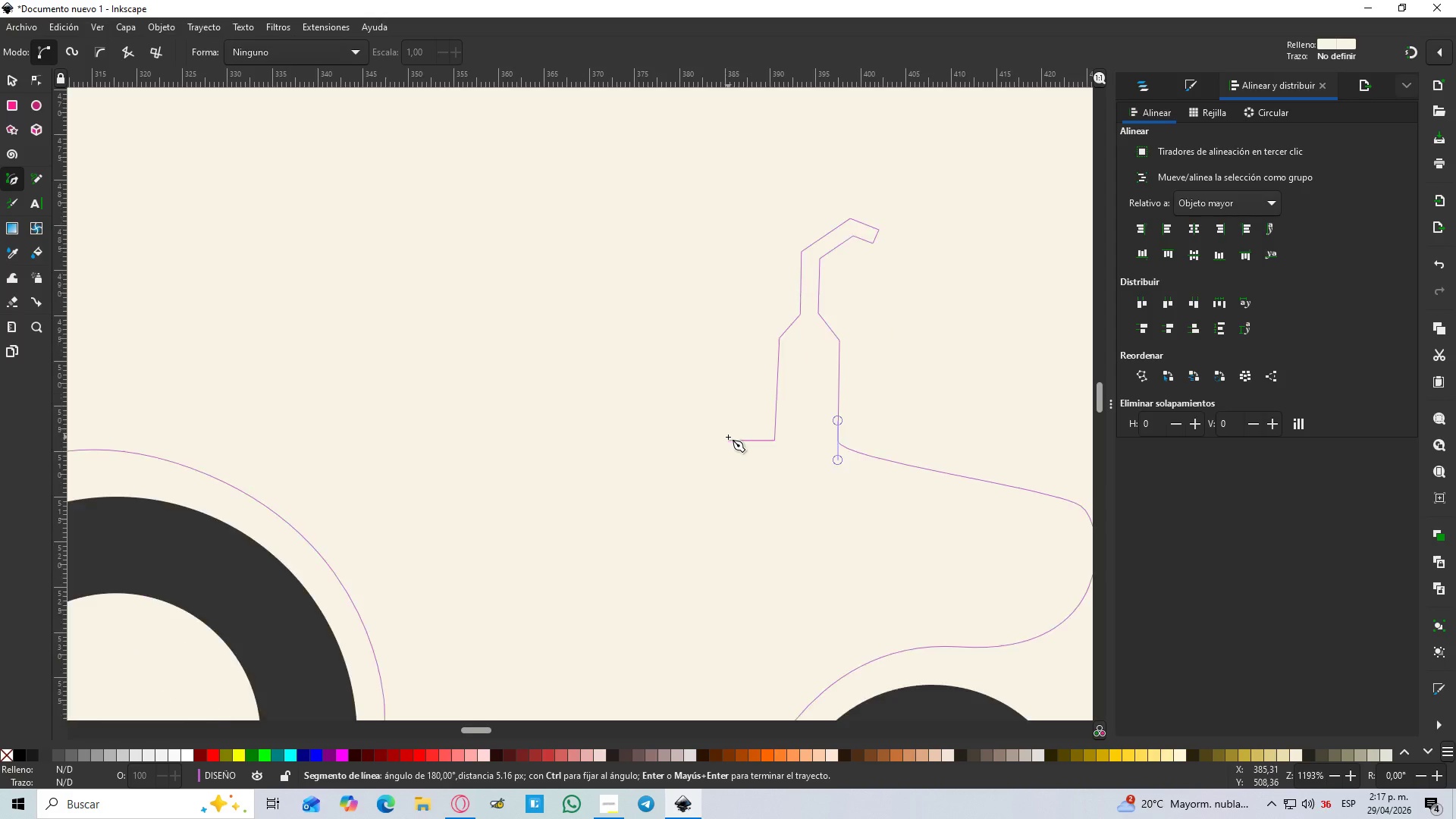 
hold_key(key=ControlLeft, duration=0.94)
scroll: coordinate [728, 437], scroll_direction: down, amount: 2.0
 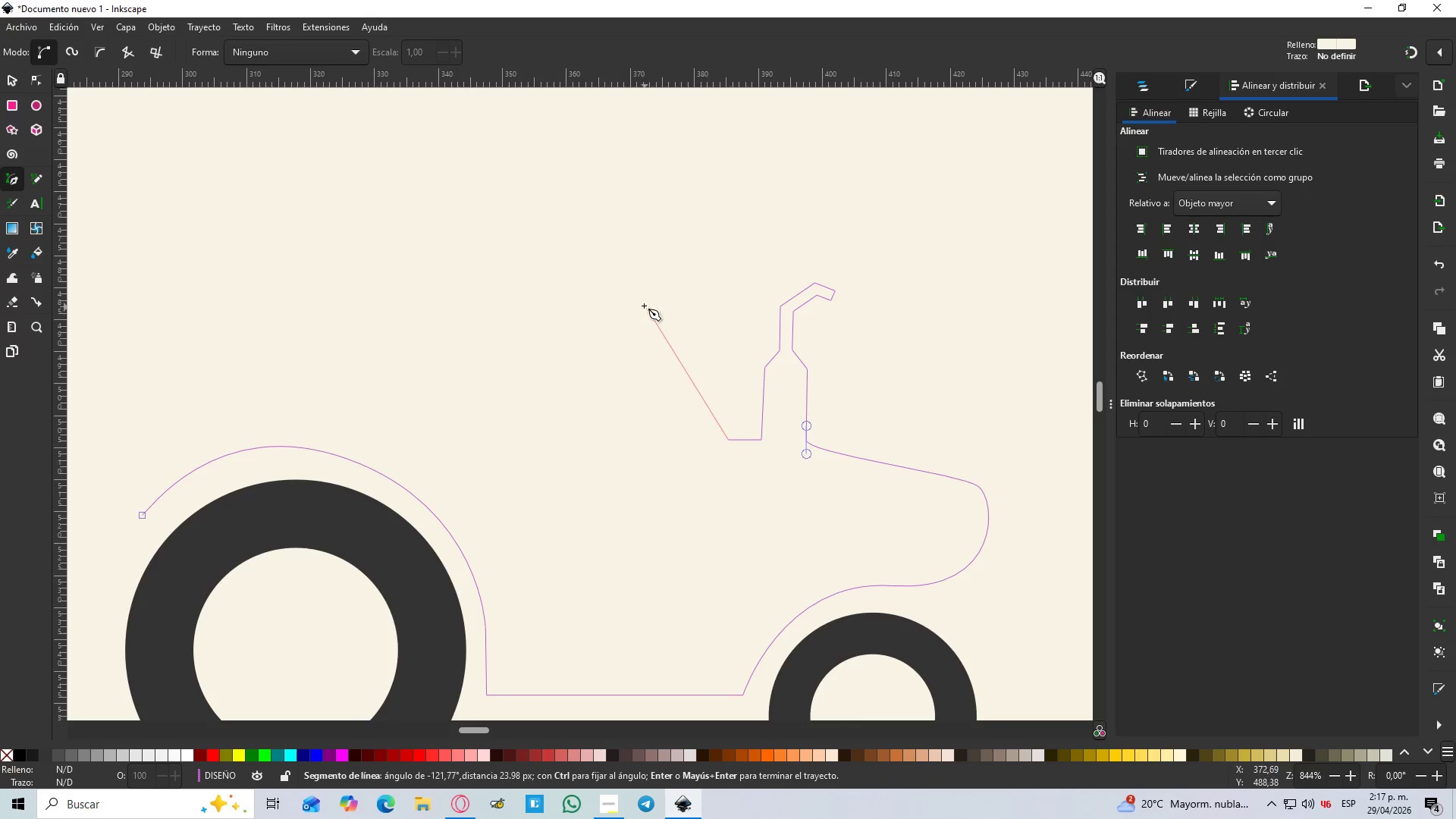 
hold_key(key=ControlLeft, duration=0.47)
scroll: coordinate [642, 303], scroll_direction: down, amount: 2.0
 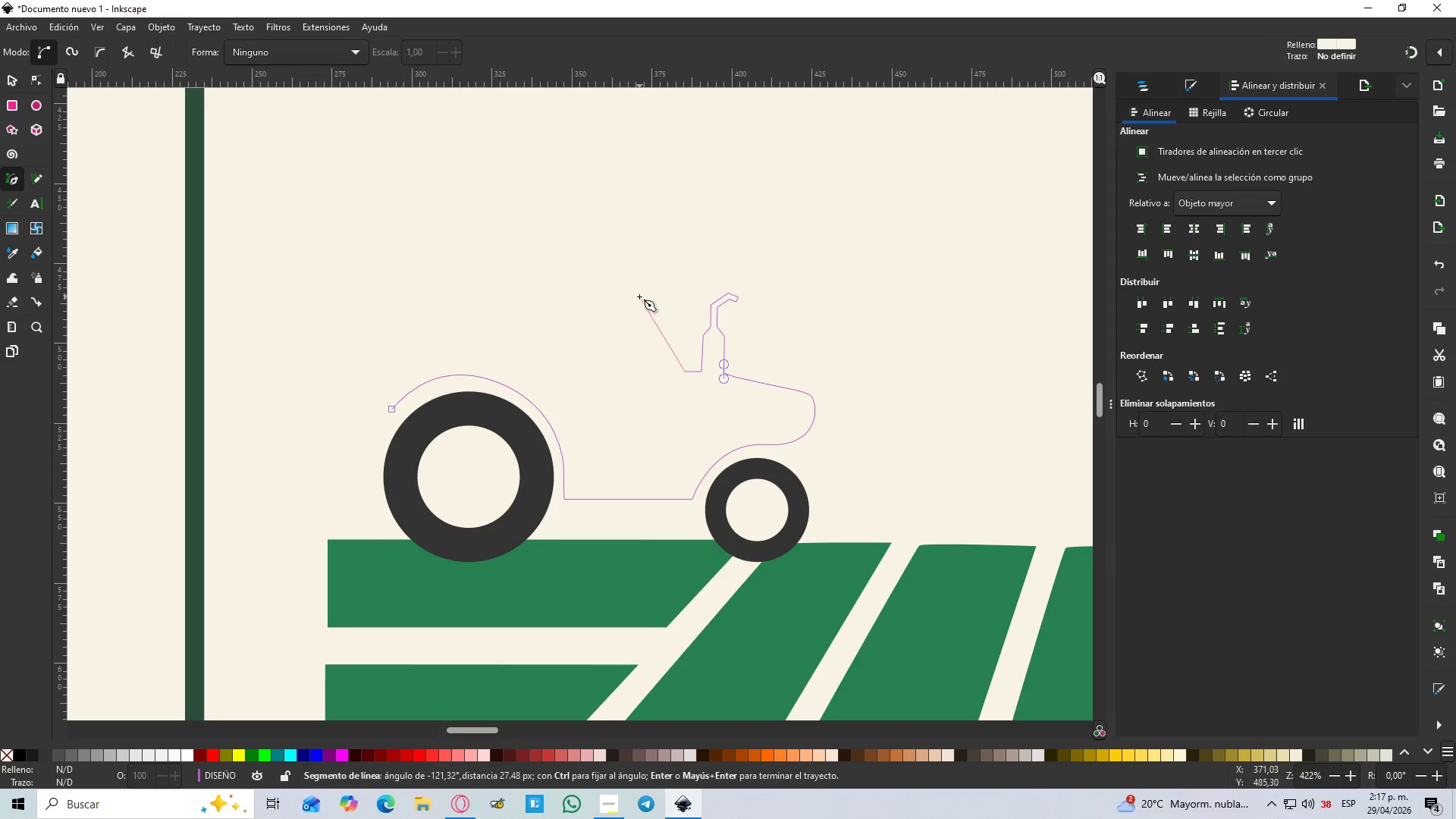 
hold_key(key=ControlLeft, duration=1.5)
scroll: coordinate [639, 297], scroll_direction: up, amount: 1.0
 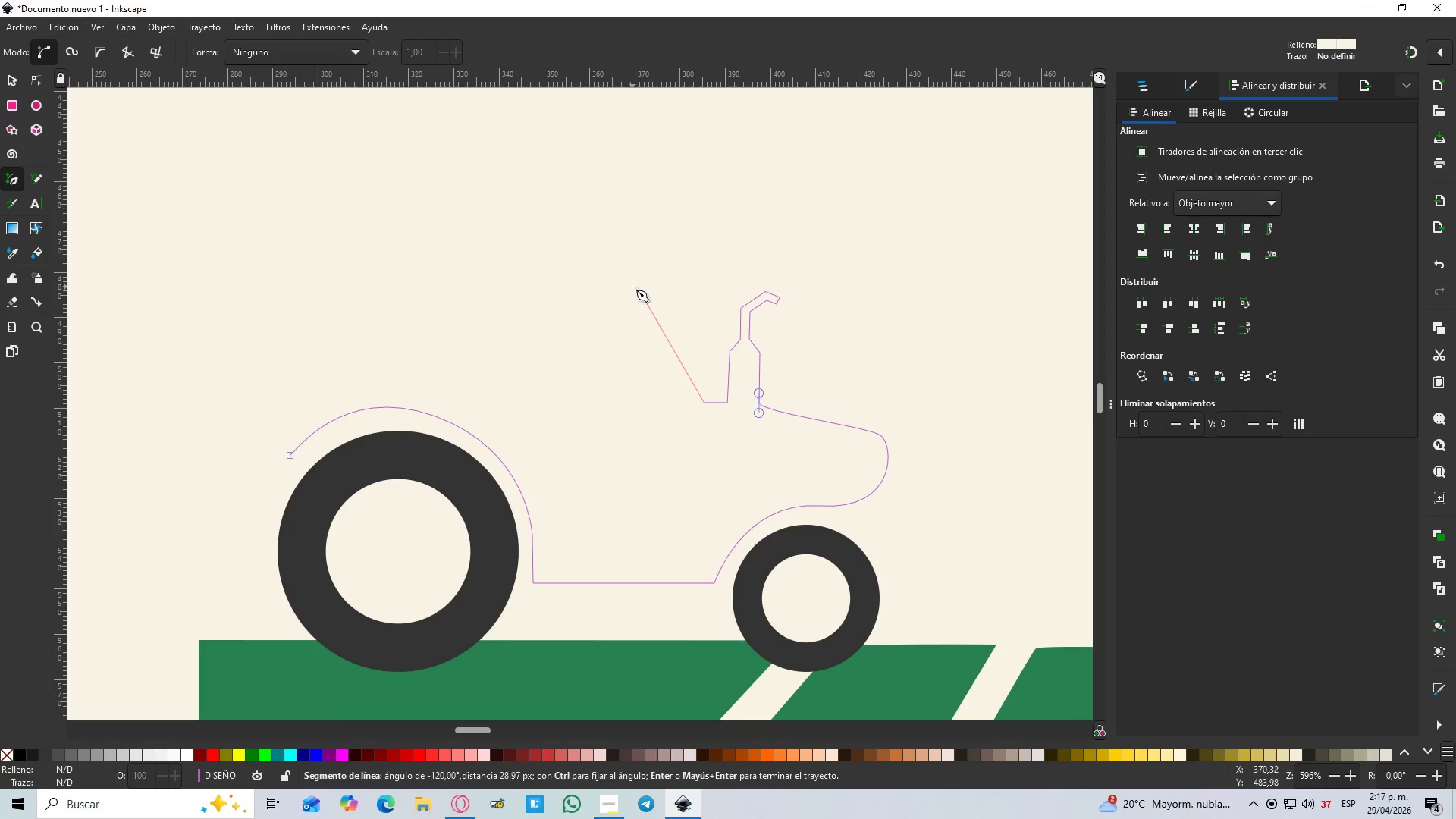 
hold_key(key=ControlLeft, duration=1.41)
left_click([630, 281])
 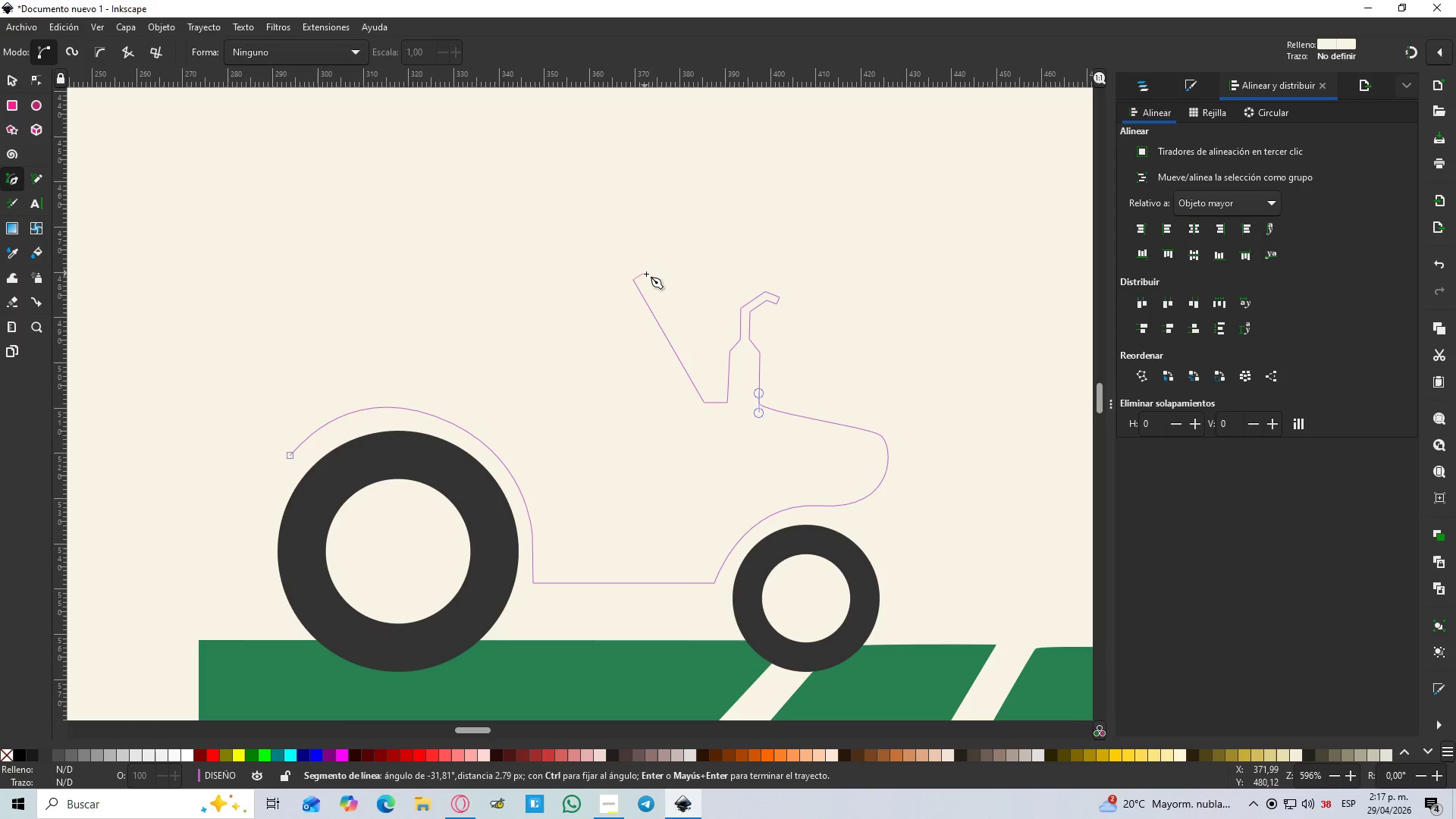 
hold_key(key=ControlLeft, duration=1.5)
hold_key(key=ControlLeft, duration=1.51)
left_click([655, 253])
 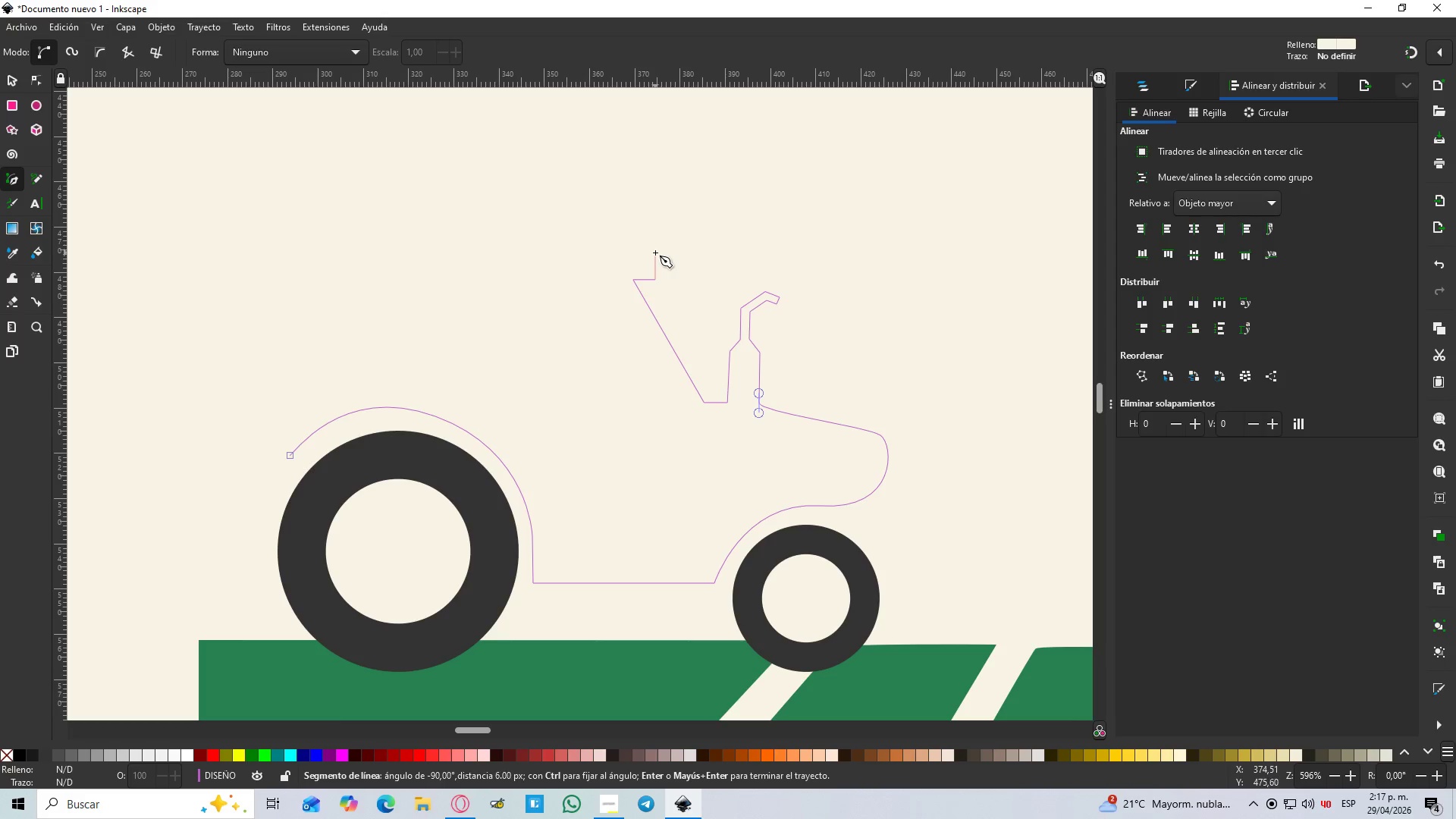 
hold_key(key=ControlLeft, duration=1.52)
 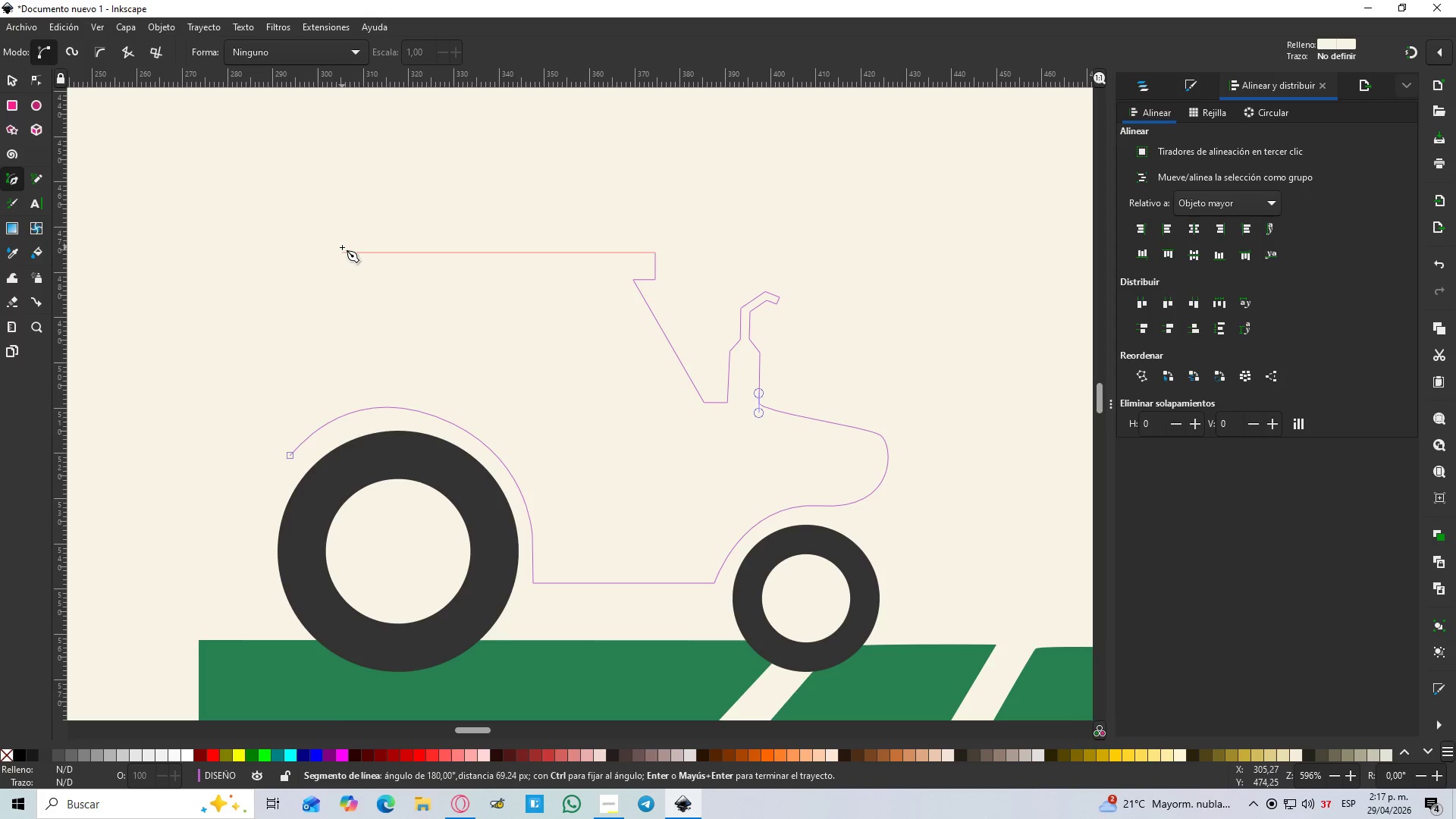 
hold_key(key=ControlLeft, duration=1.5)
left_click([342, 247])
 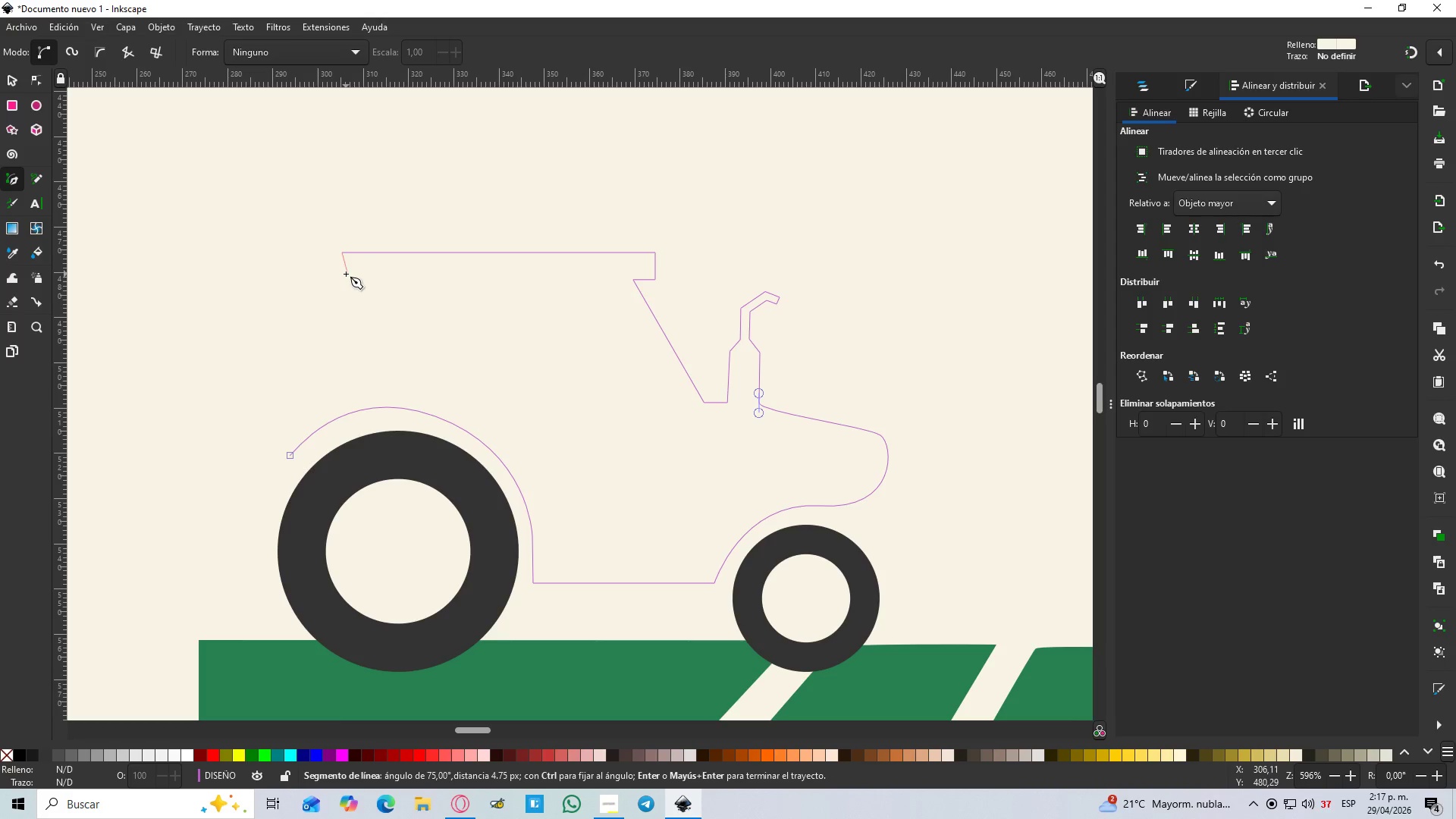 
hold_key(key=ControlLeft, duration=1.52)
 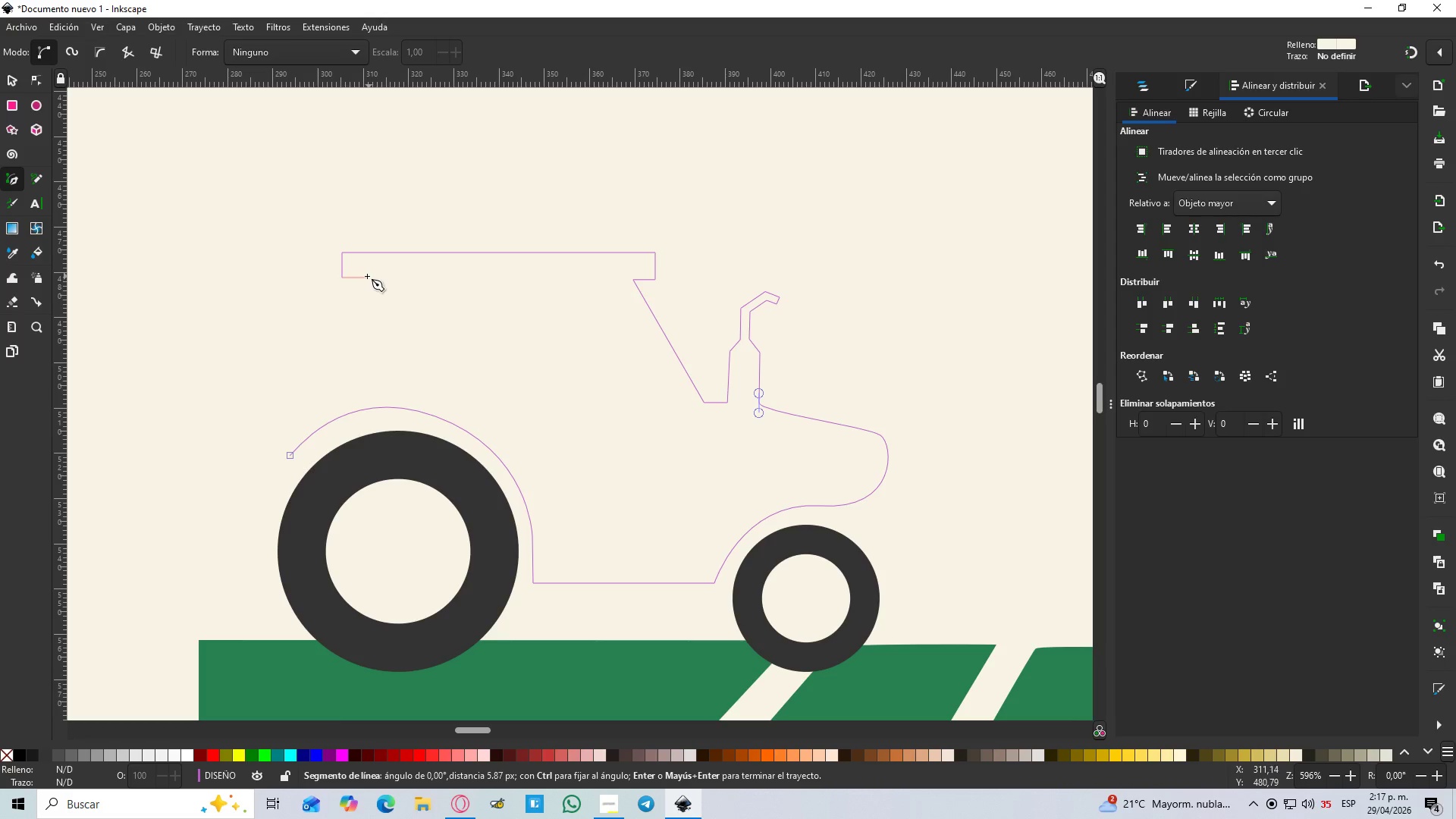 
hold_key(key=ControlLeft, duration=1.51)
 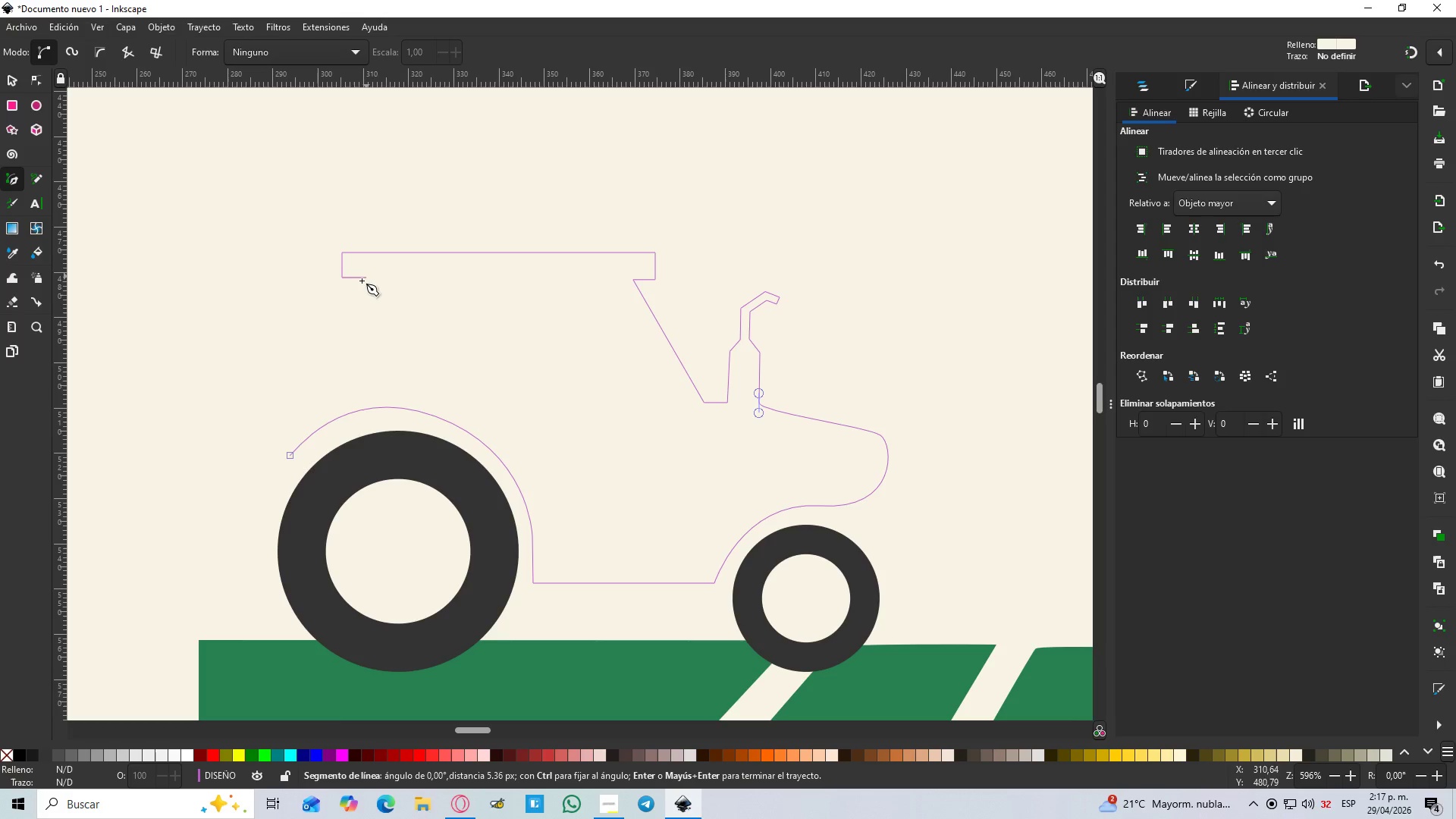 
hold_key(key=ControlLeft, duration=0.5)
left_click([366, 276])
 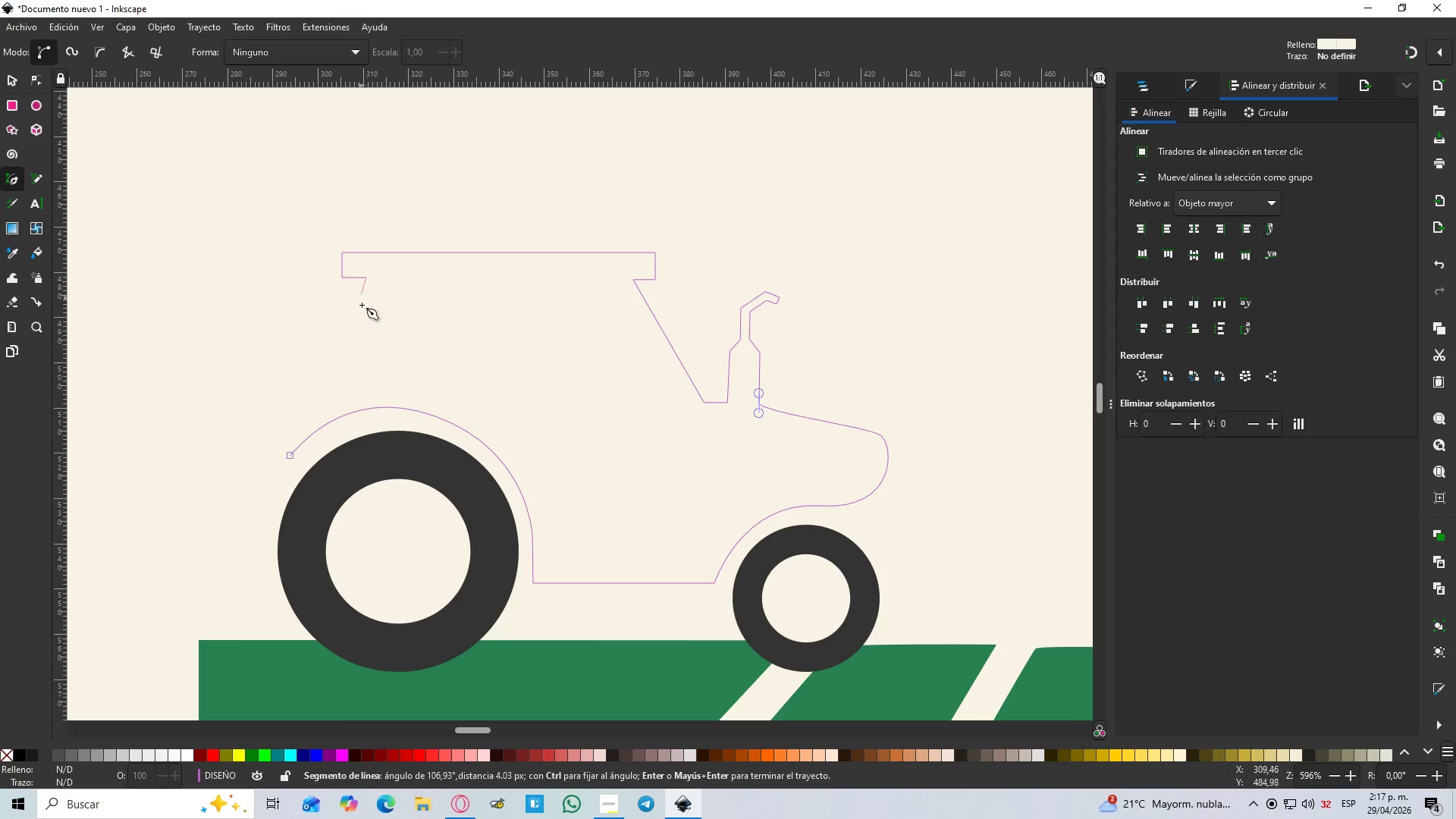 
hold_key(key=ControlLeft, duration=1.5)
 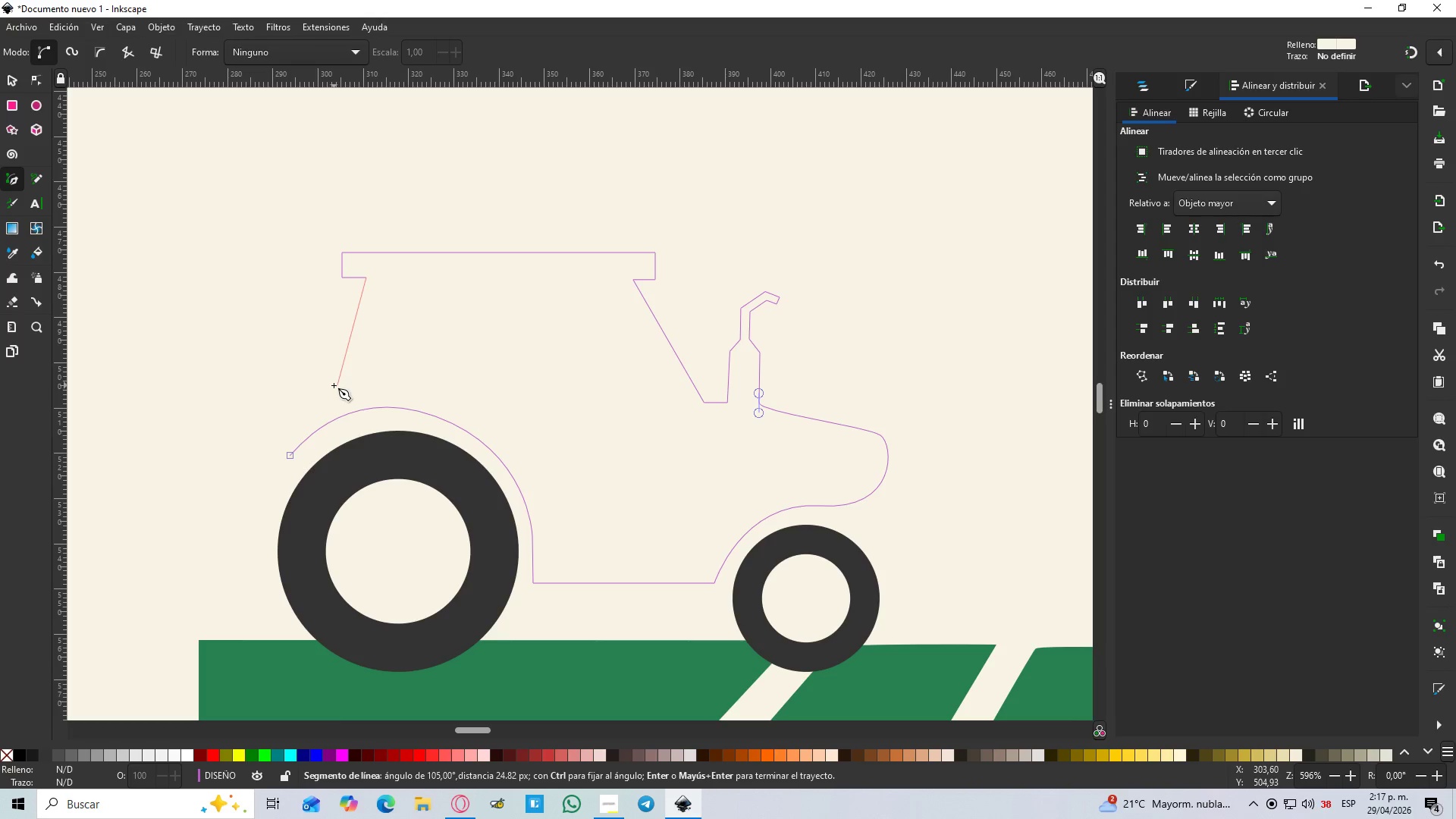 
hold_key(key=ControlLeft, duration=0.77)
 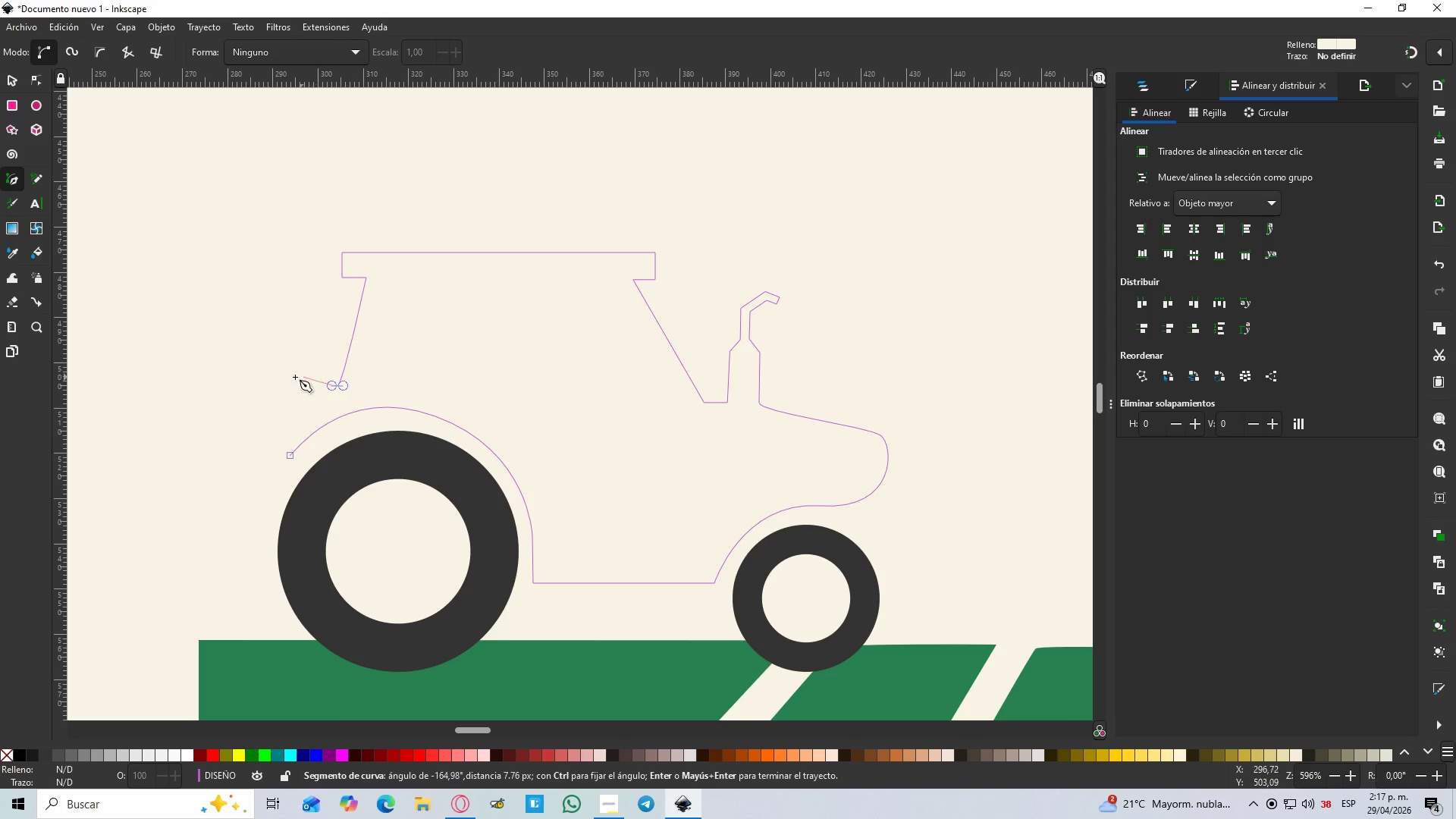 
hold_key(key=ControlLeft, duration=1.5)
 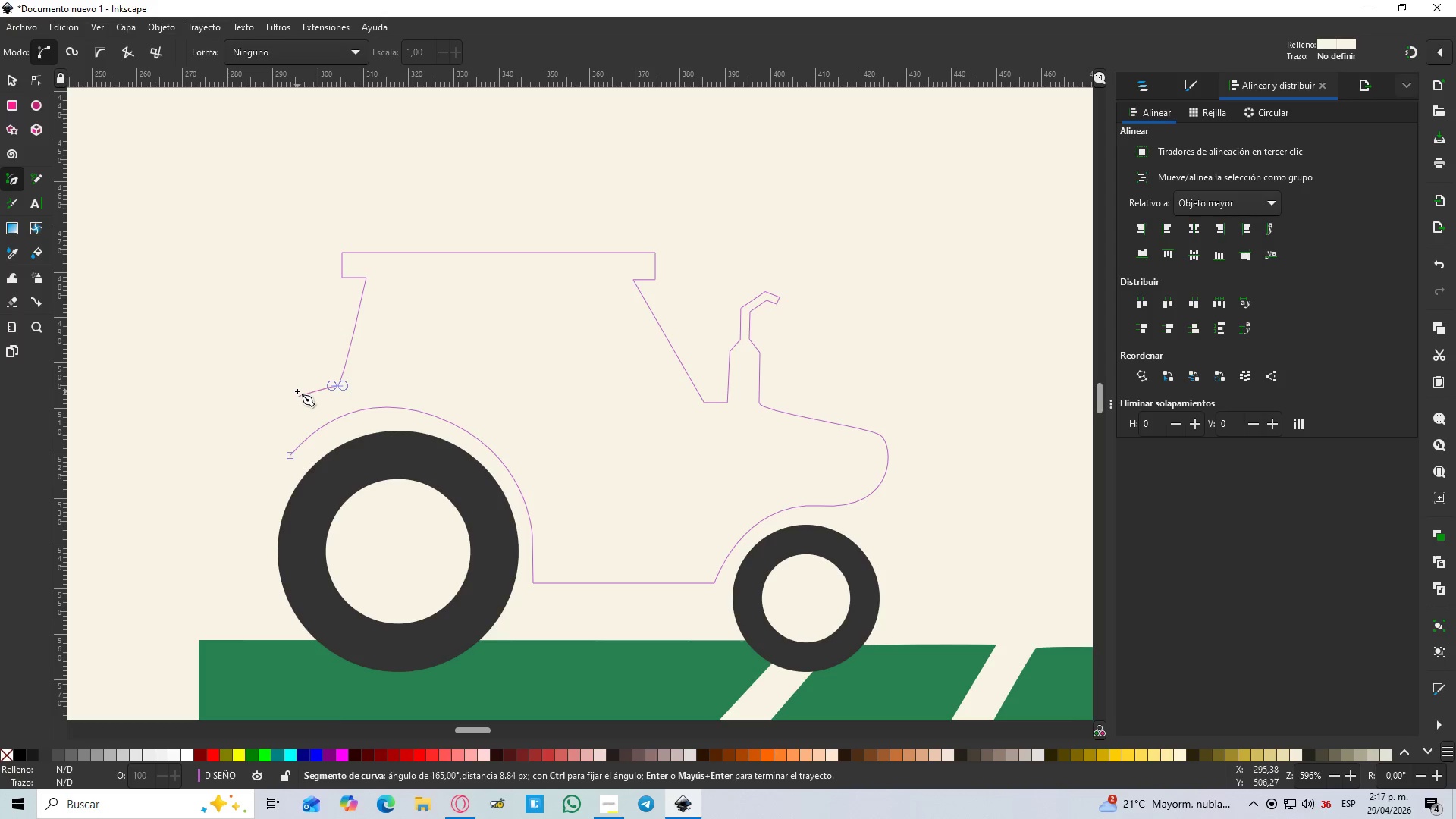 
hold_key(key=ControlLeft, duration=0.67)
left_click([297, 391])
 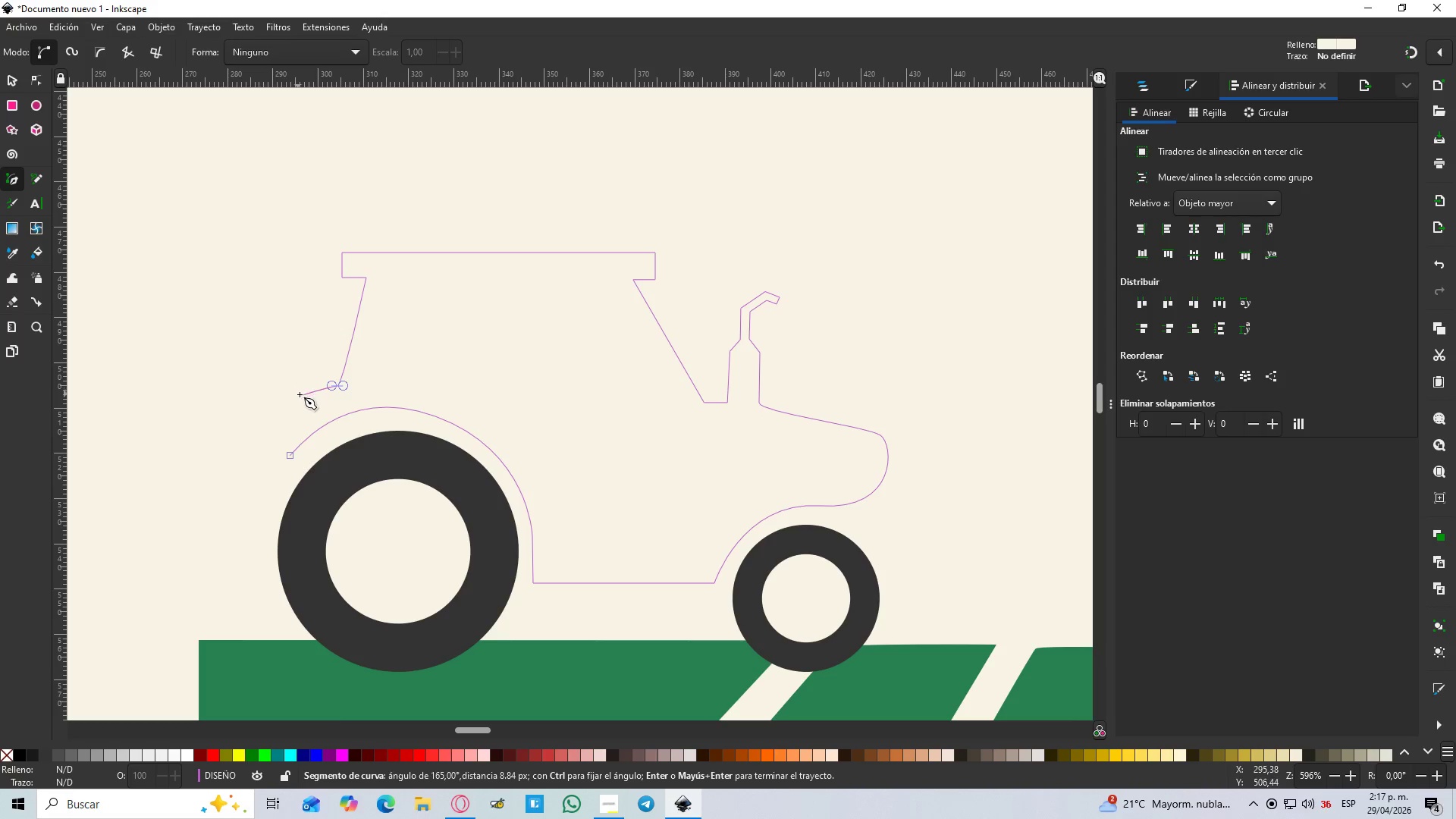 
key(Control+Z)
 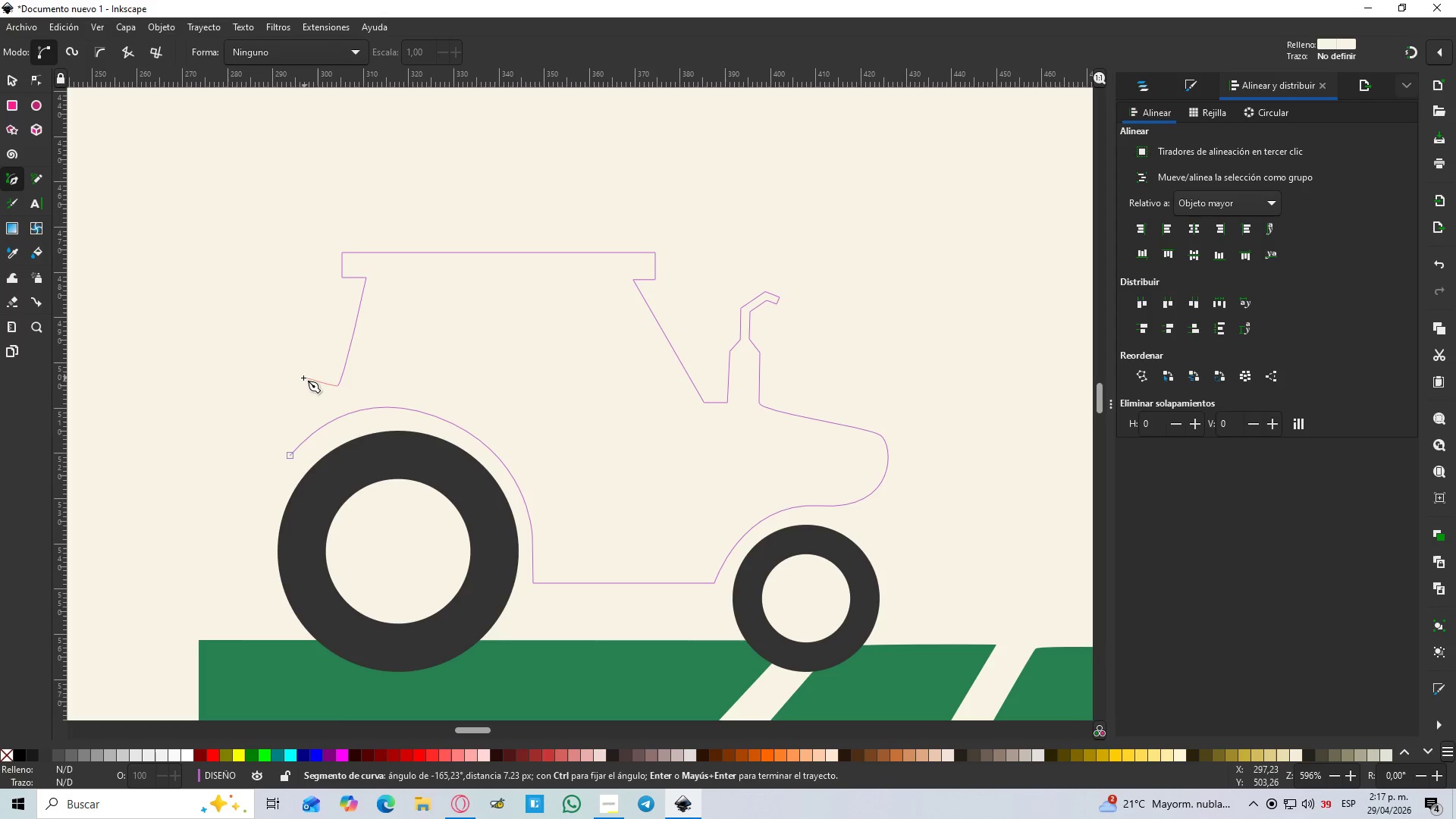 
hold_key(key=ControlLeft, duration=0.98)
left_click([296, 383])
 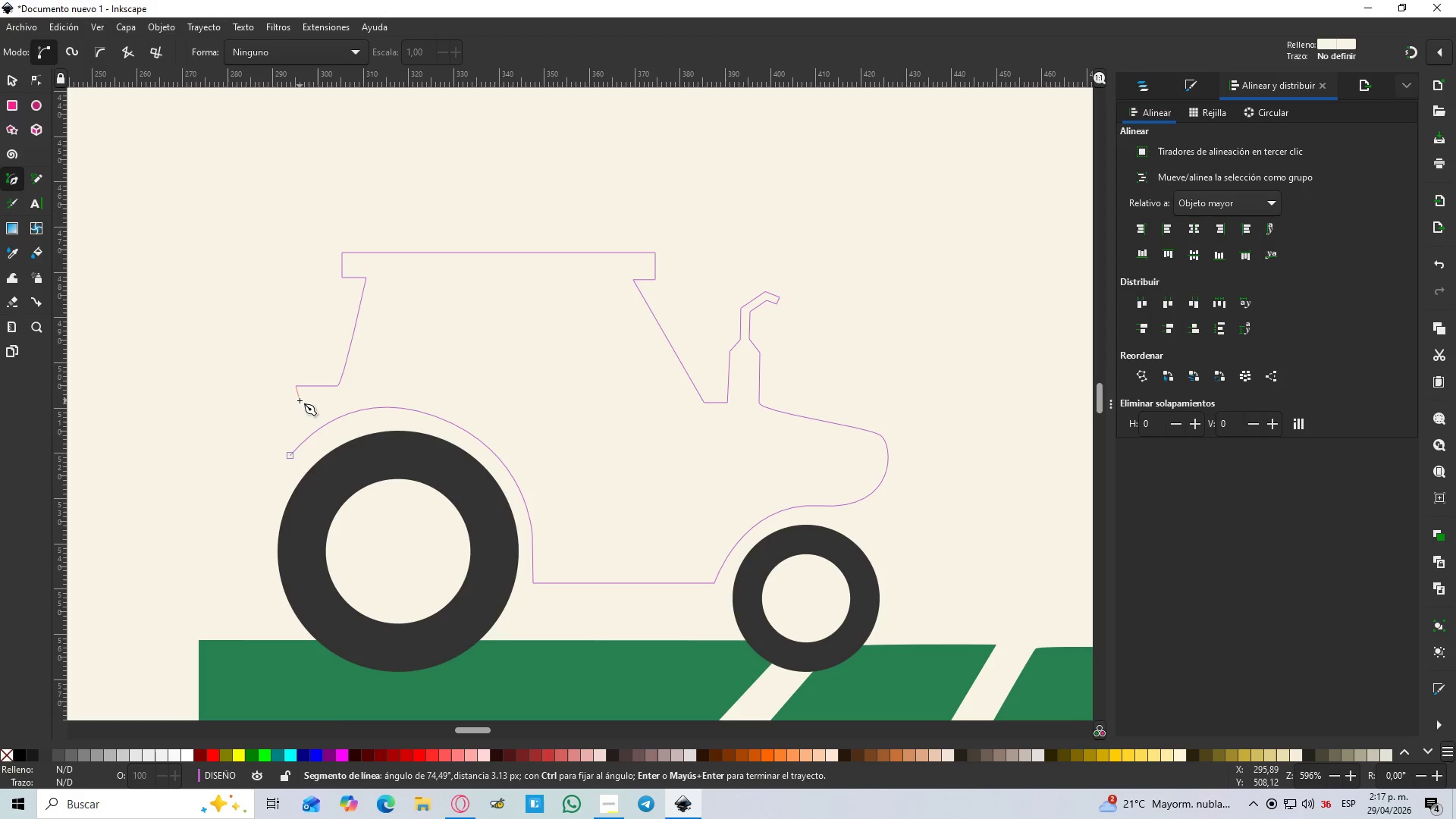 
hold_key(key=ControlLeft, duration=1.5)
 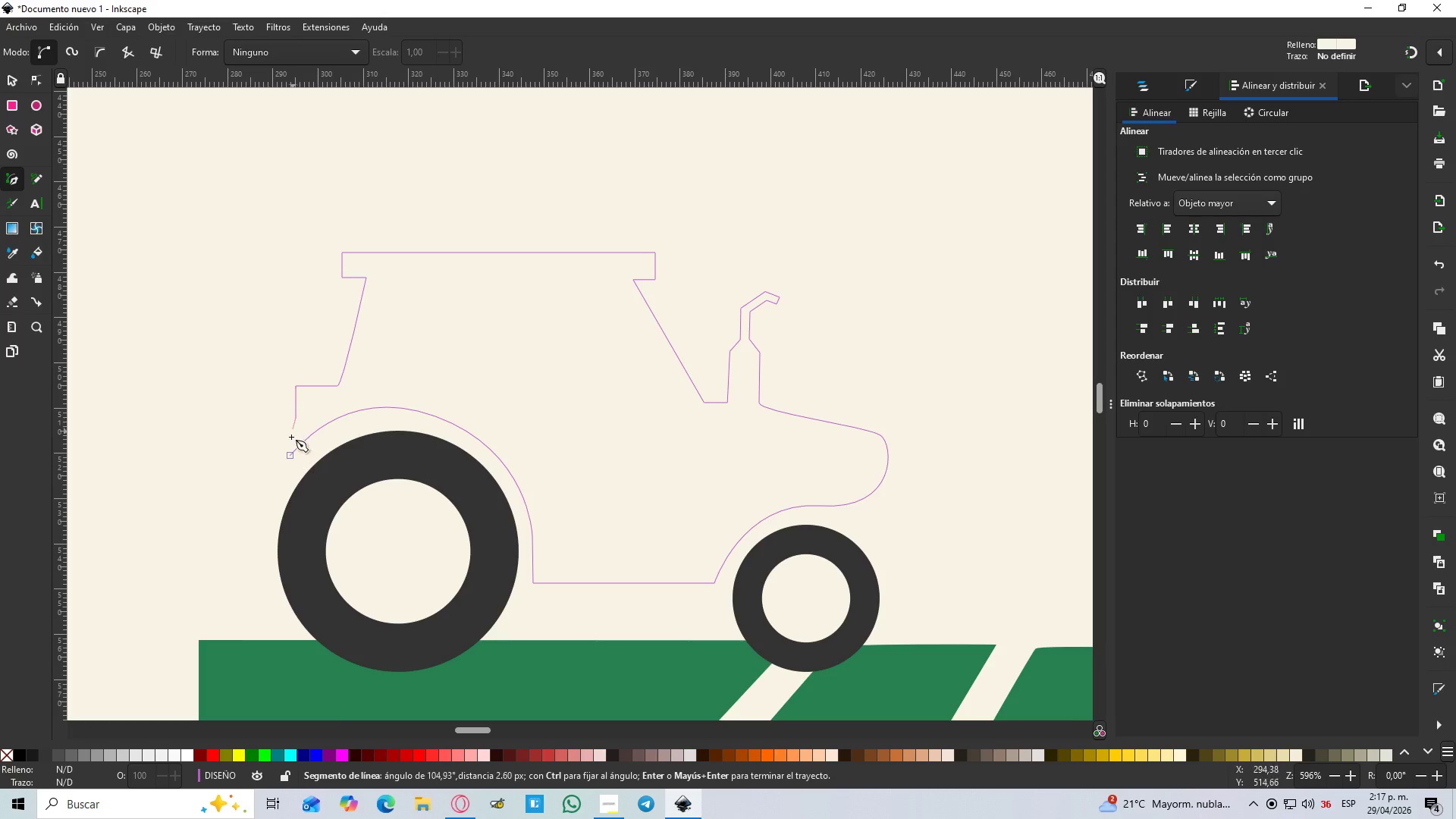 
hold_key(key=ControlLeft, duration=0.33)
left_click([297, 418])
 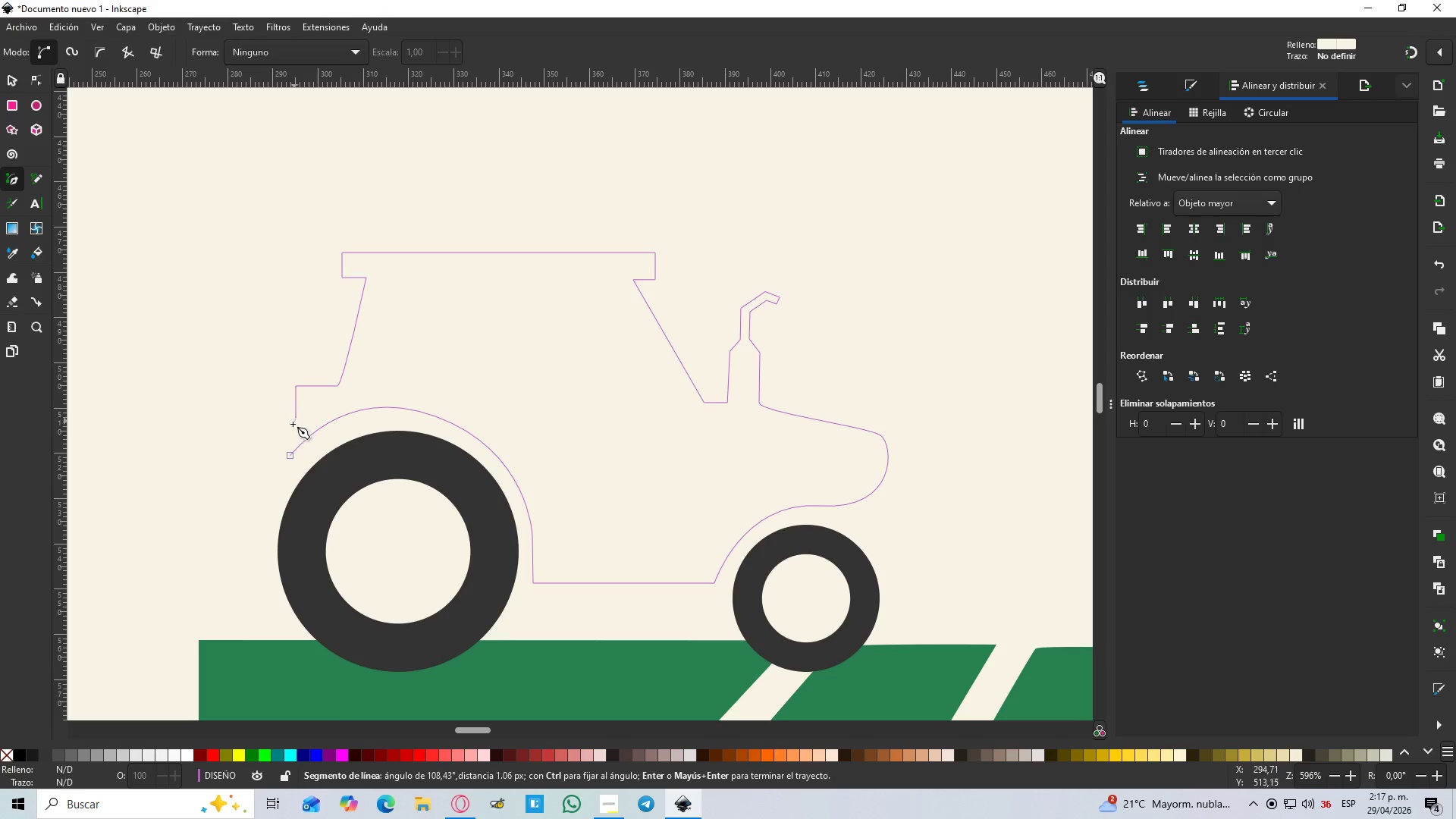 
hold_key(key=ControlLeft, duration=1.5)
 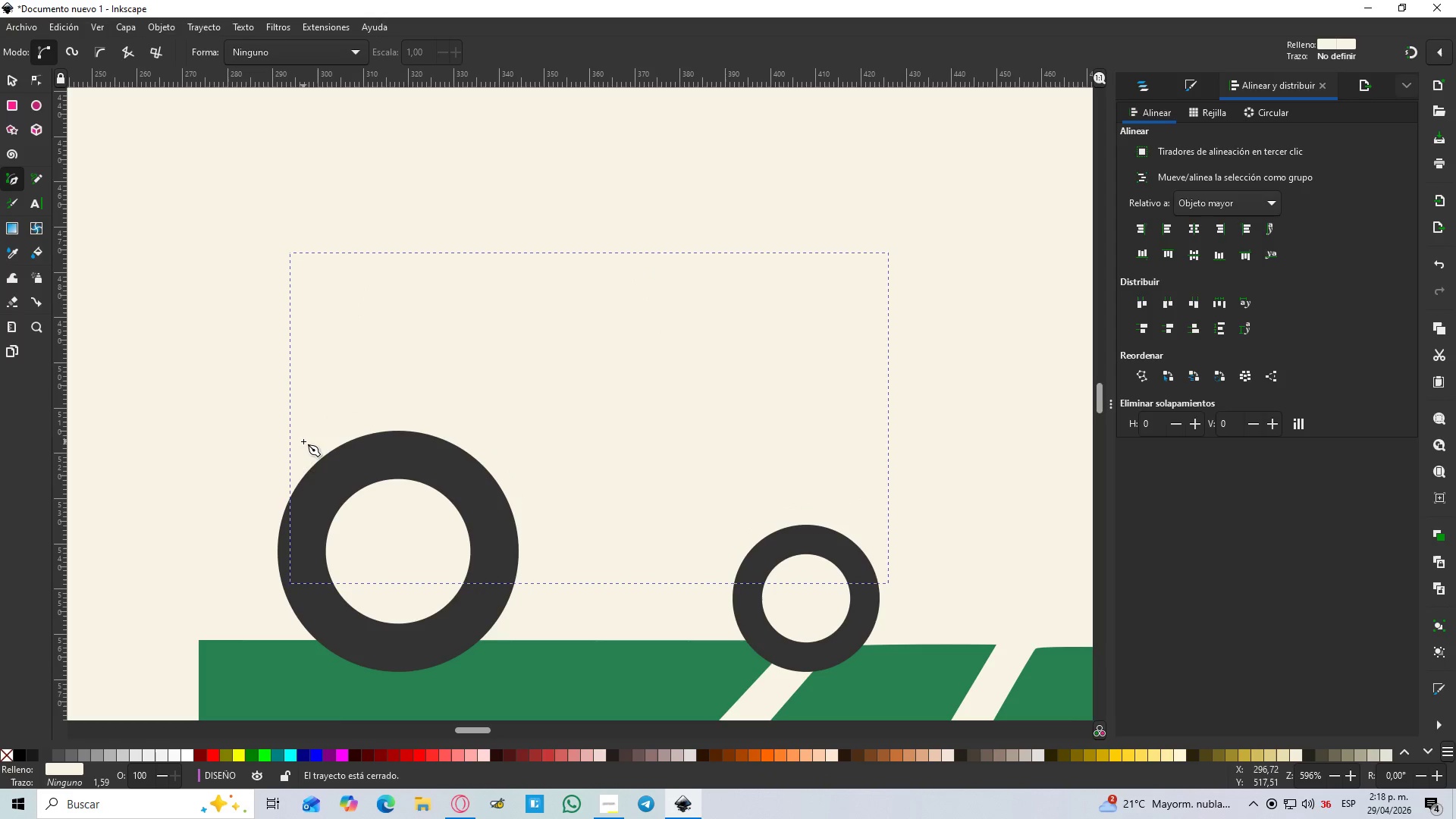 
left_click([289, 456])
 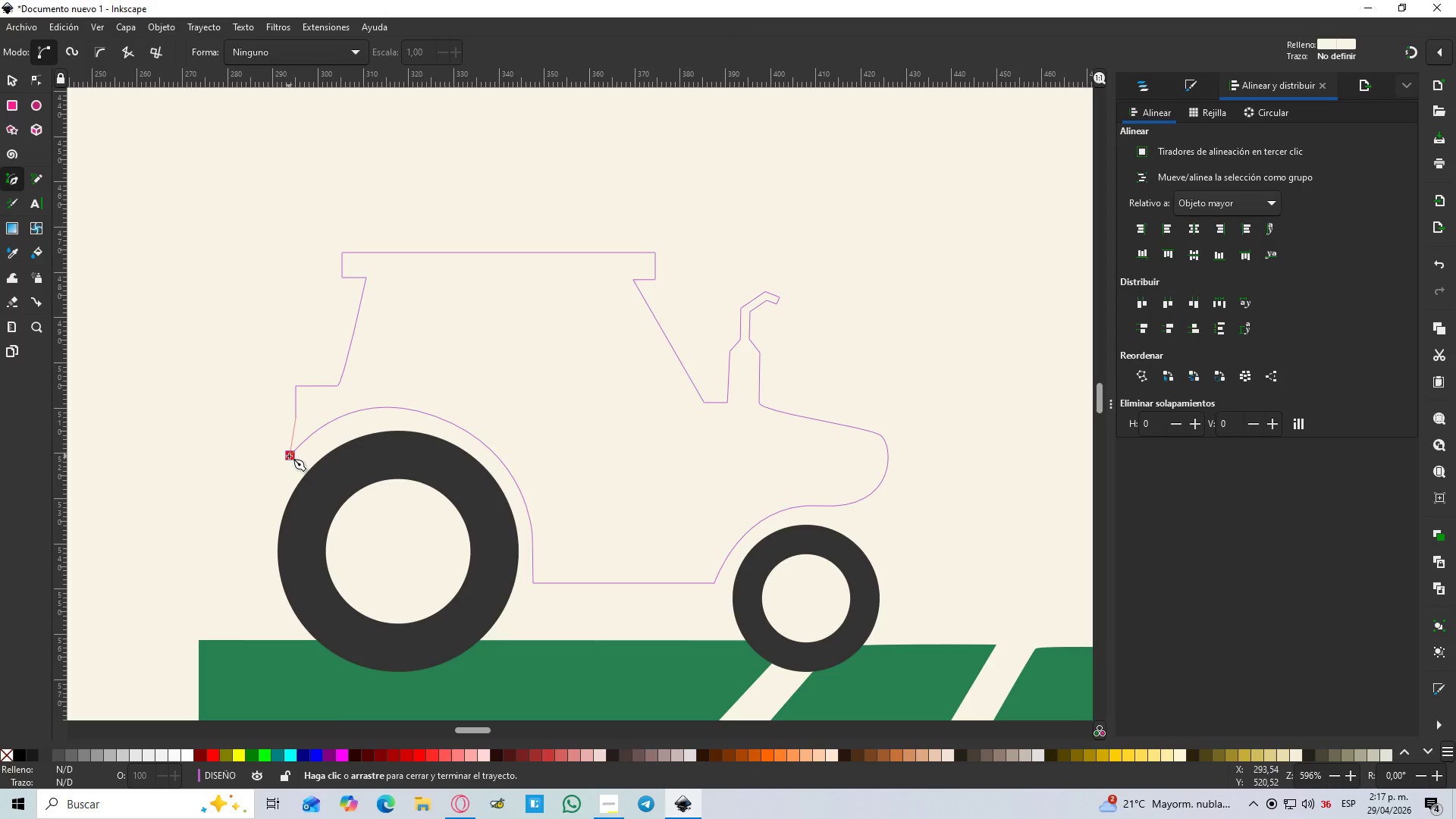 
key(Control+ControlLeft)
 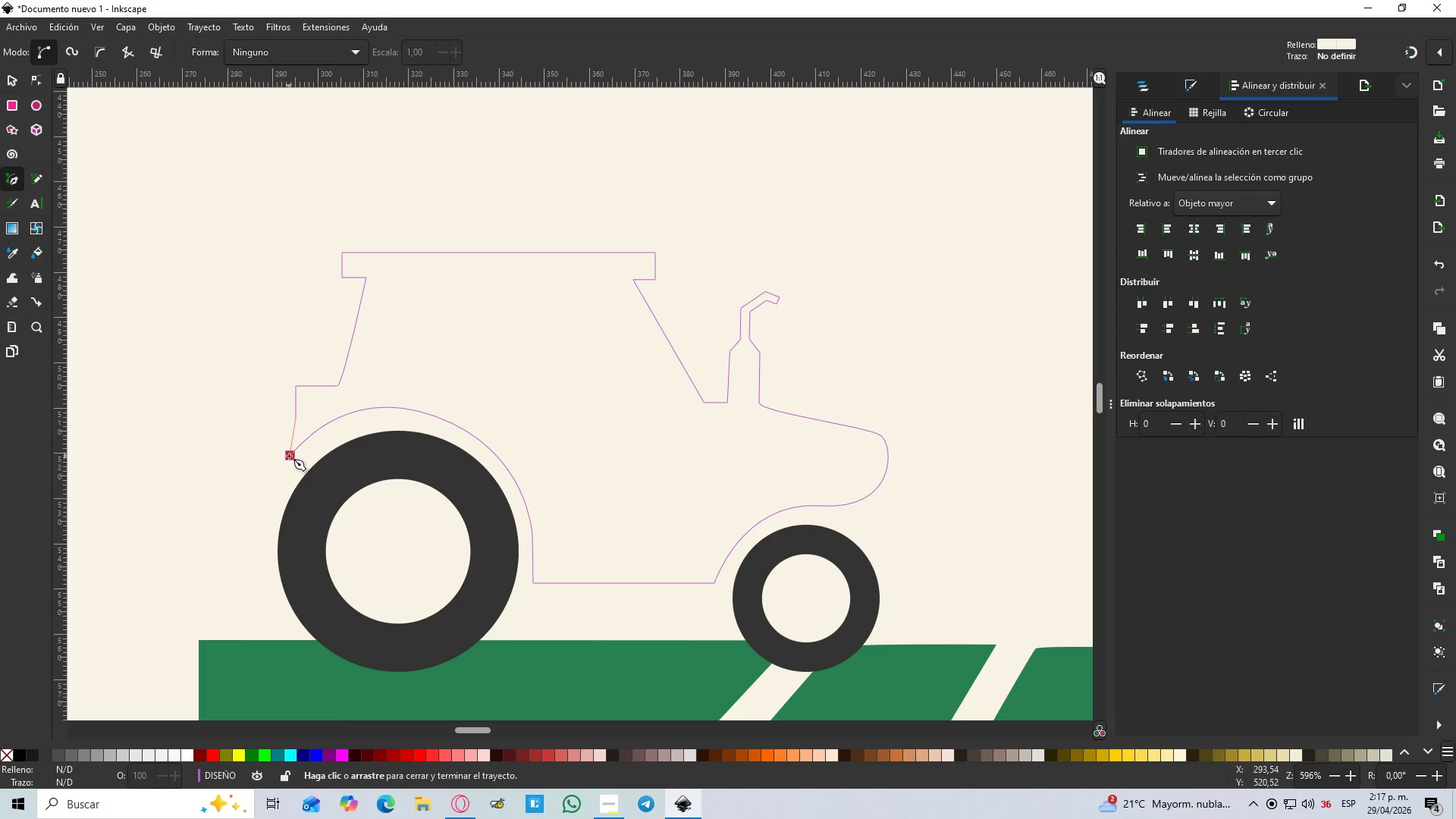 
key(Control+ControlLeft)
 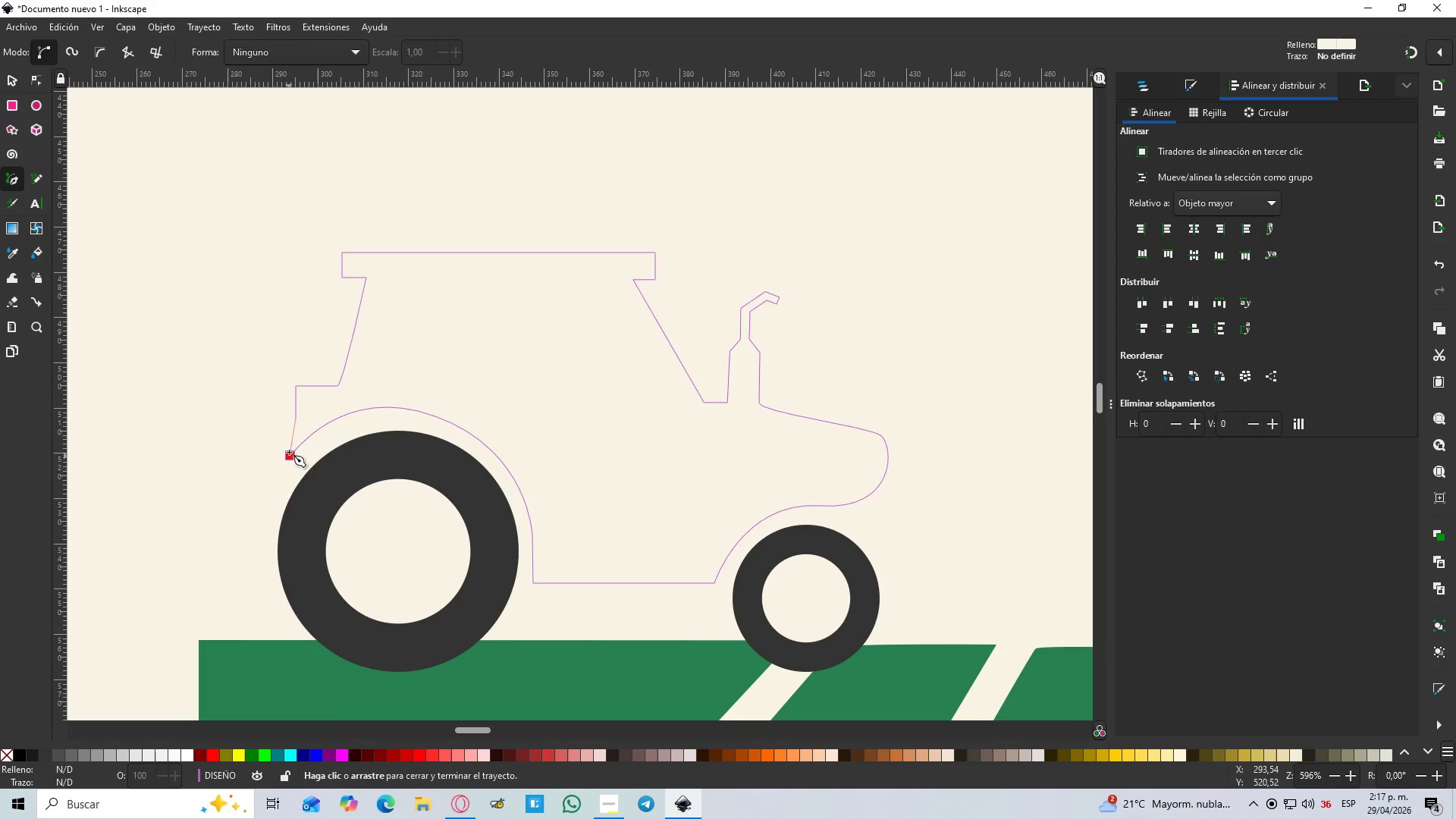 
key(Control+ControlLeft)
 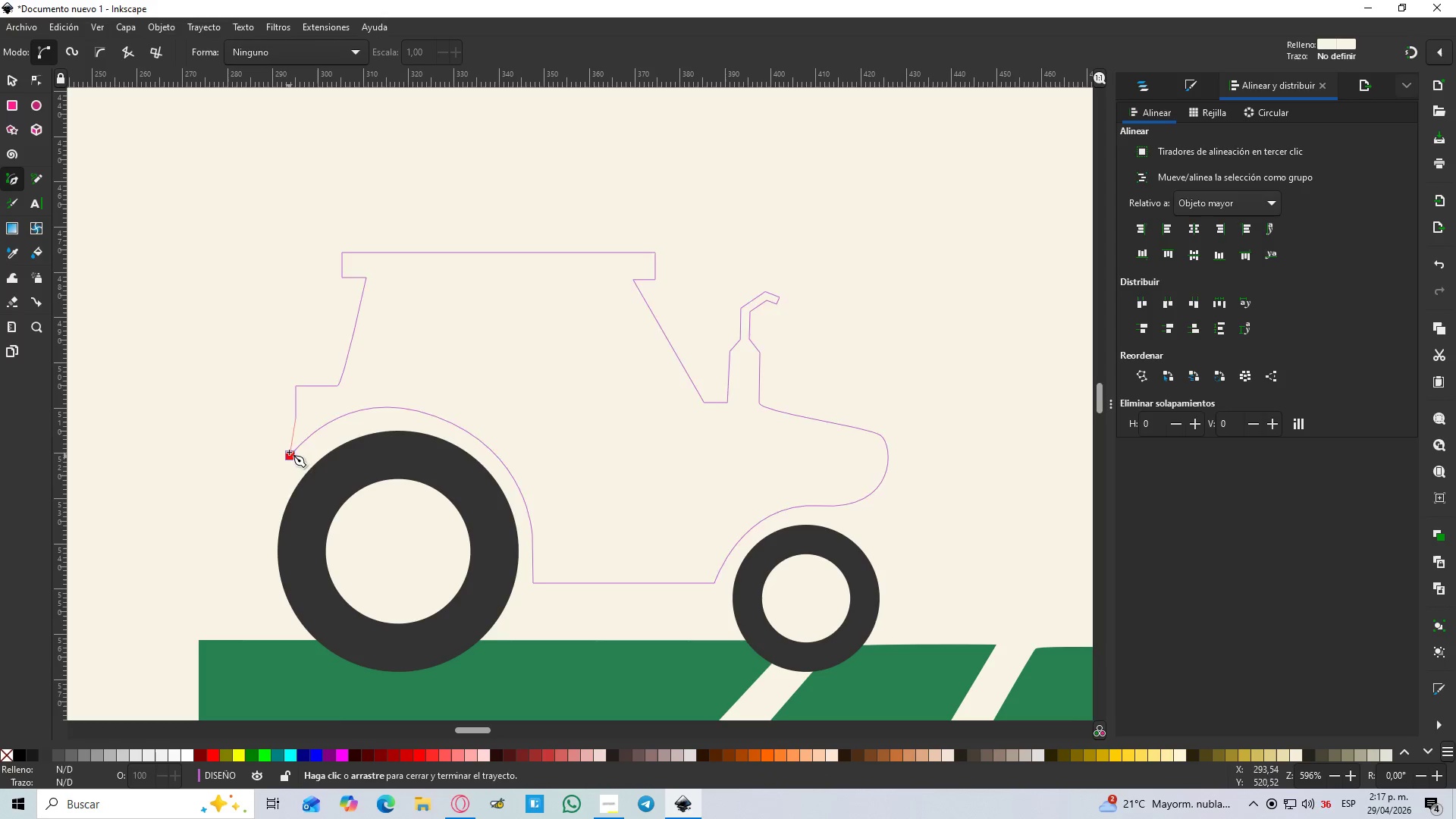 
key(Control+ControlLeft)
 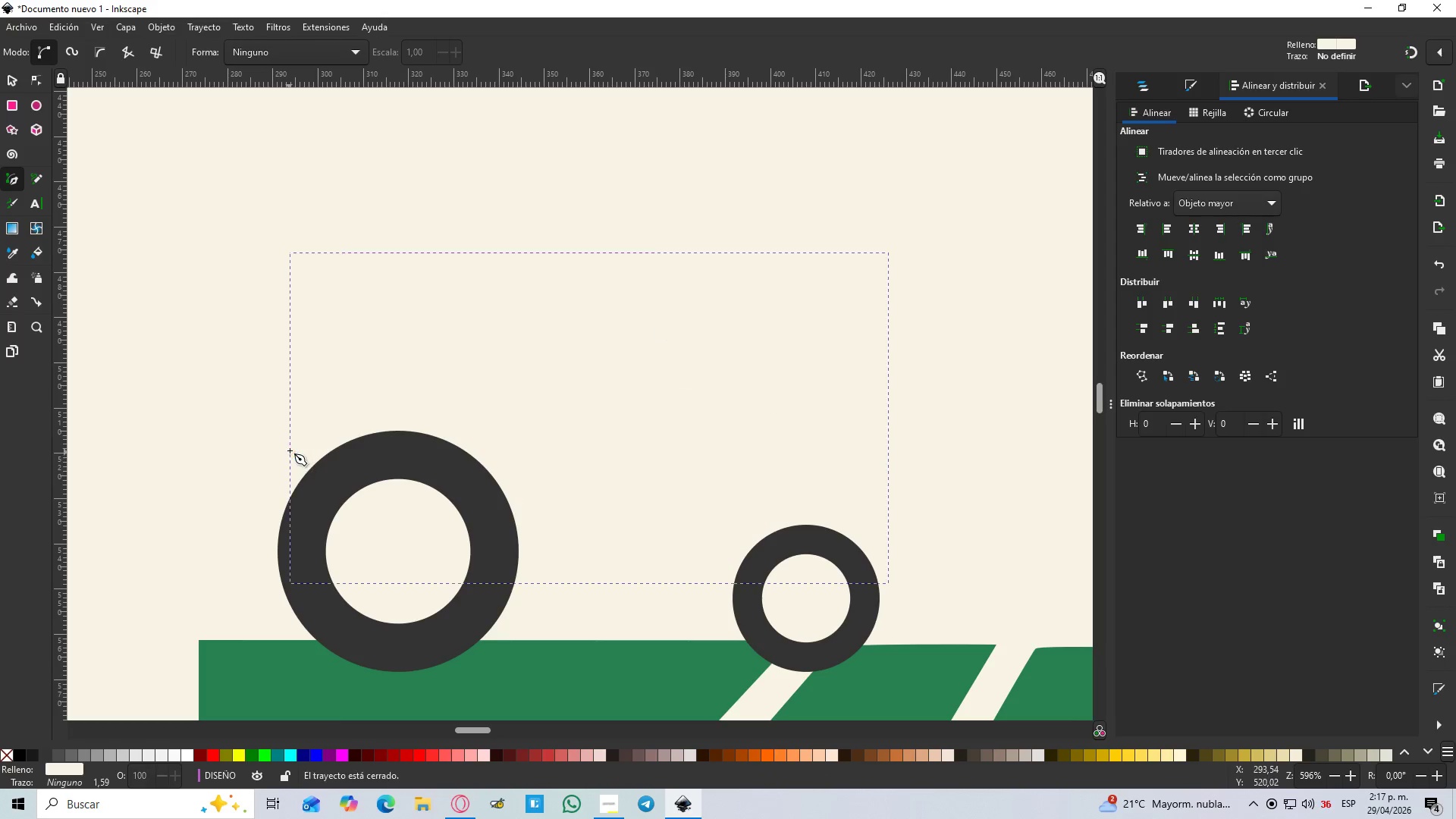 
key(Control+ControlLeft)
 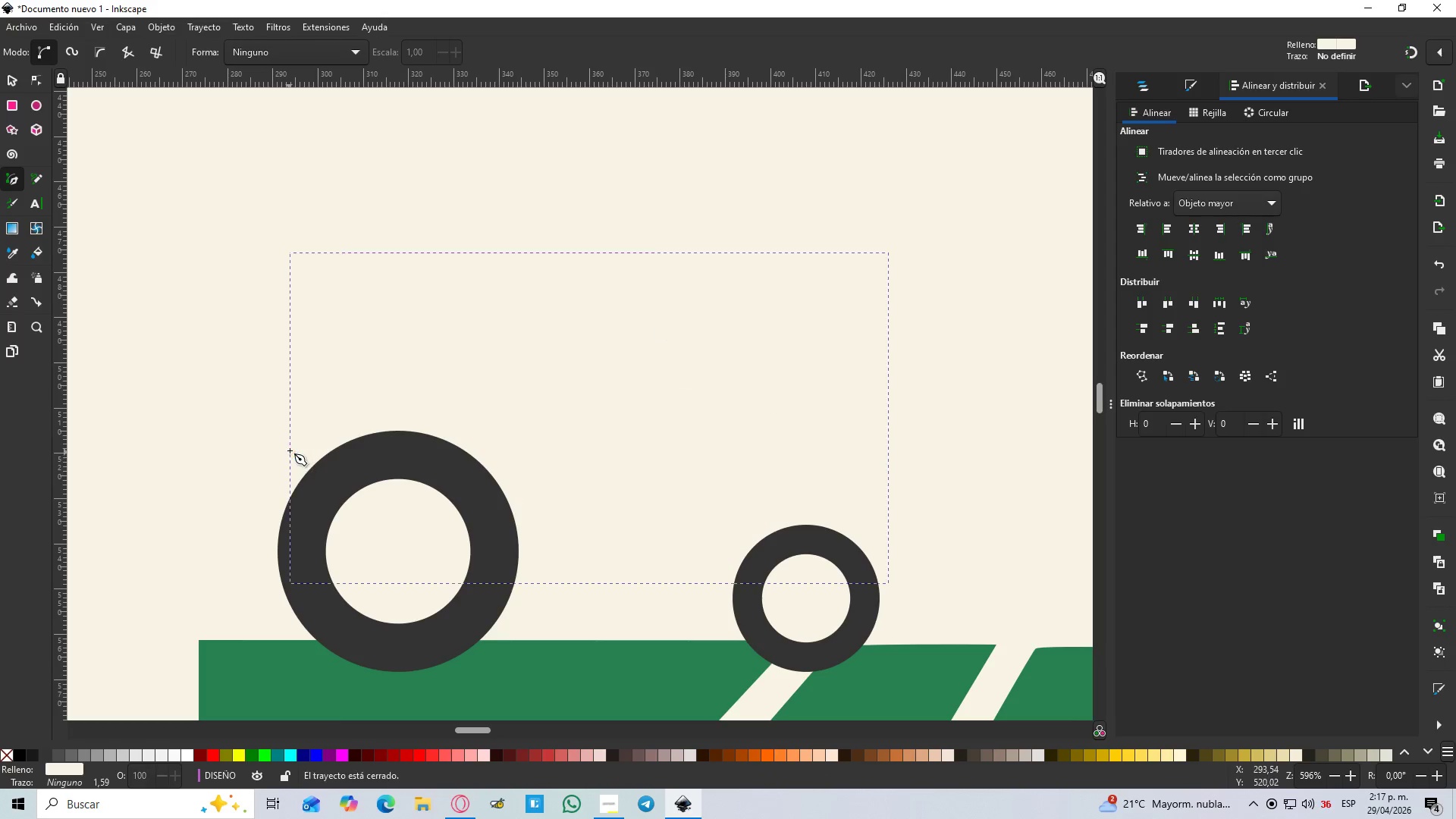 
key(Control+ControlLeft)
 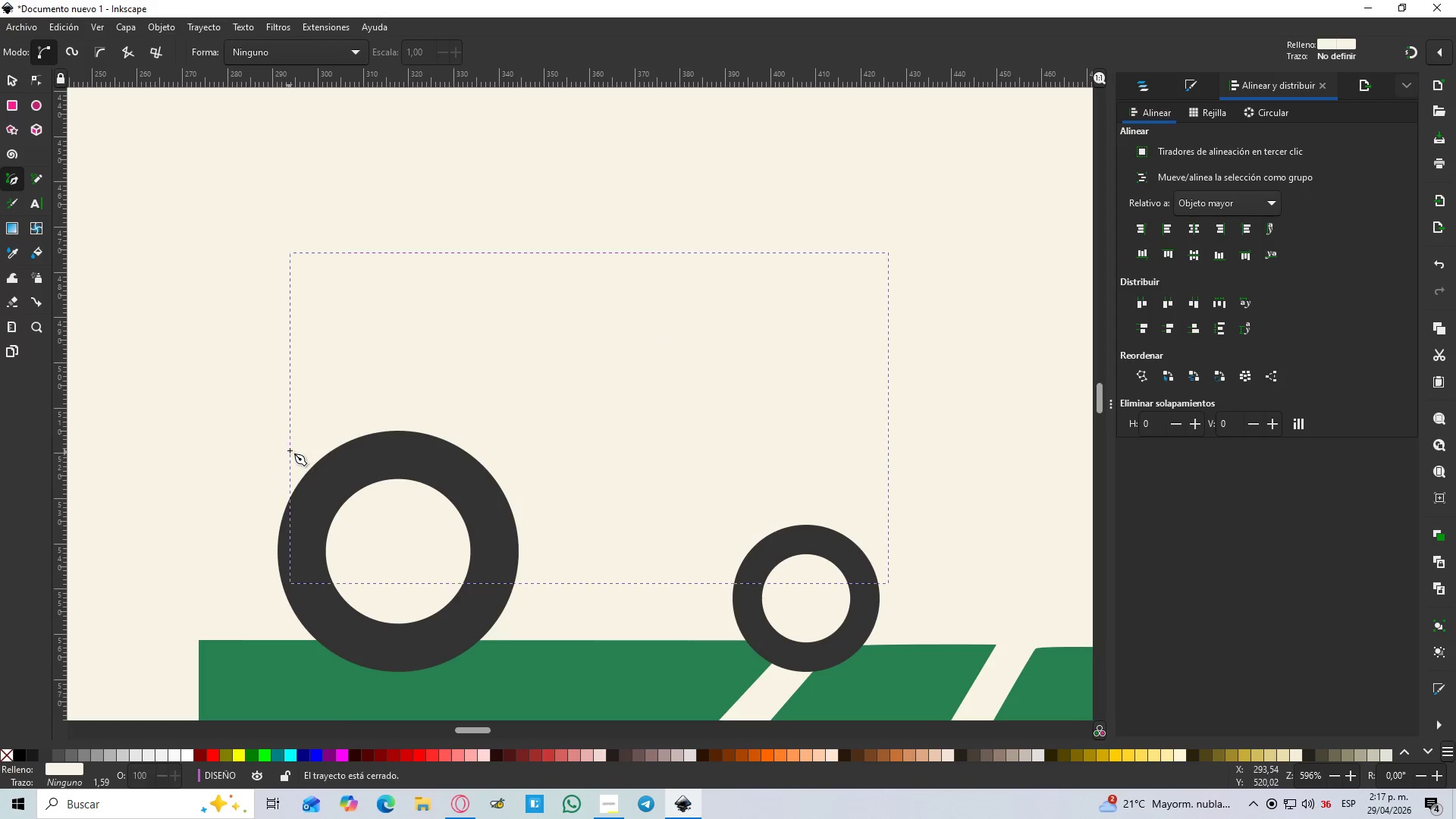 
key(Control+ControlLeft)
 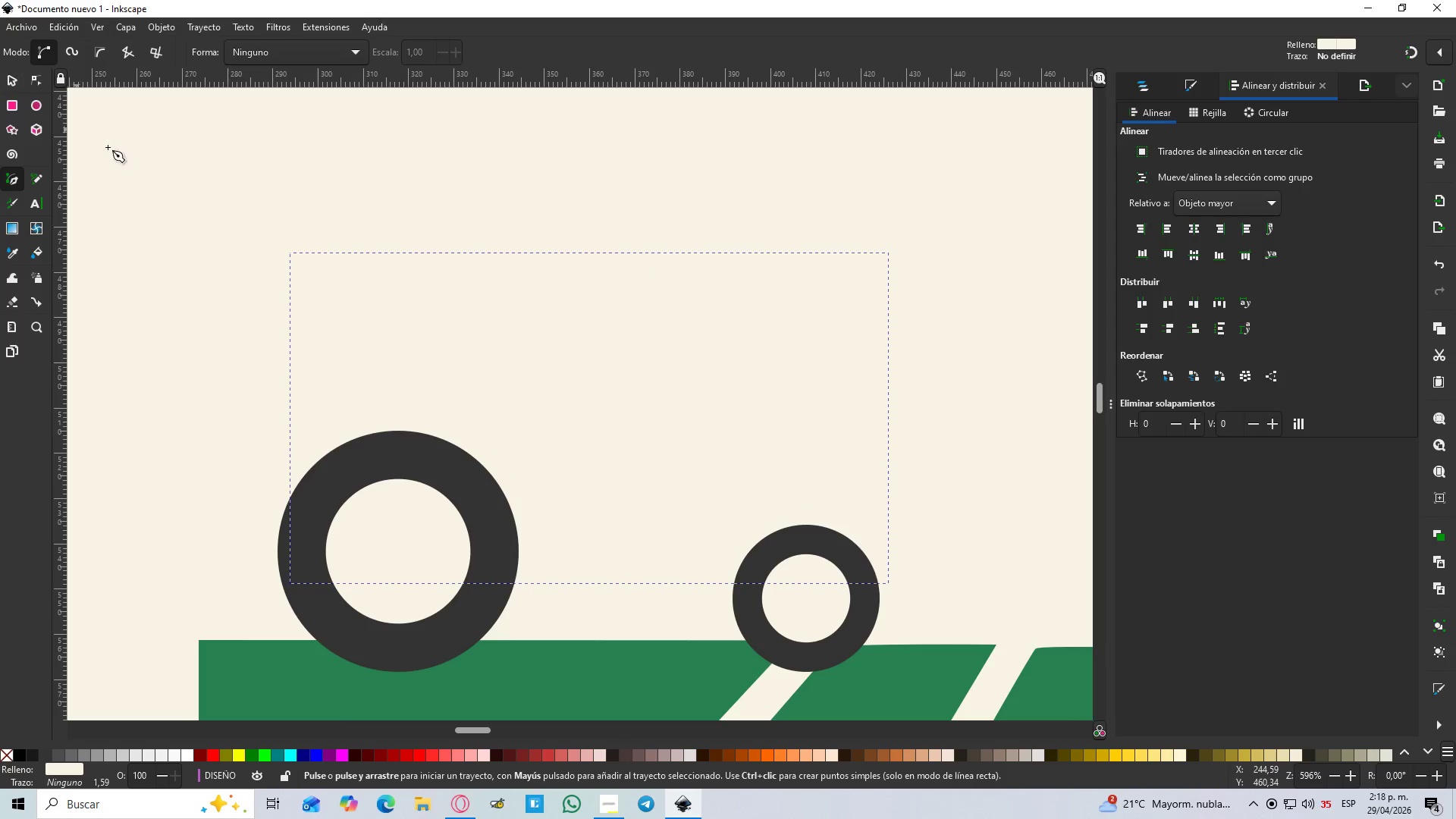 
key(D)
 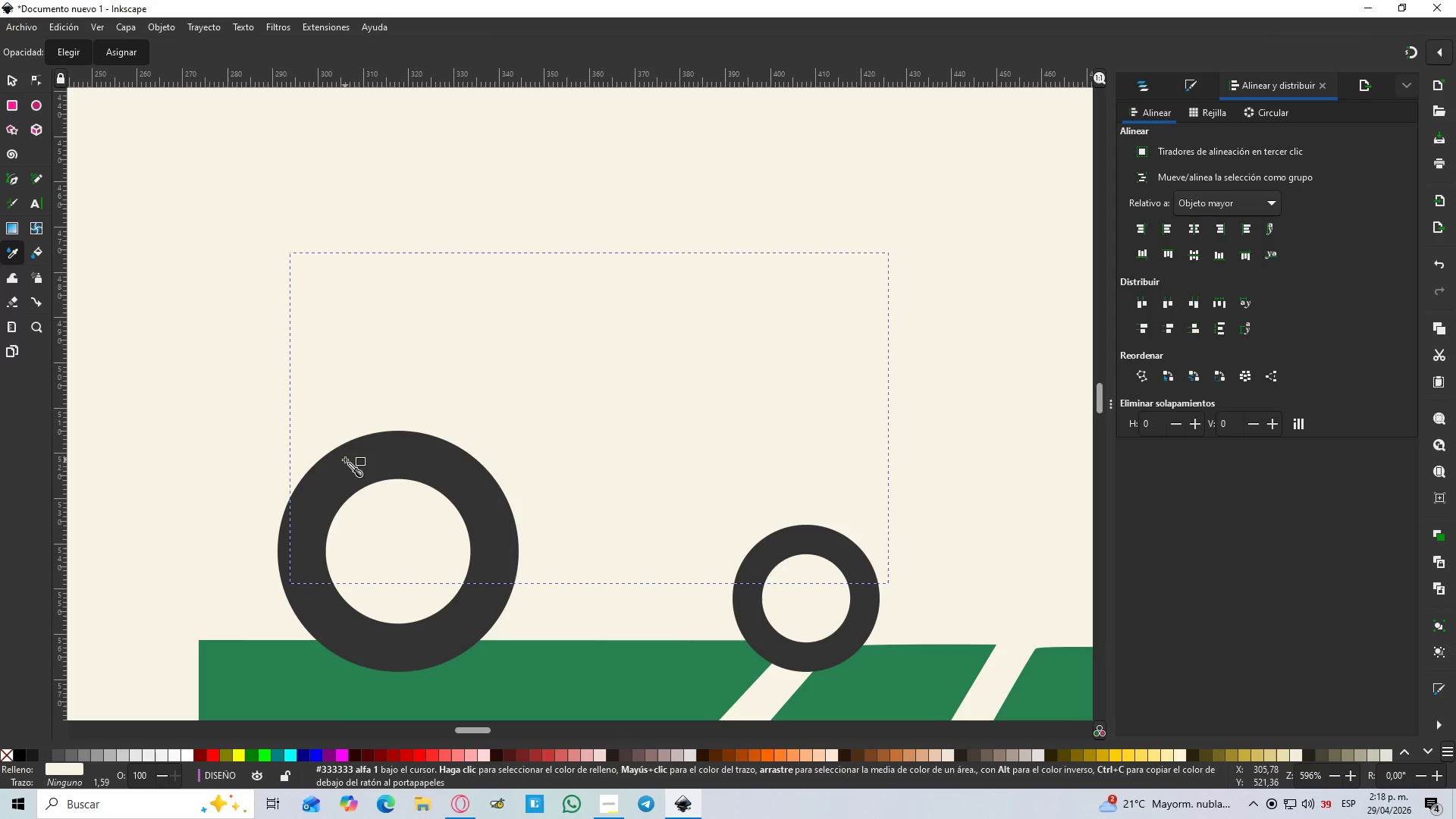 
left_click([346, 460])
 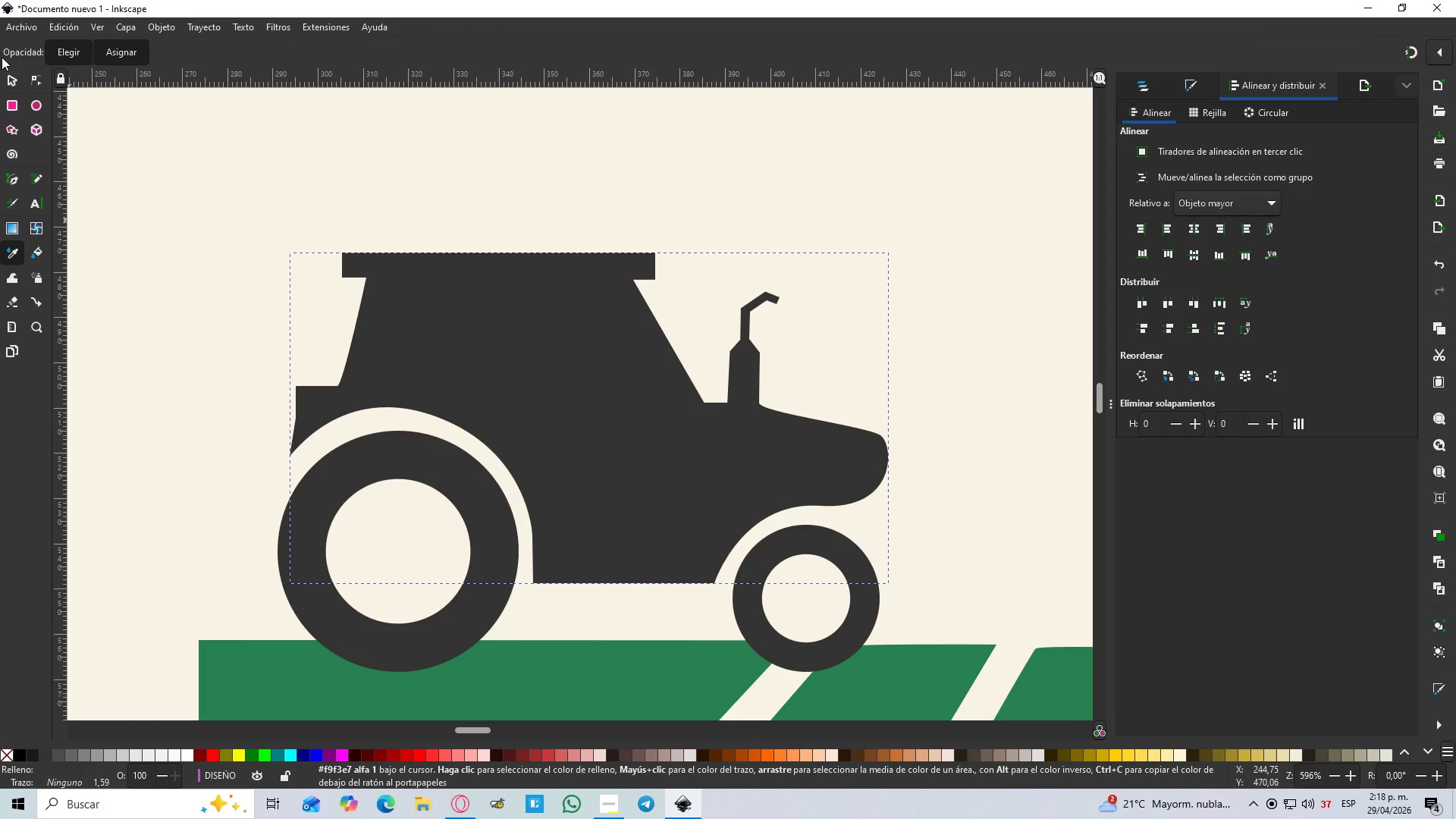 
left_click([15, 79])
 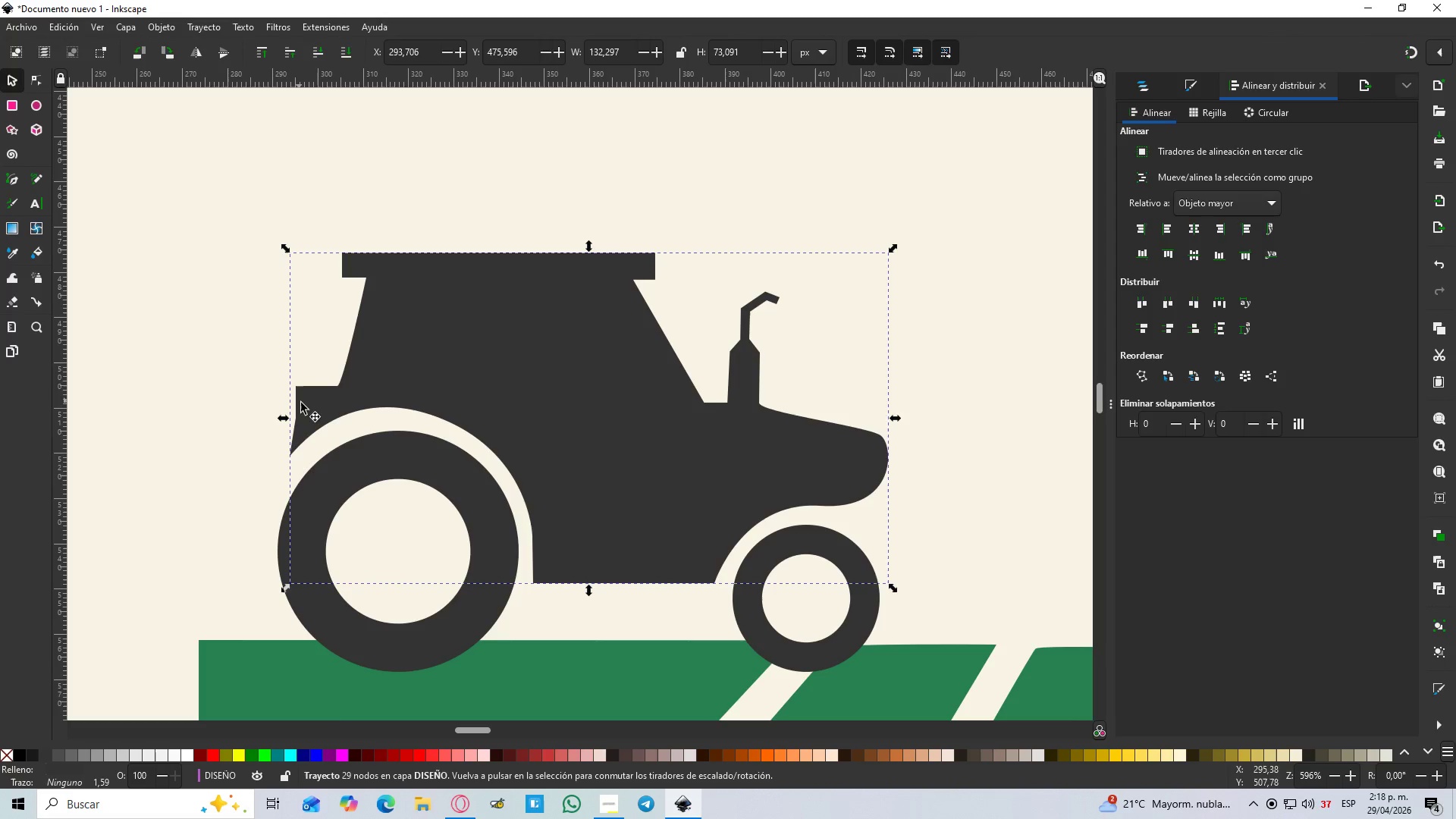 
left_click([306, 406])
 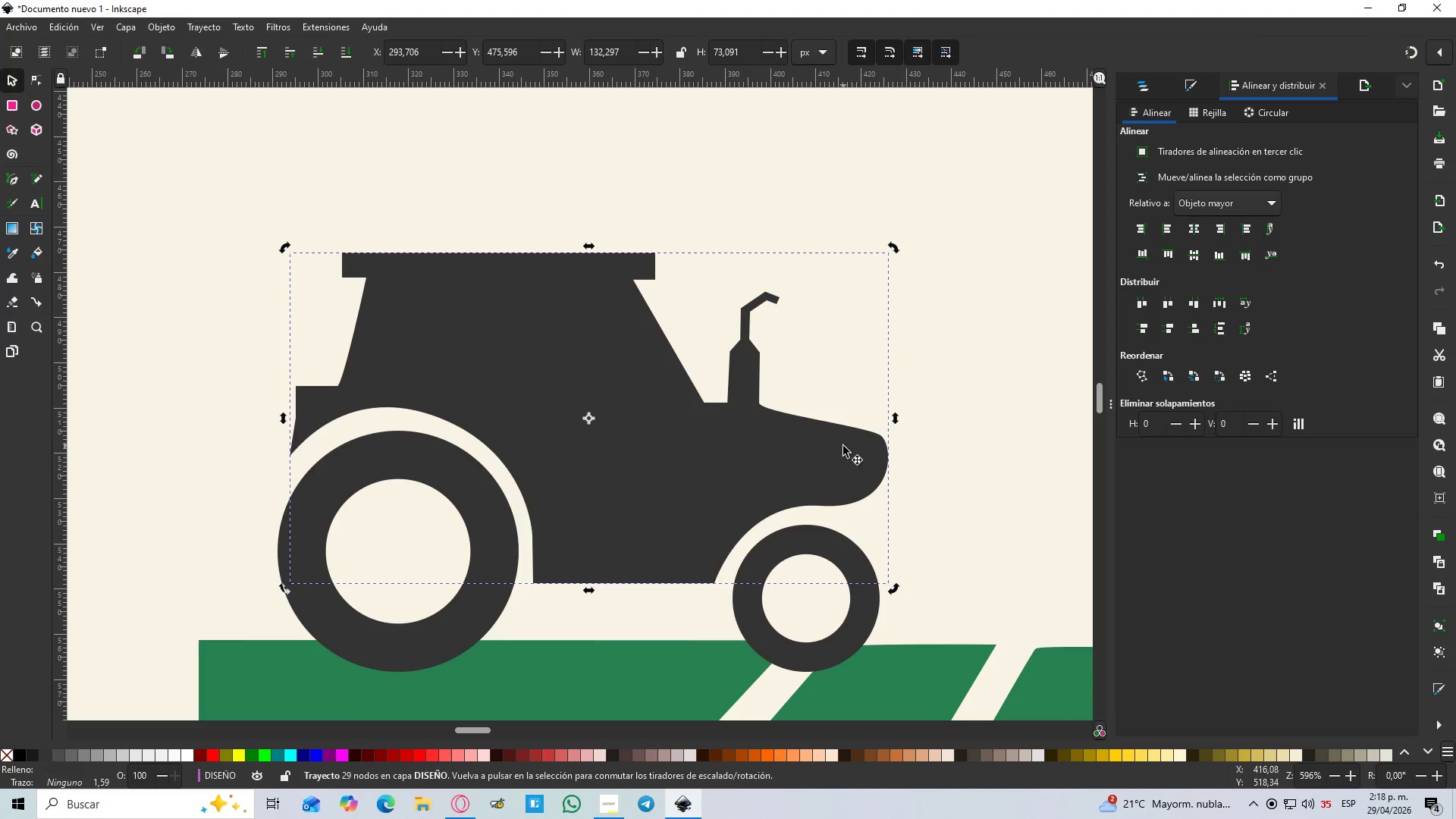 
hold_key(key=ControlLeft, duration=0.44)
scroll: coordinate [875, 496], scroll_direction: up, amount: 2.0
 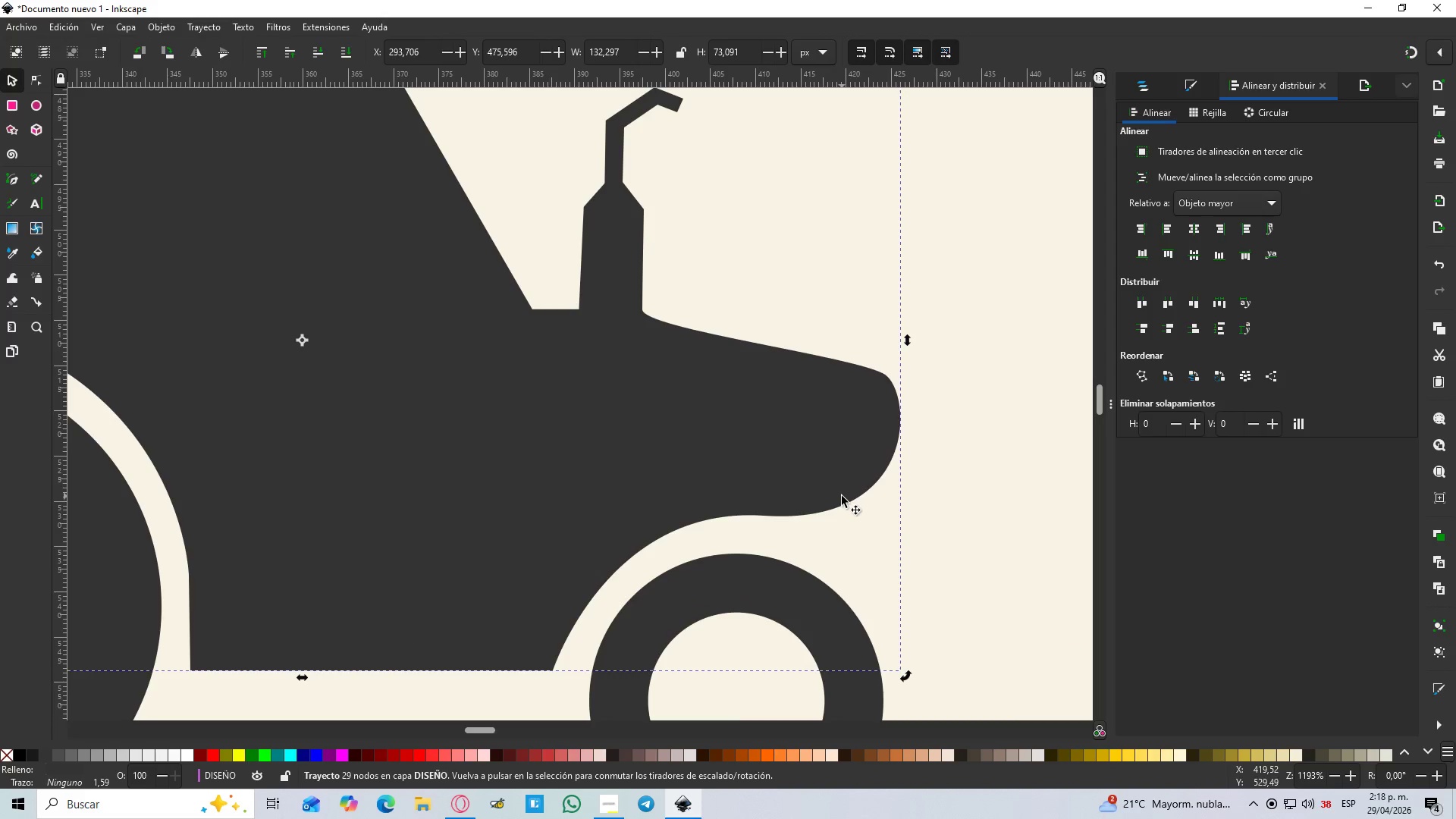 
key(A)
 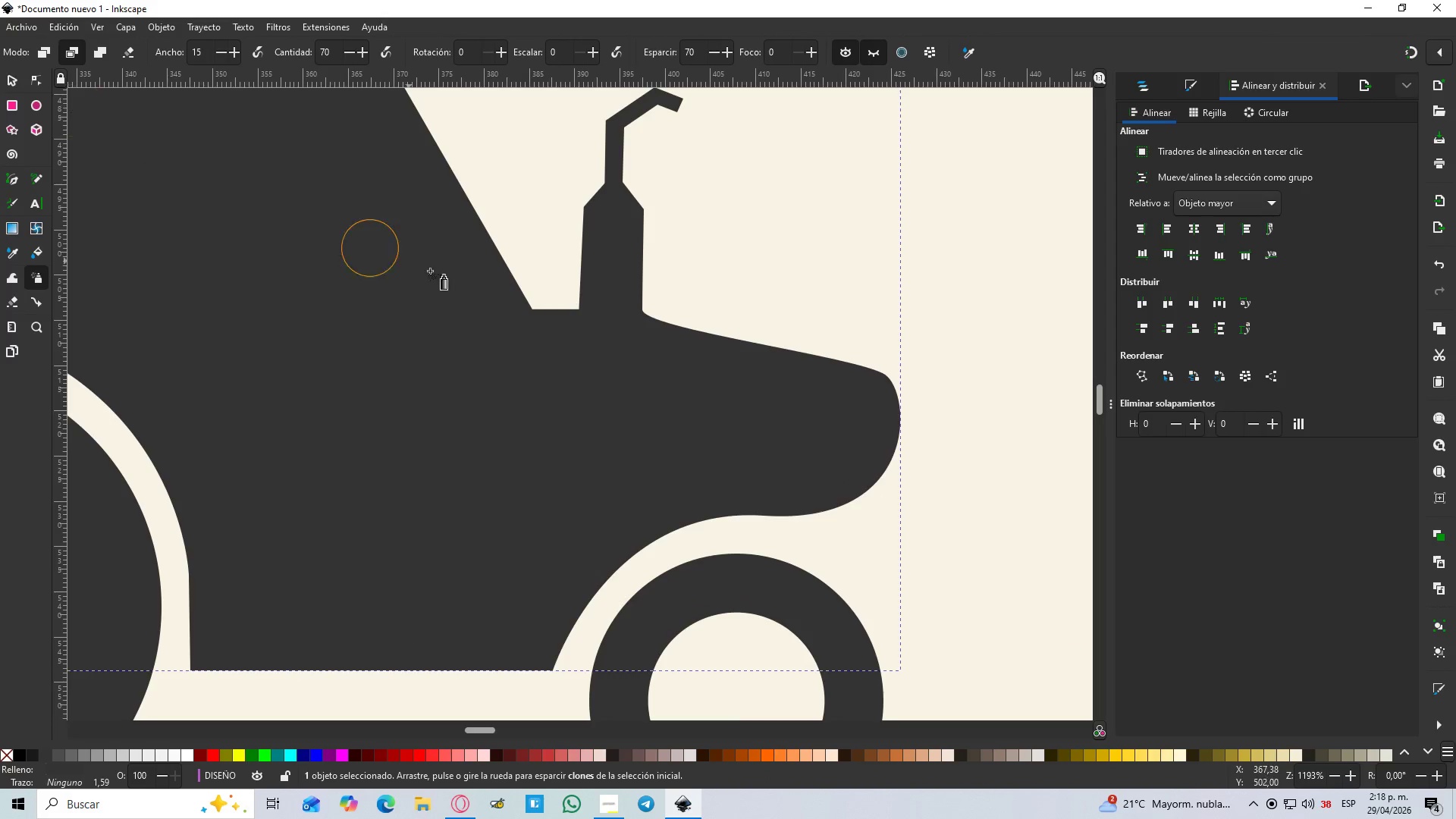 
key(N)
 